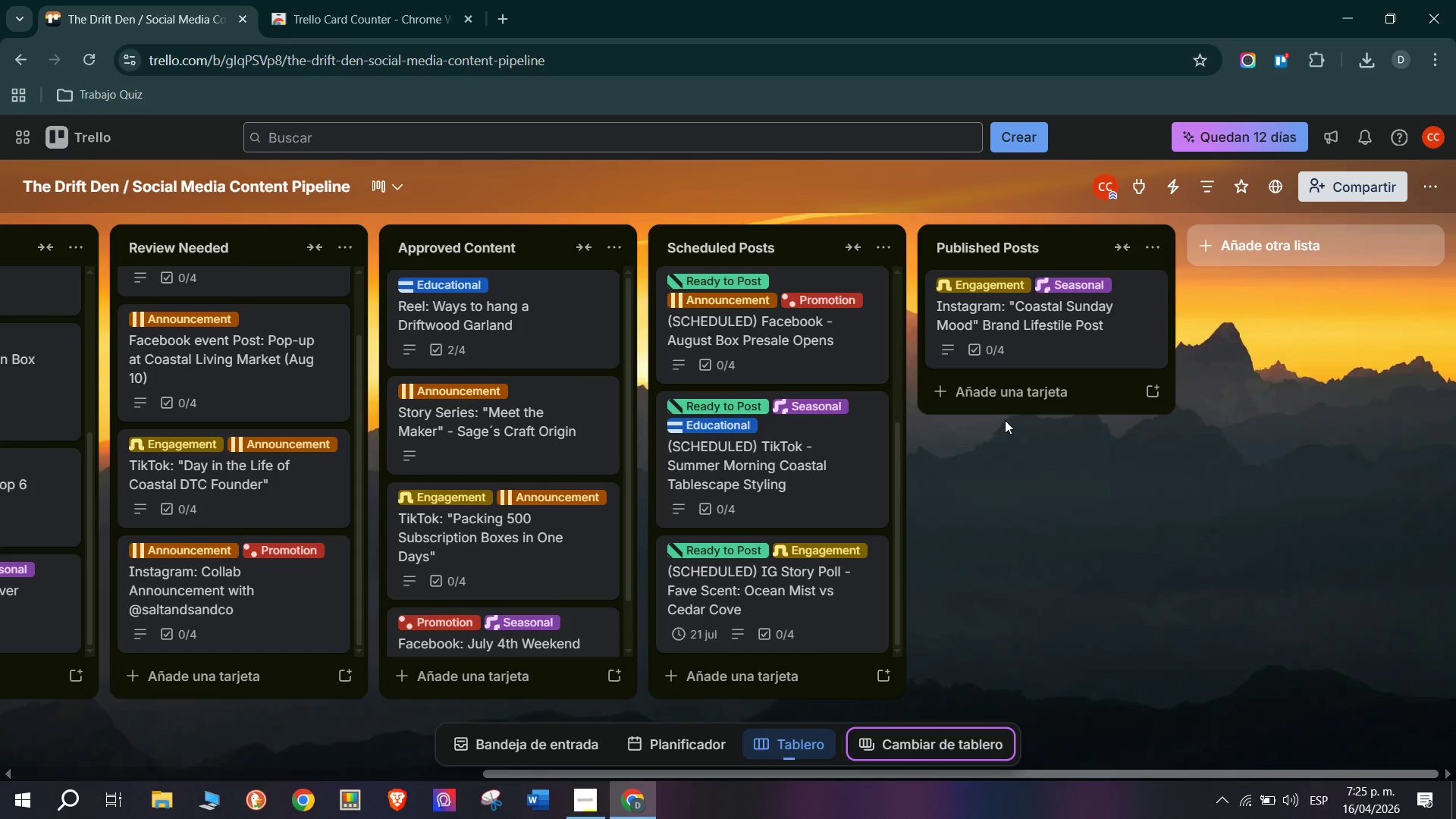 
wait(39.48)
 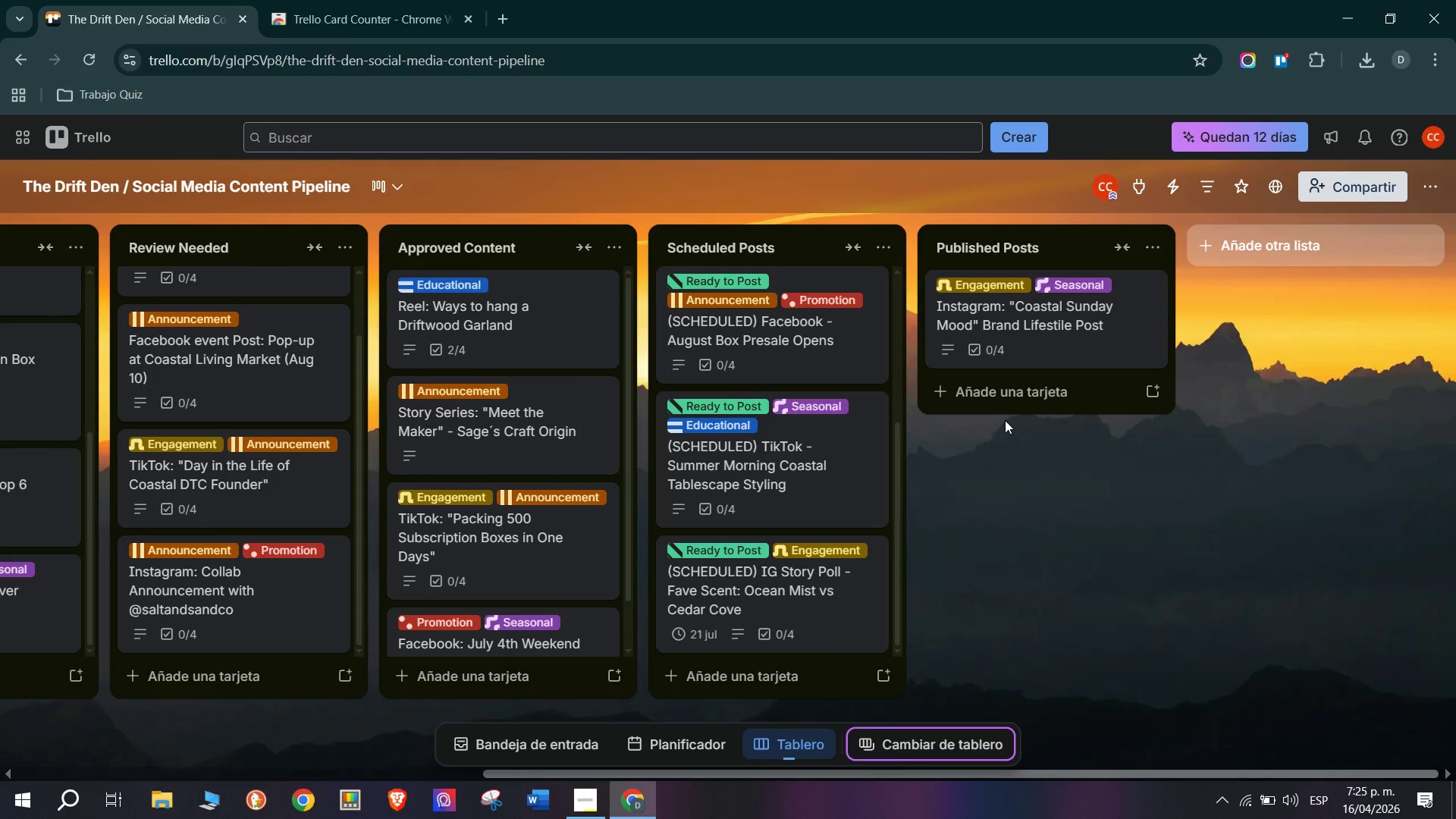 
left_click([996, 393])
 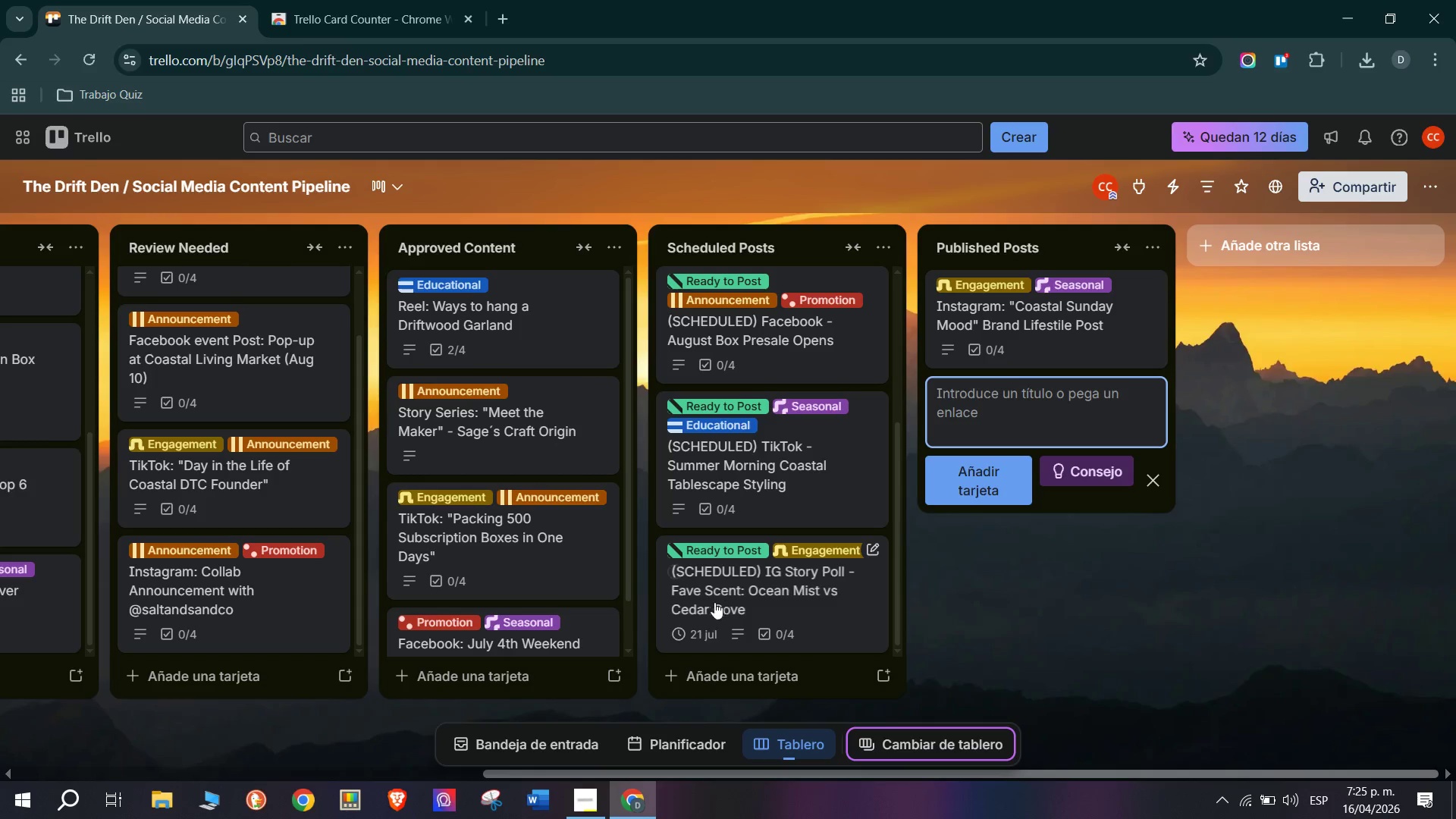 
type(TikTok> @How)
 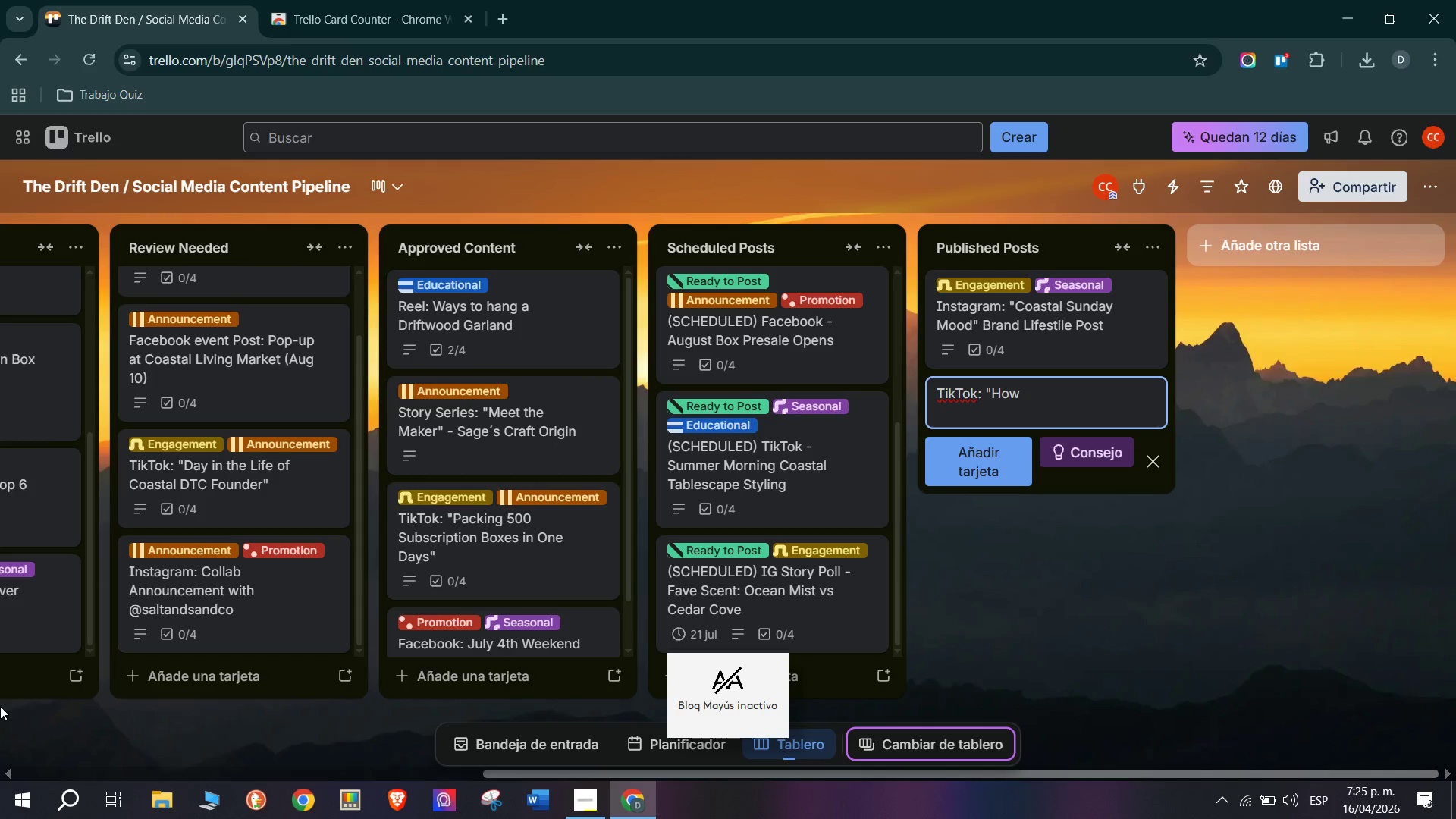 
key(Space)
 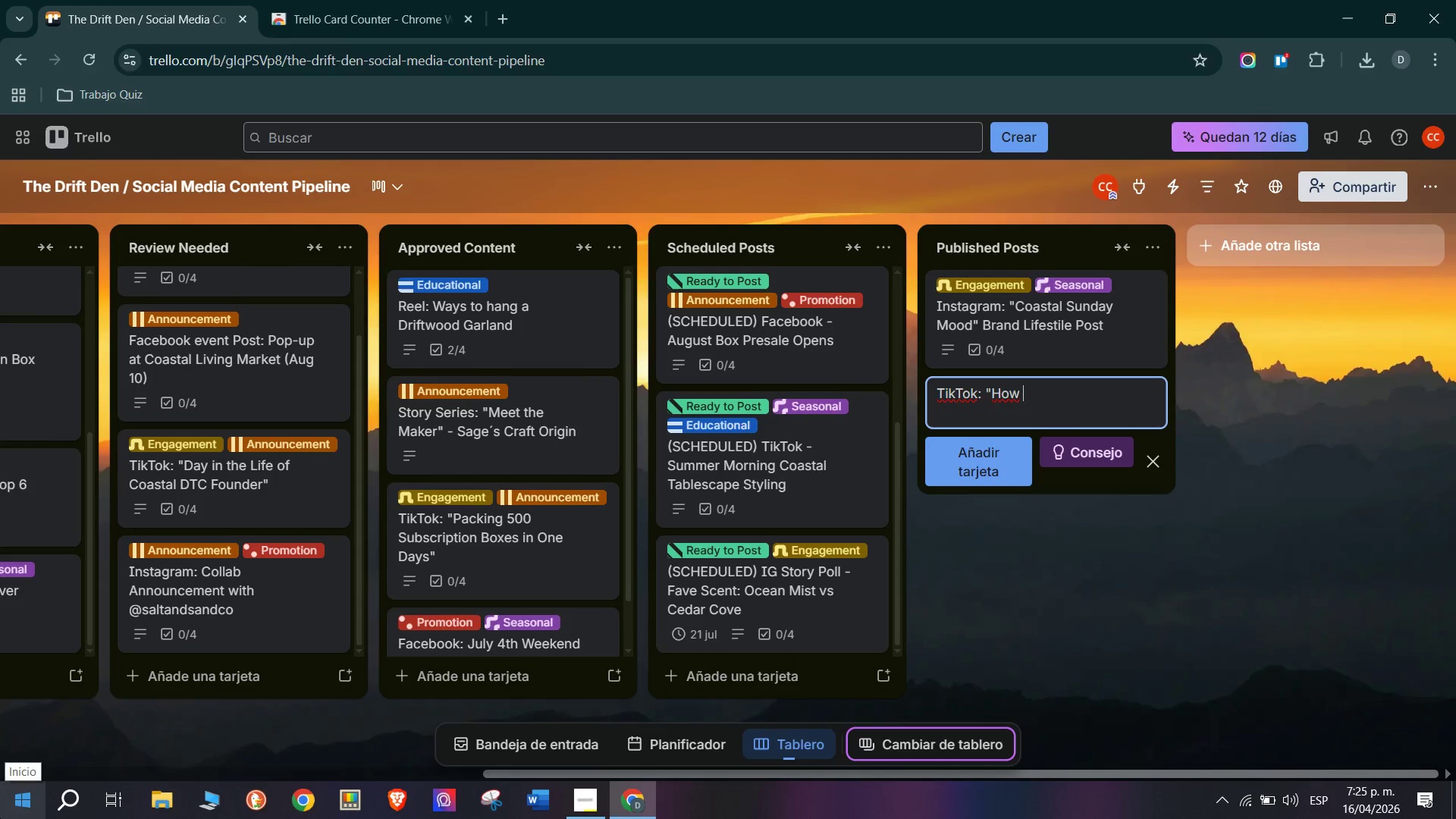 
key(CapsLock)
 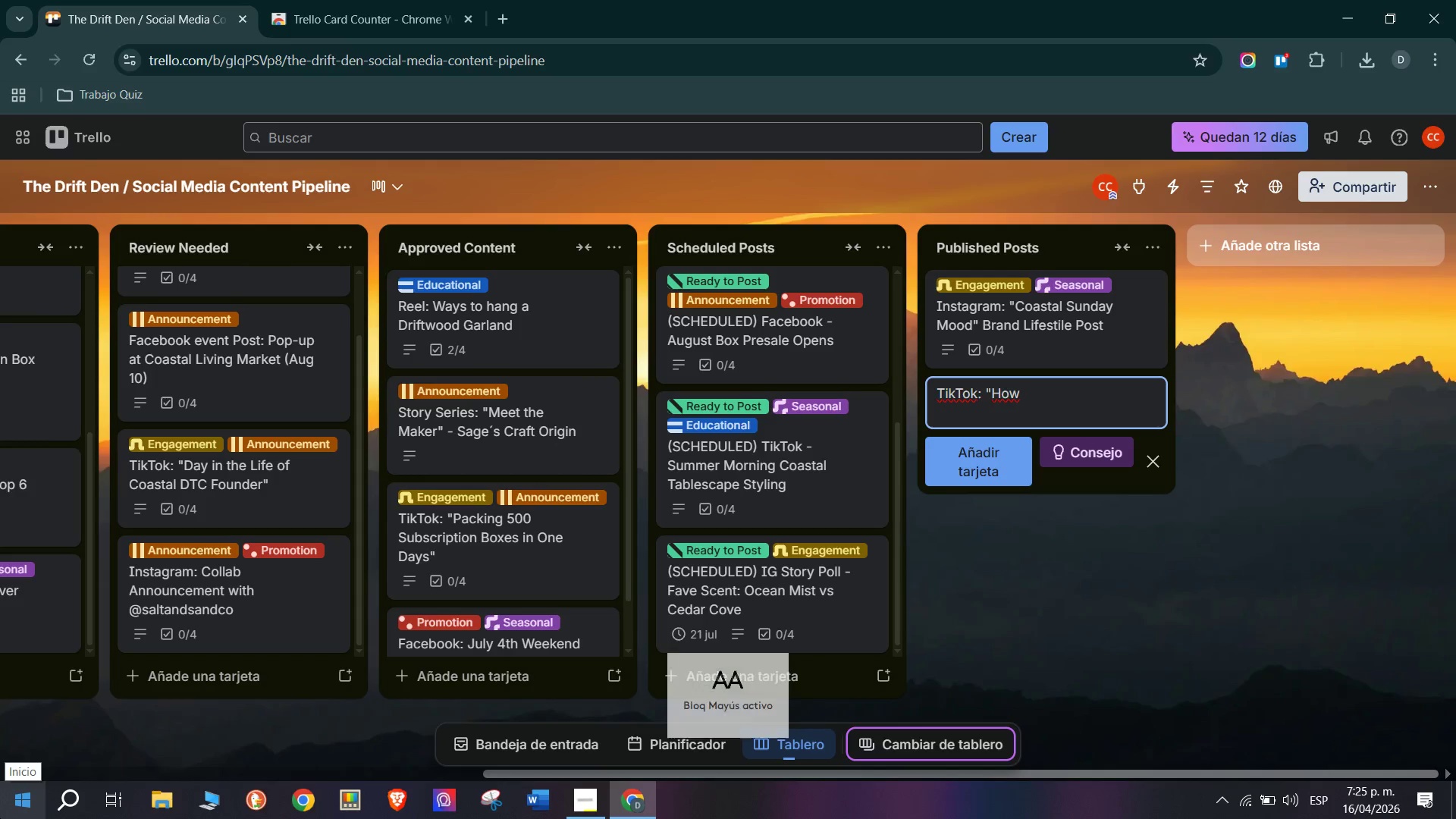 
key(E)
 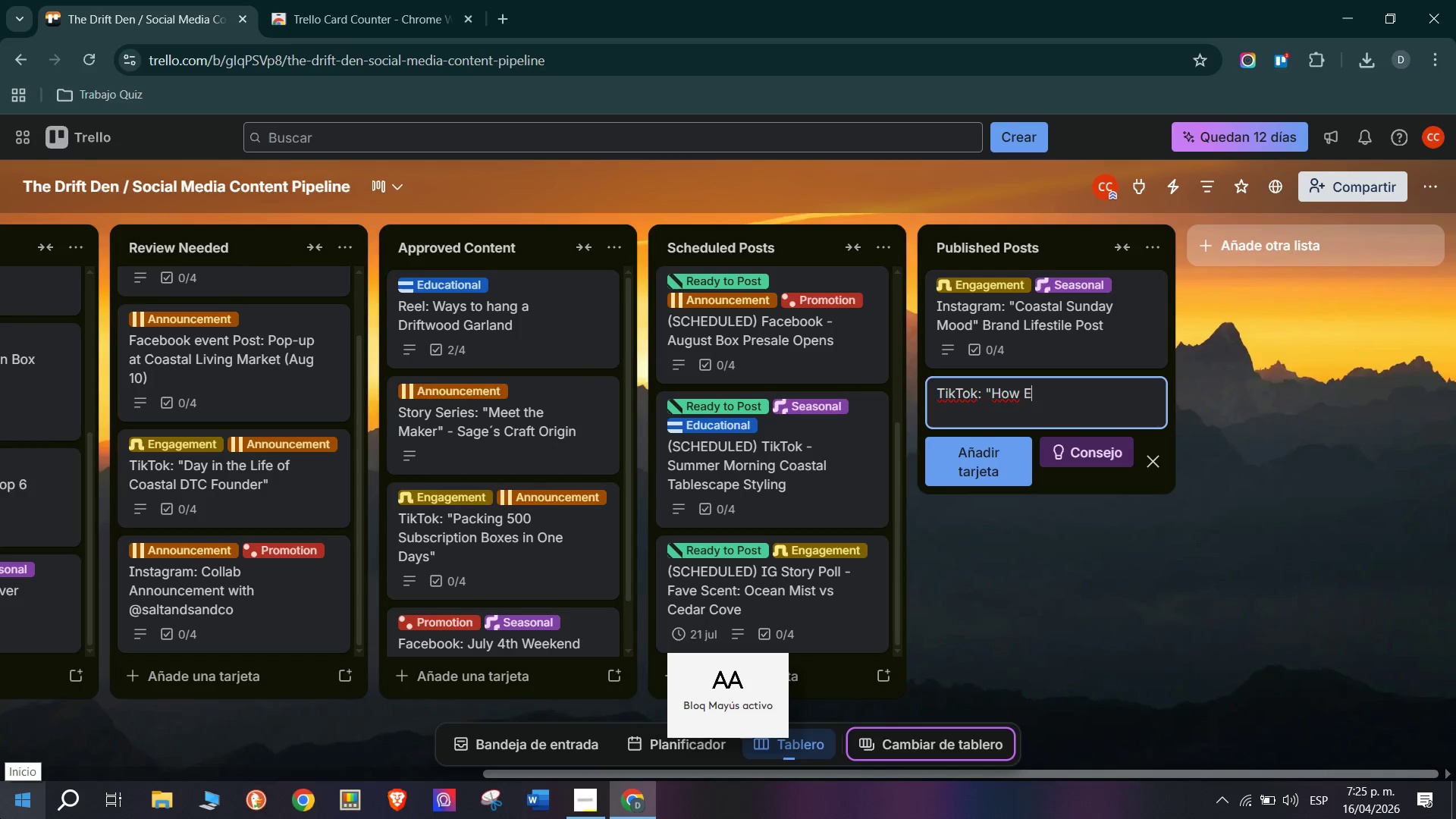 
key(Backspace)
 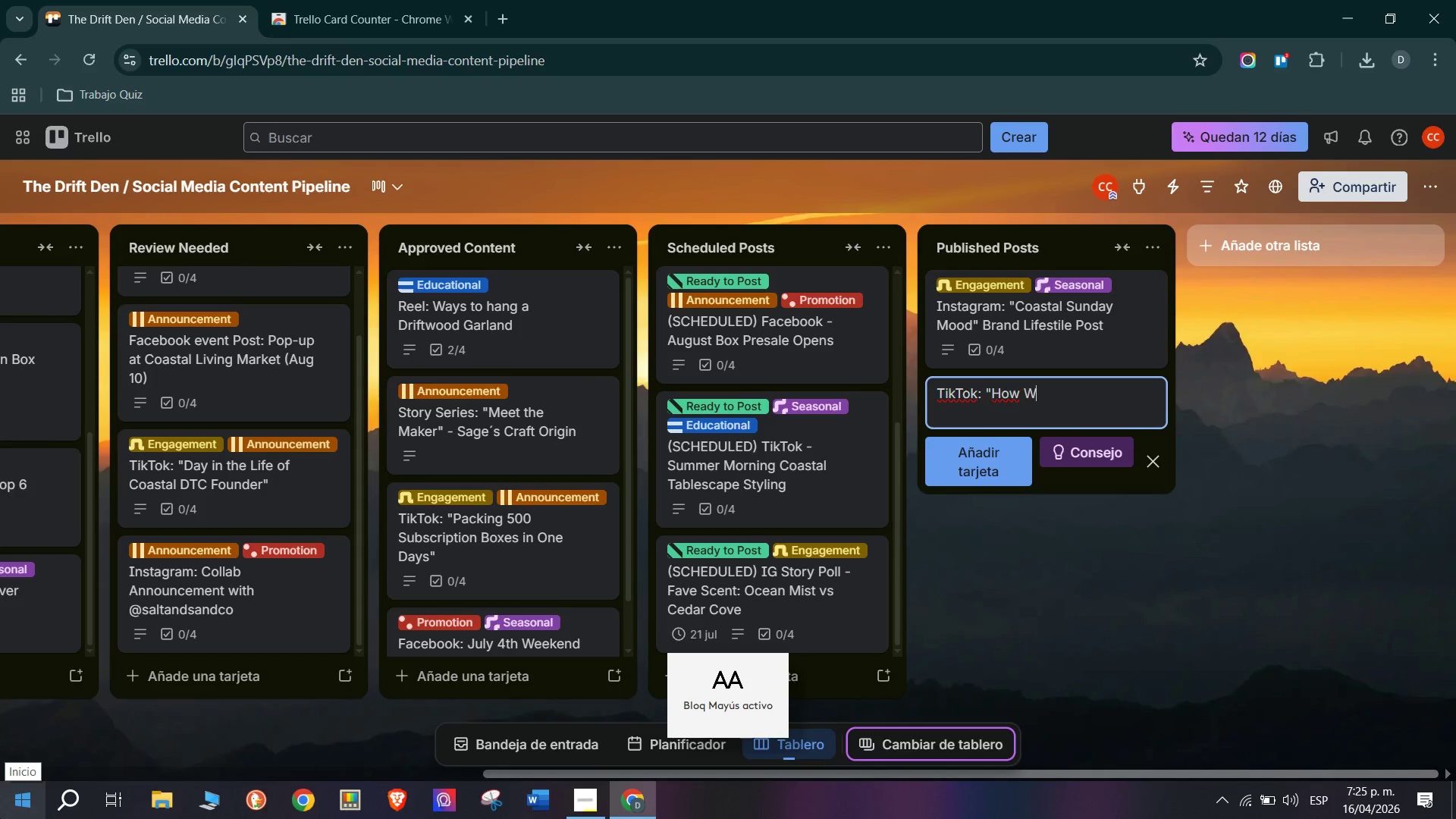 
key(W)
 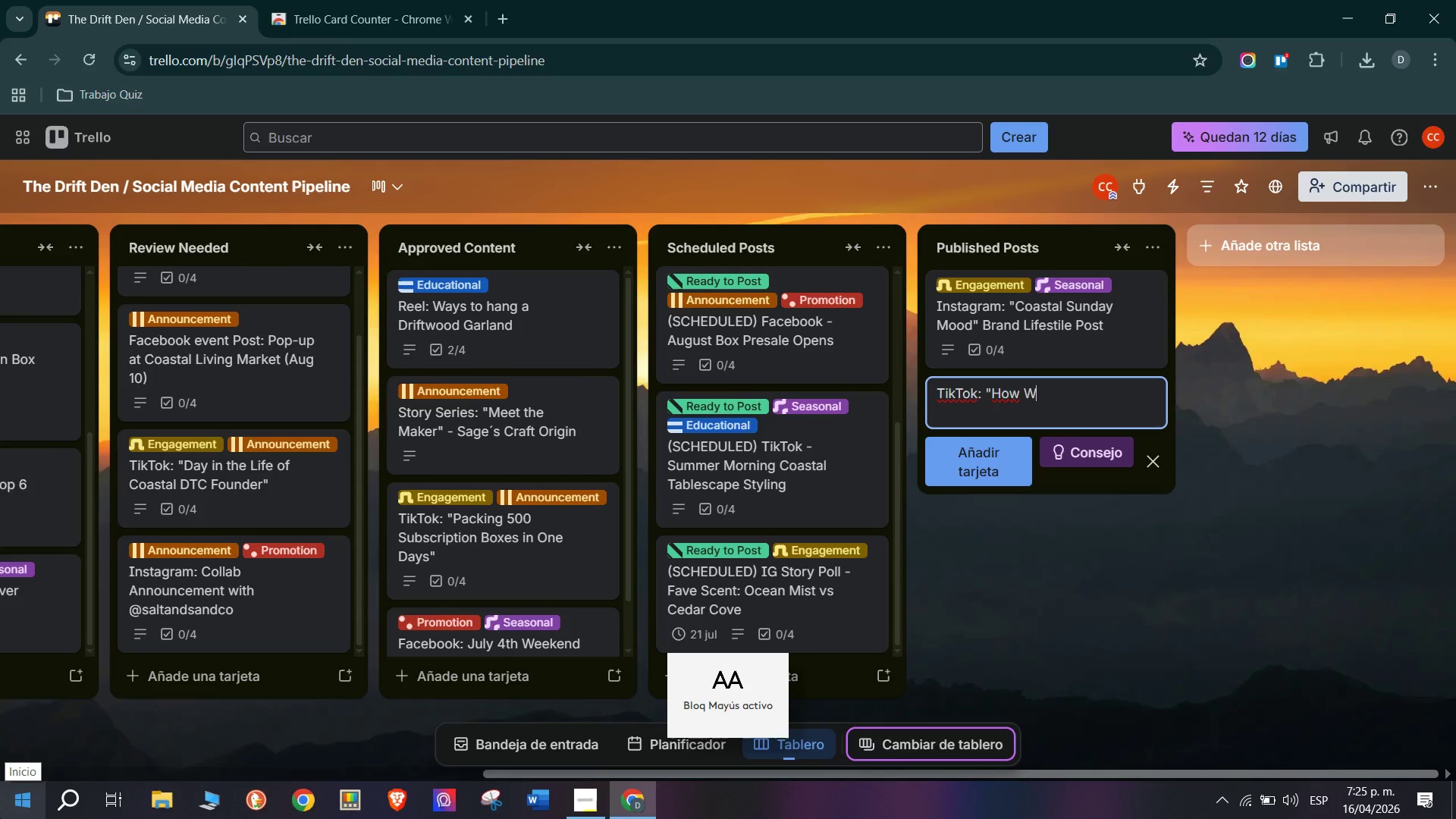 
key(CapsLock)
 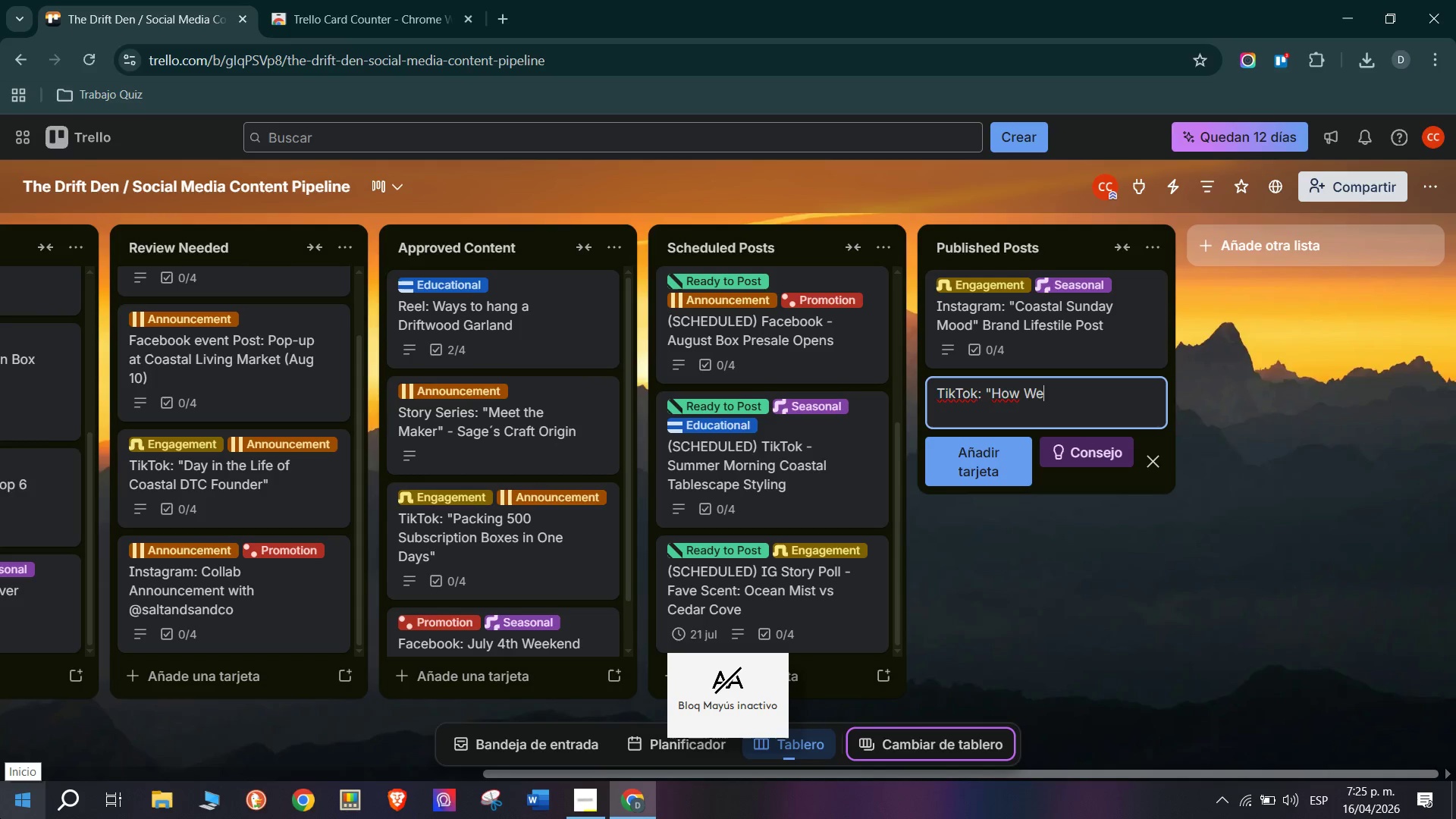 
key(E)
 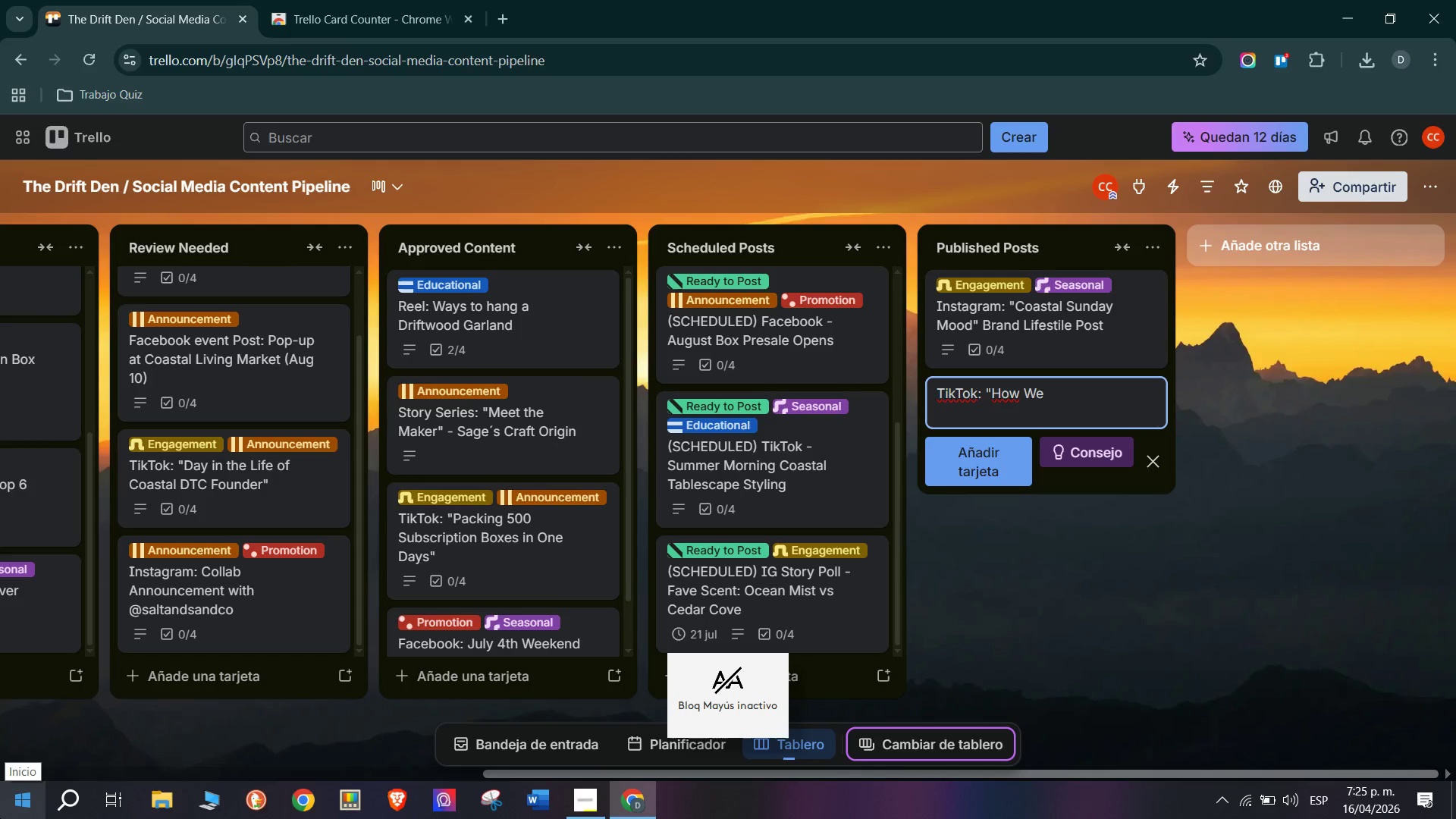 
key(Space)
 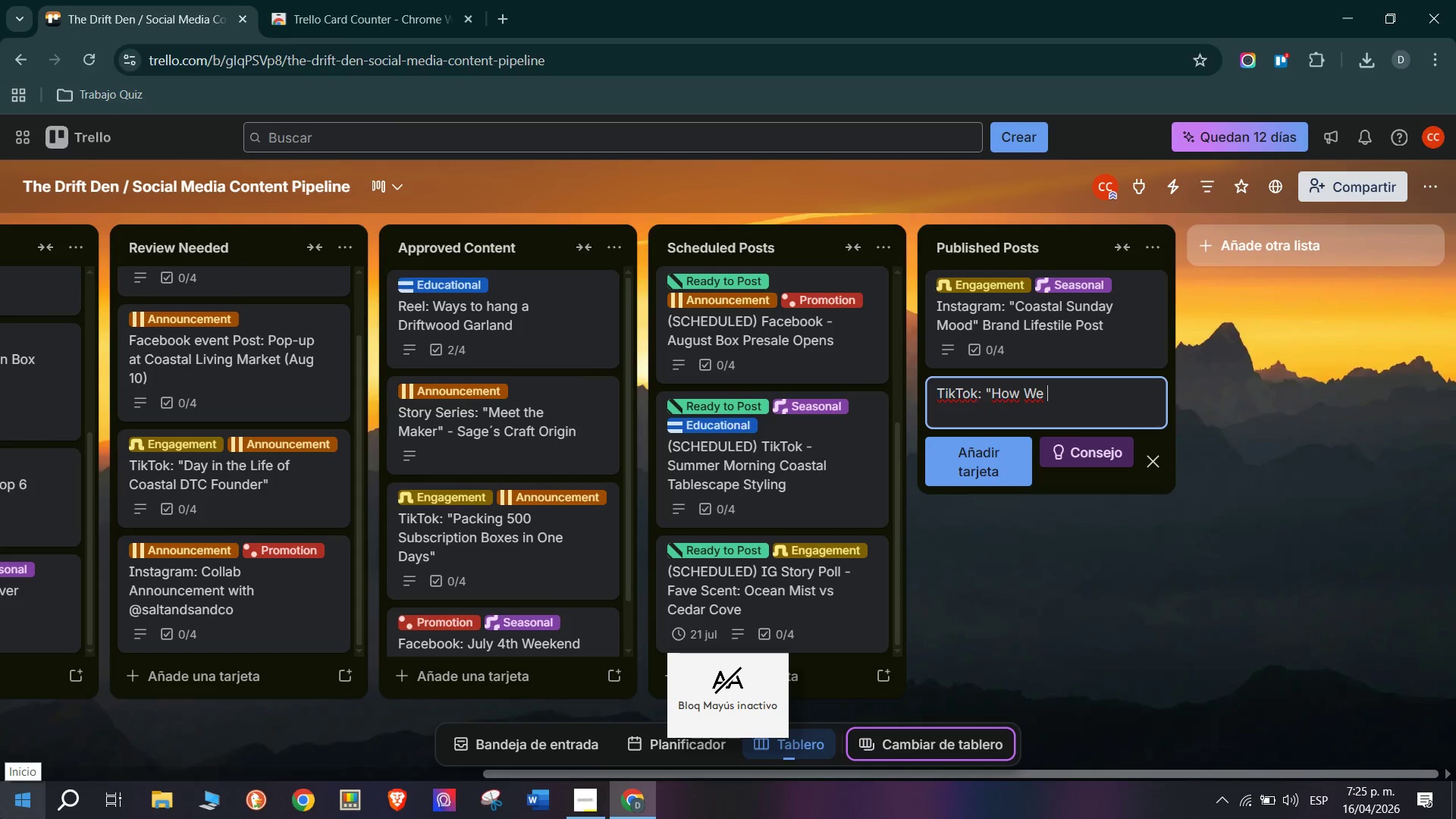 
key(CapsLock)
 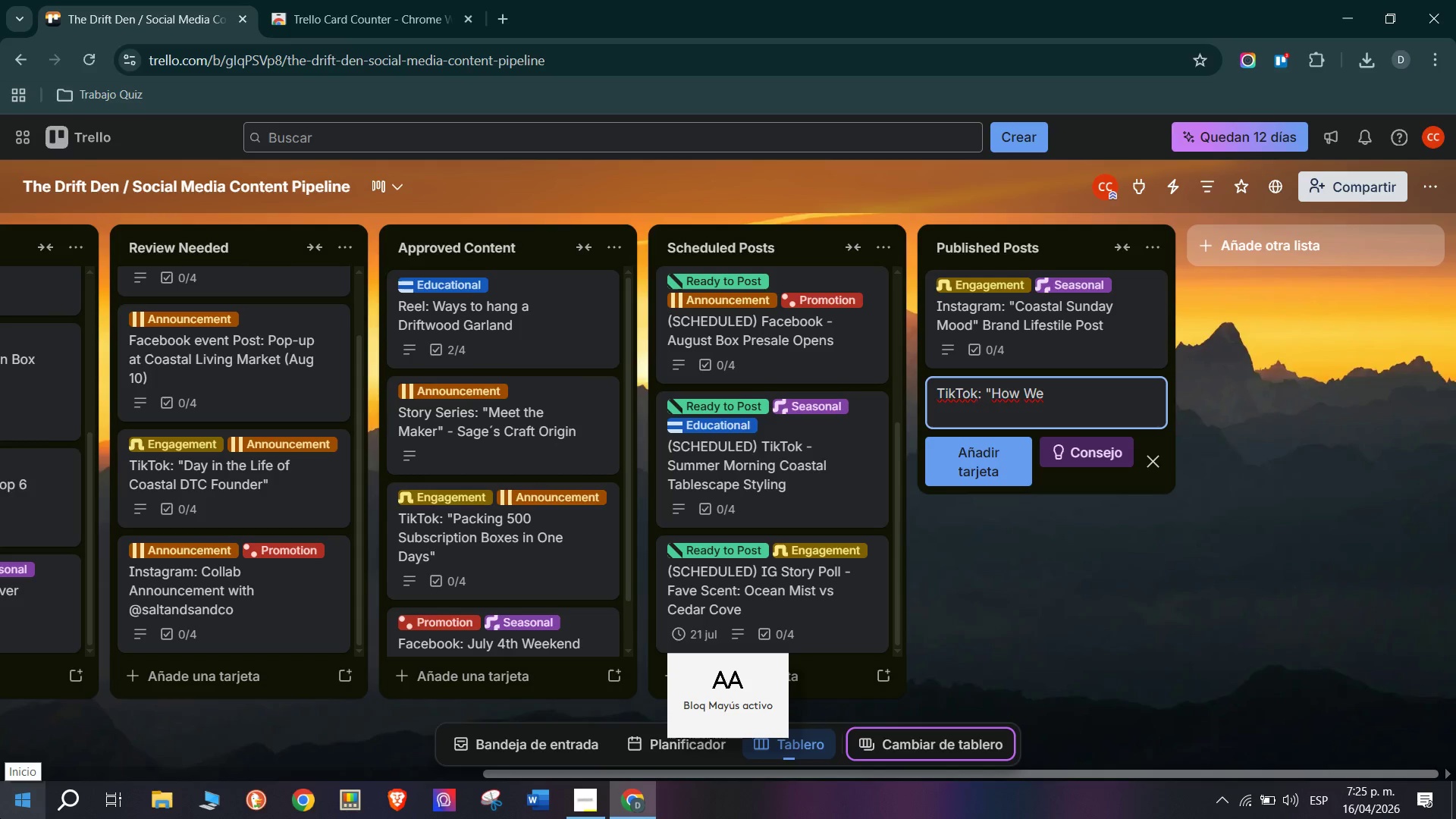 
key(S)
 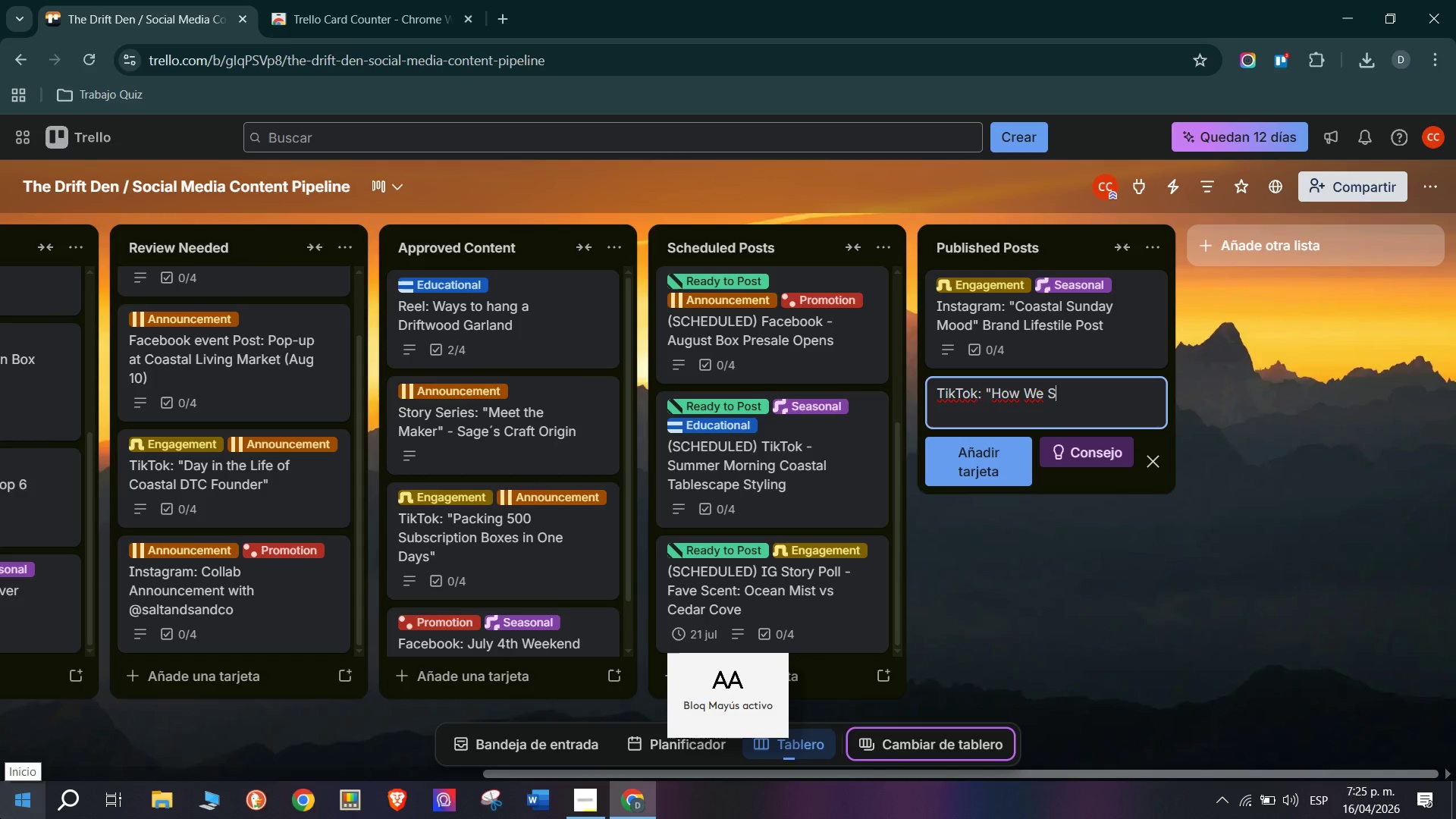 
key(CapsLock)
 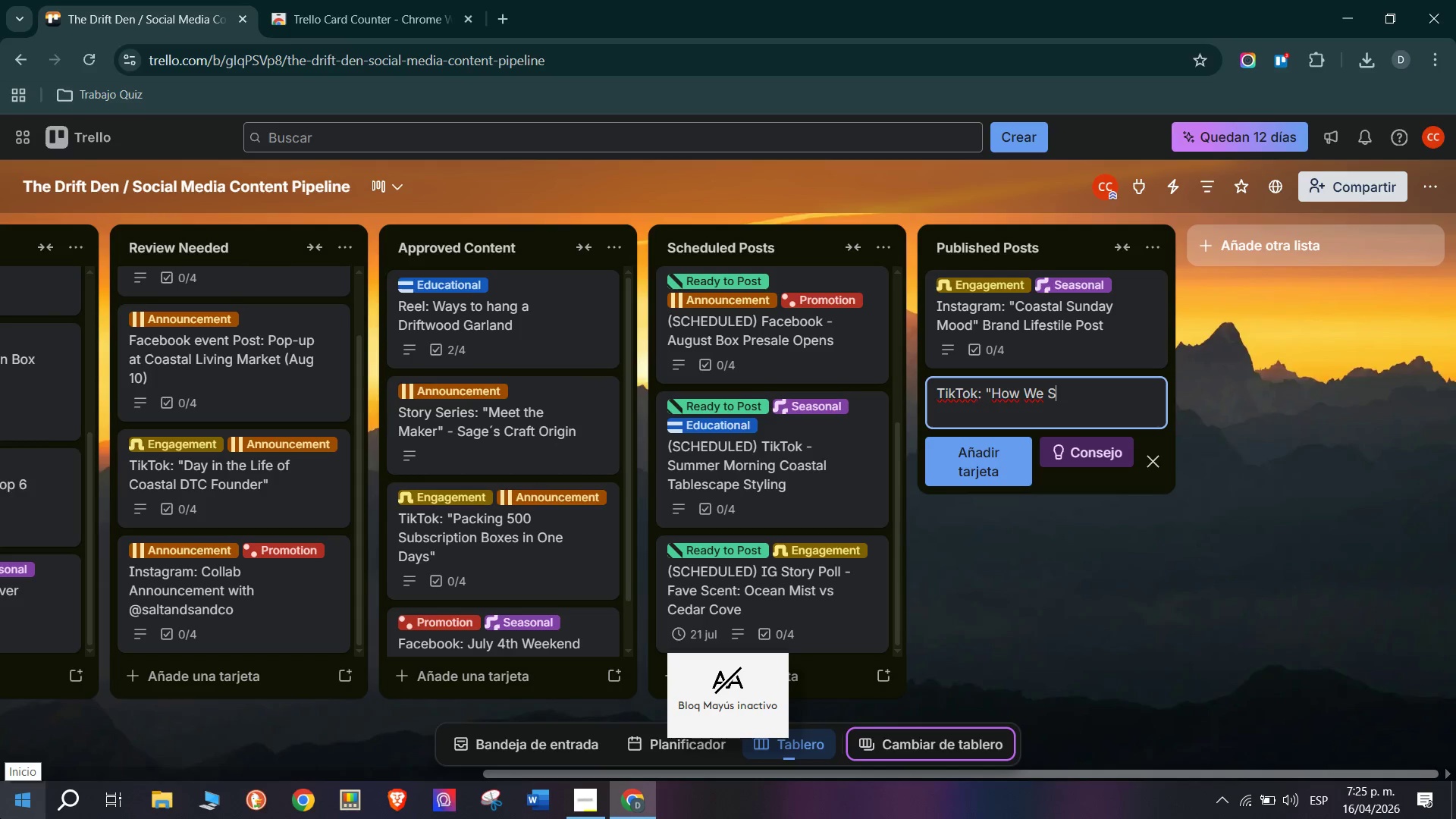 
key(O)
 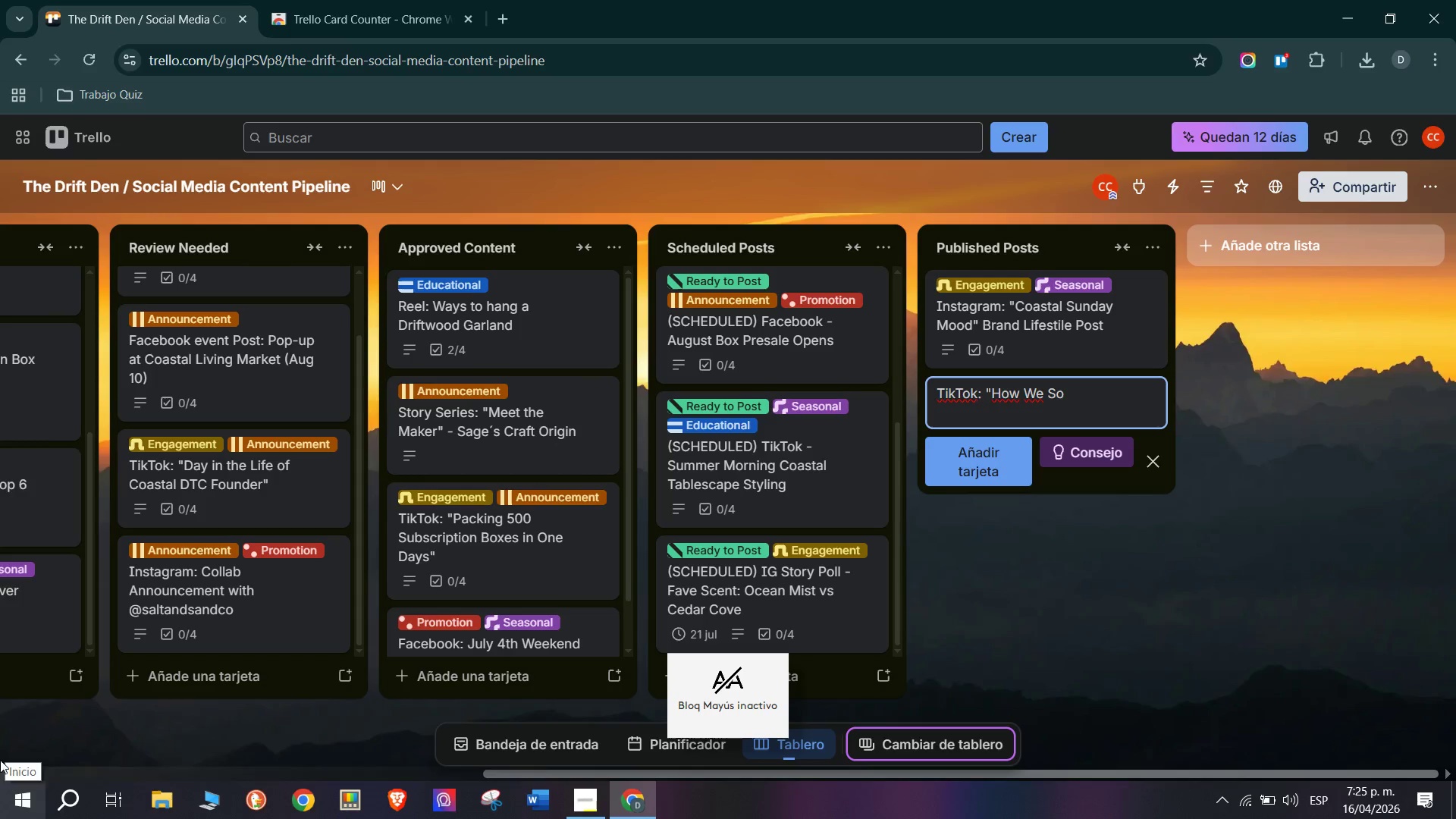 
type(urce )
 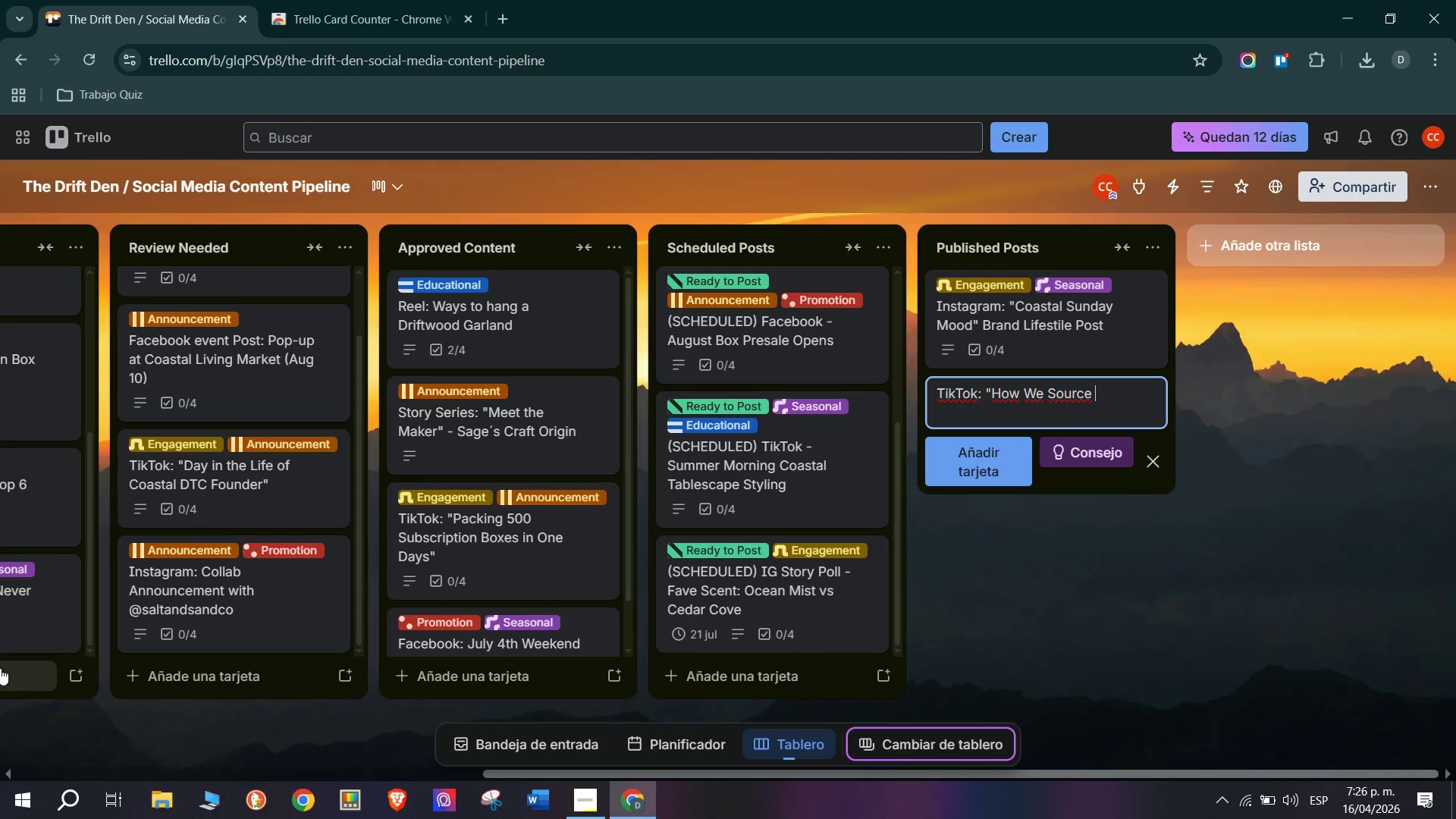 
key(CapsLock)
 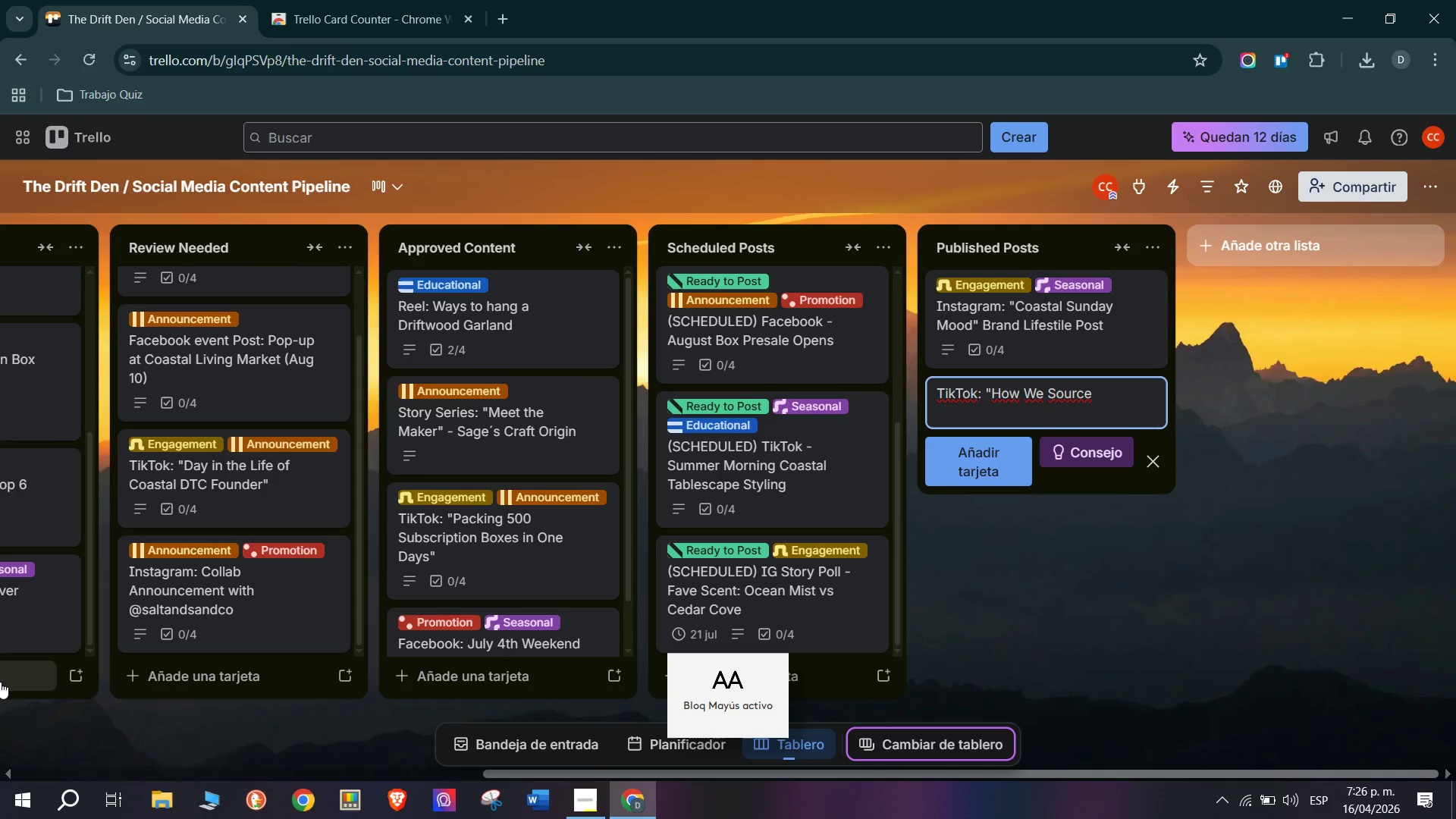 
key(O)
 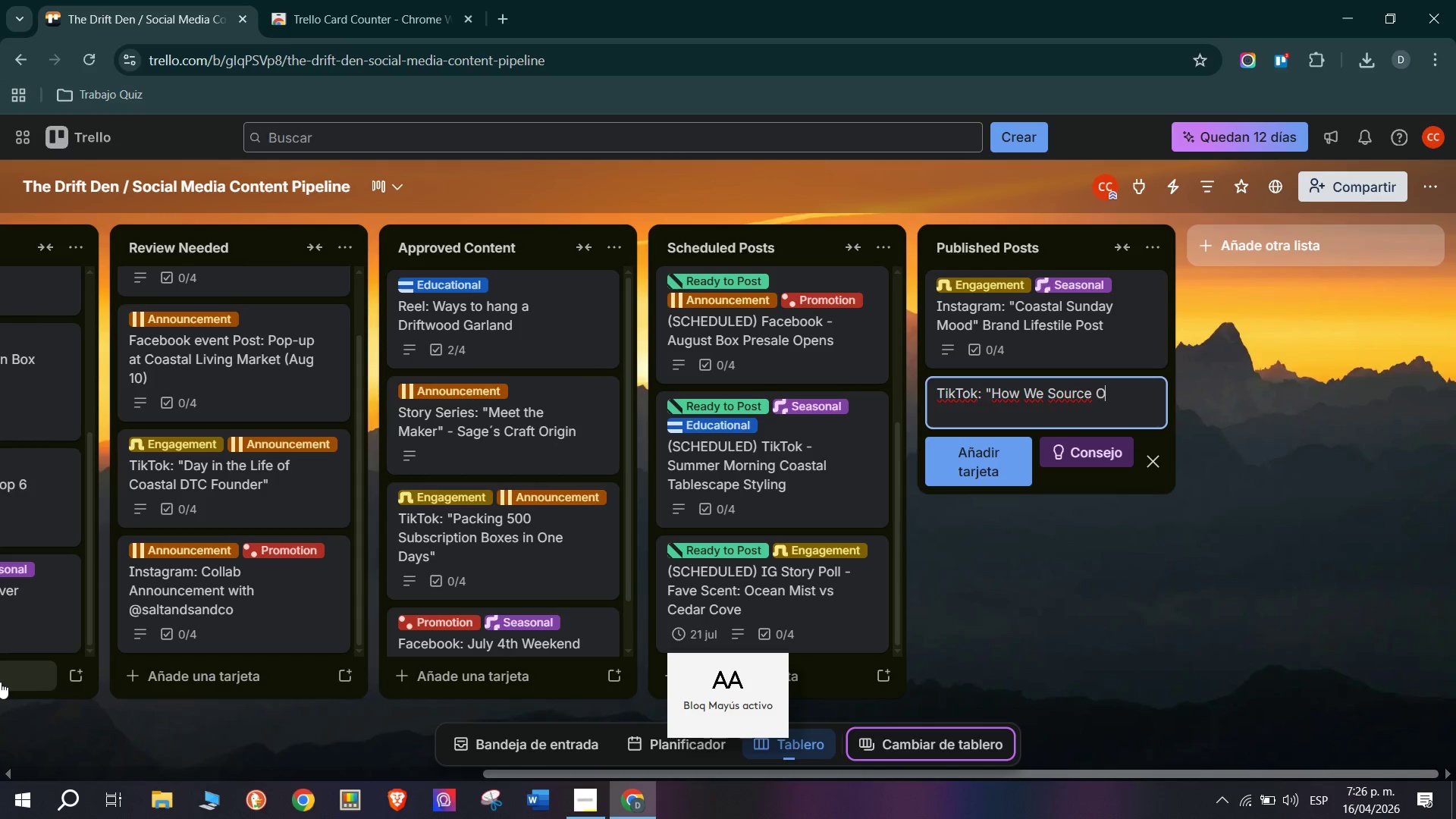 
key(CapsLock)
 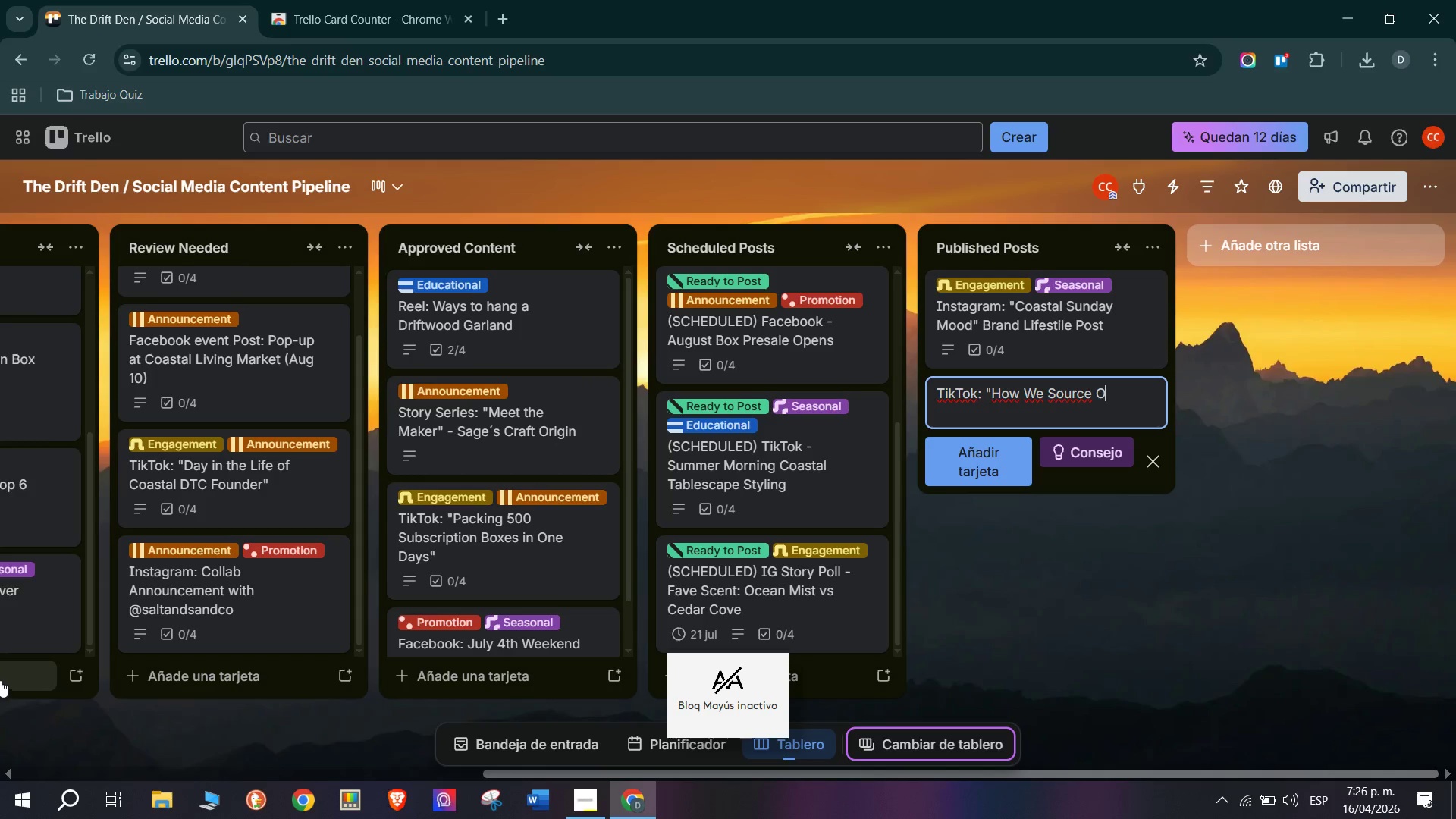 
type(ur)
 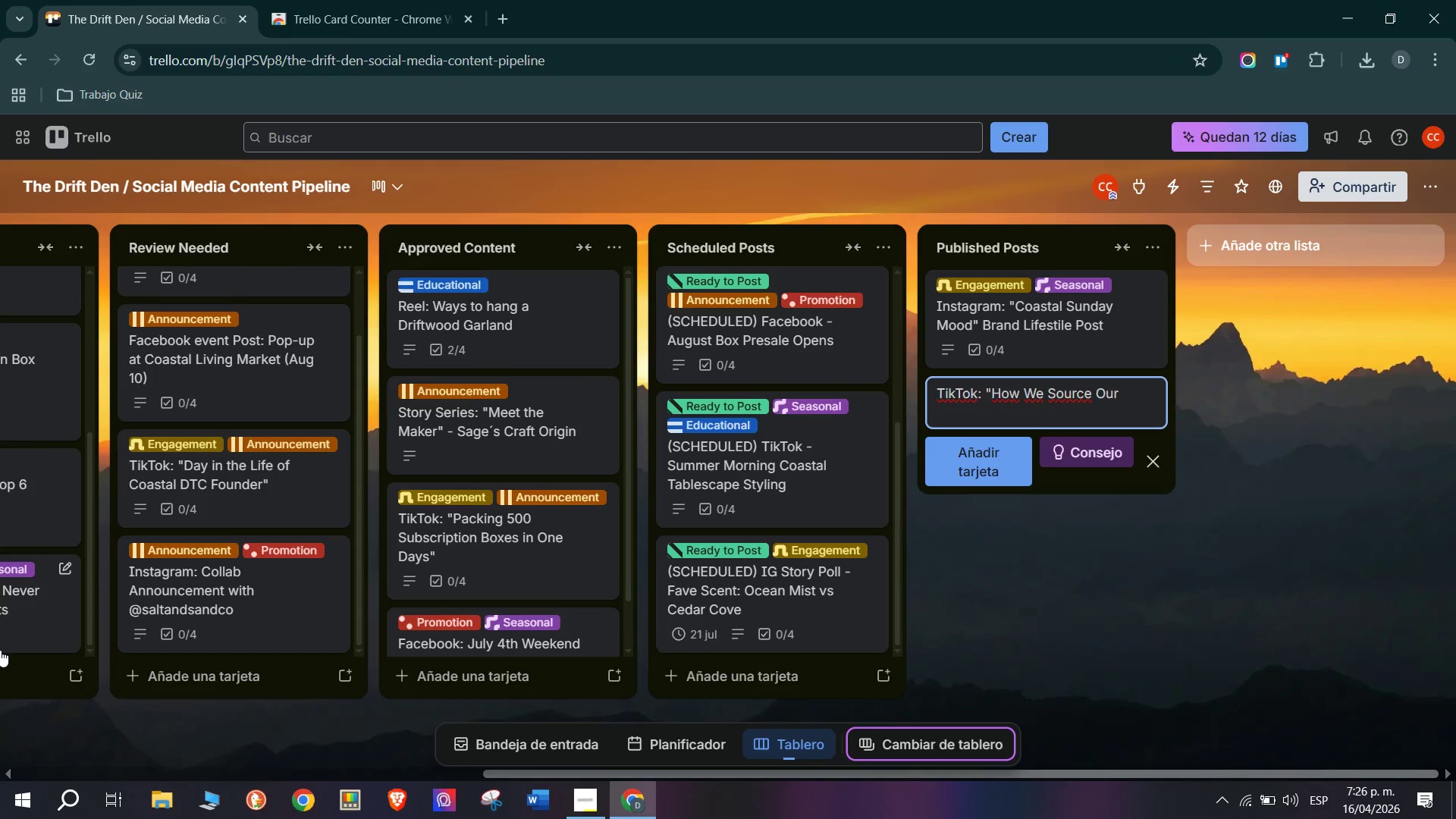 
wait(5.12)
 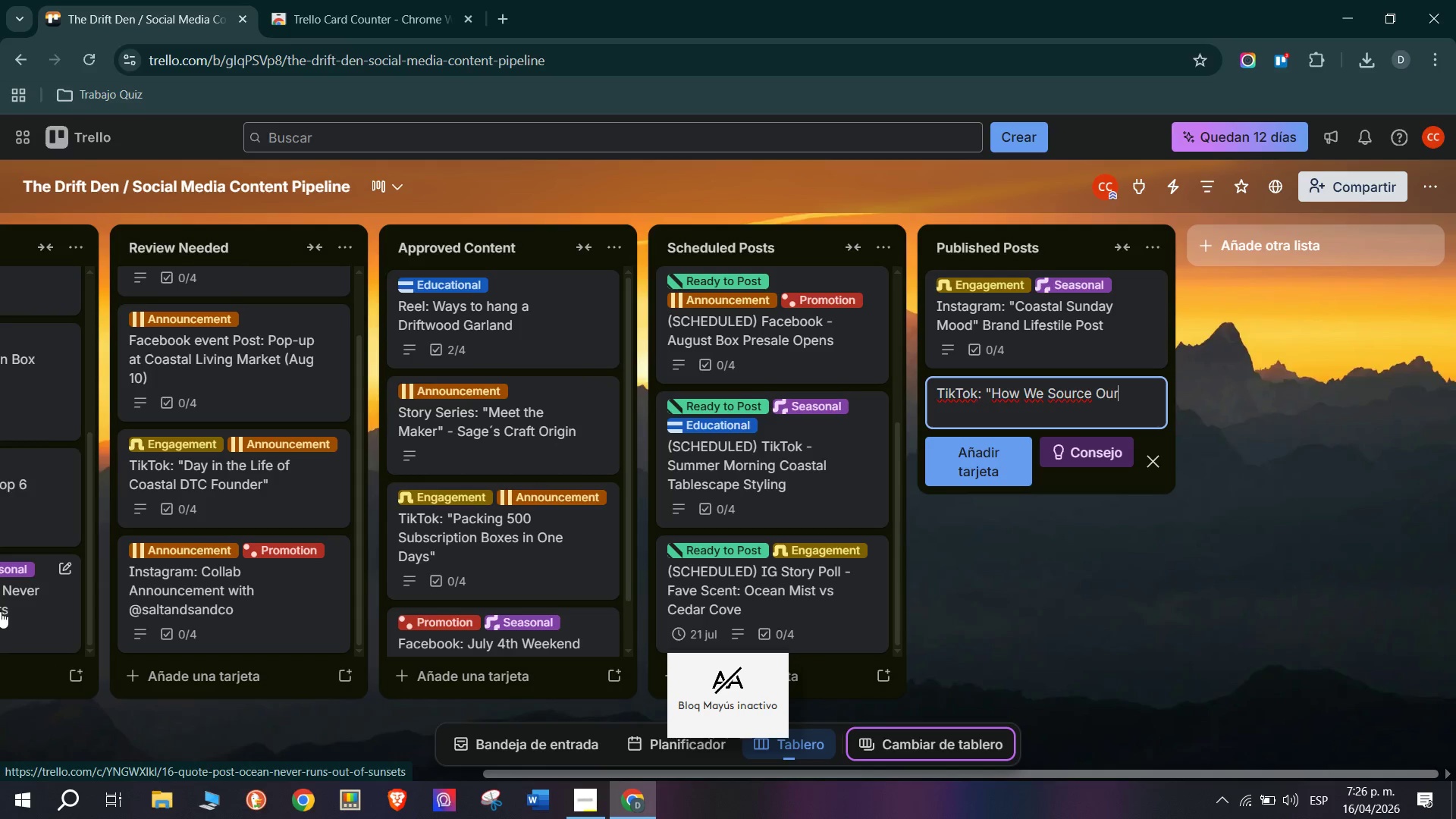 
key(X)
 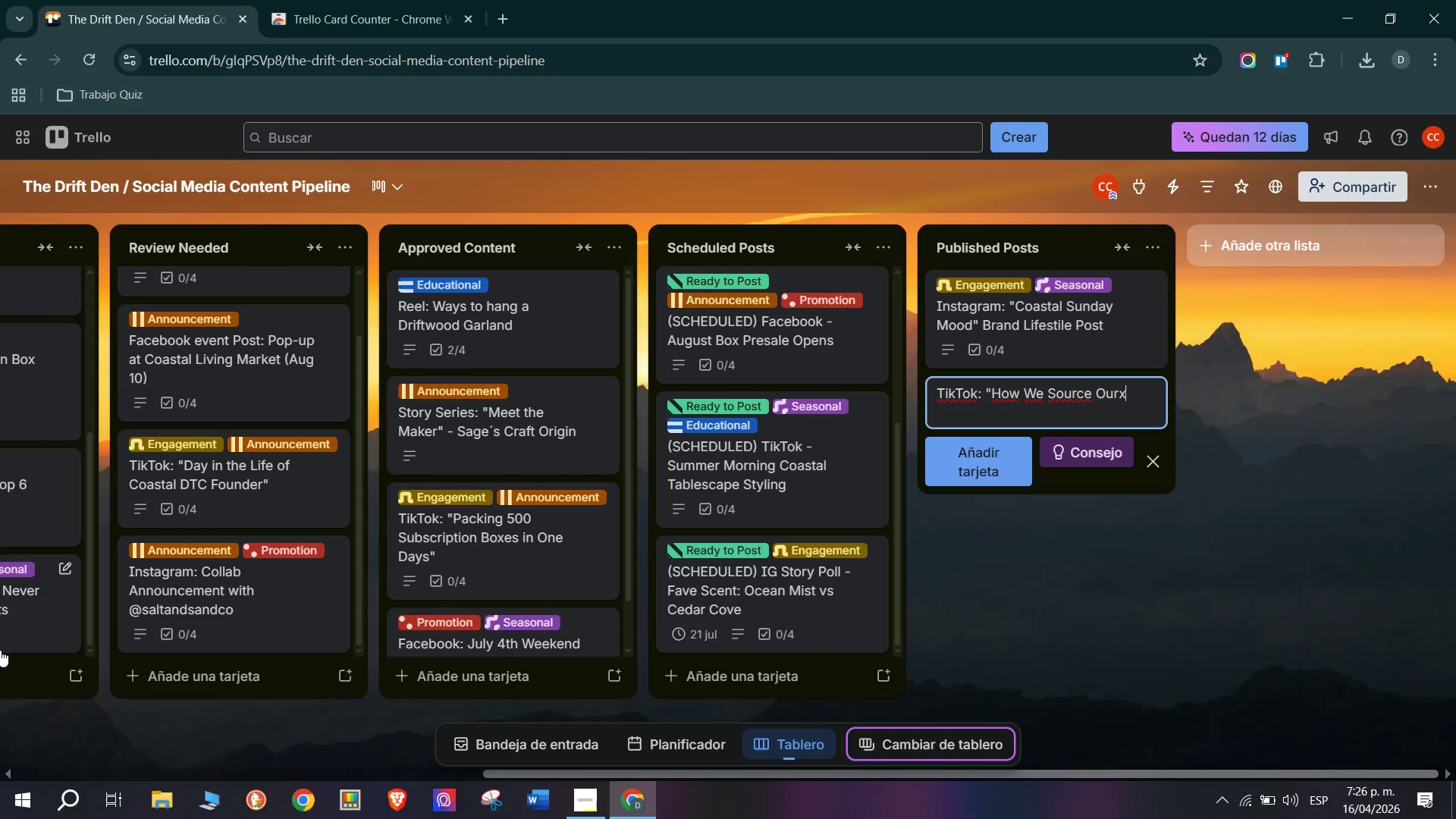 
key(W)
 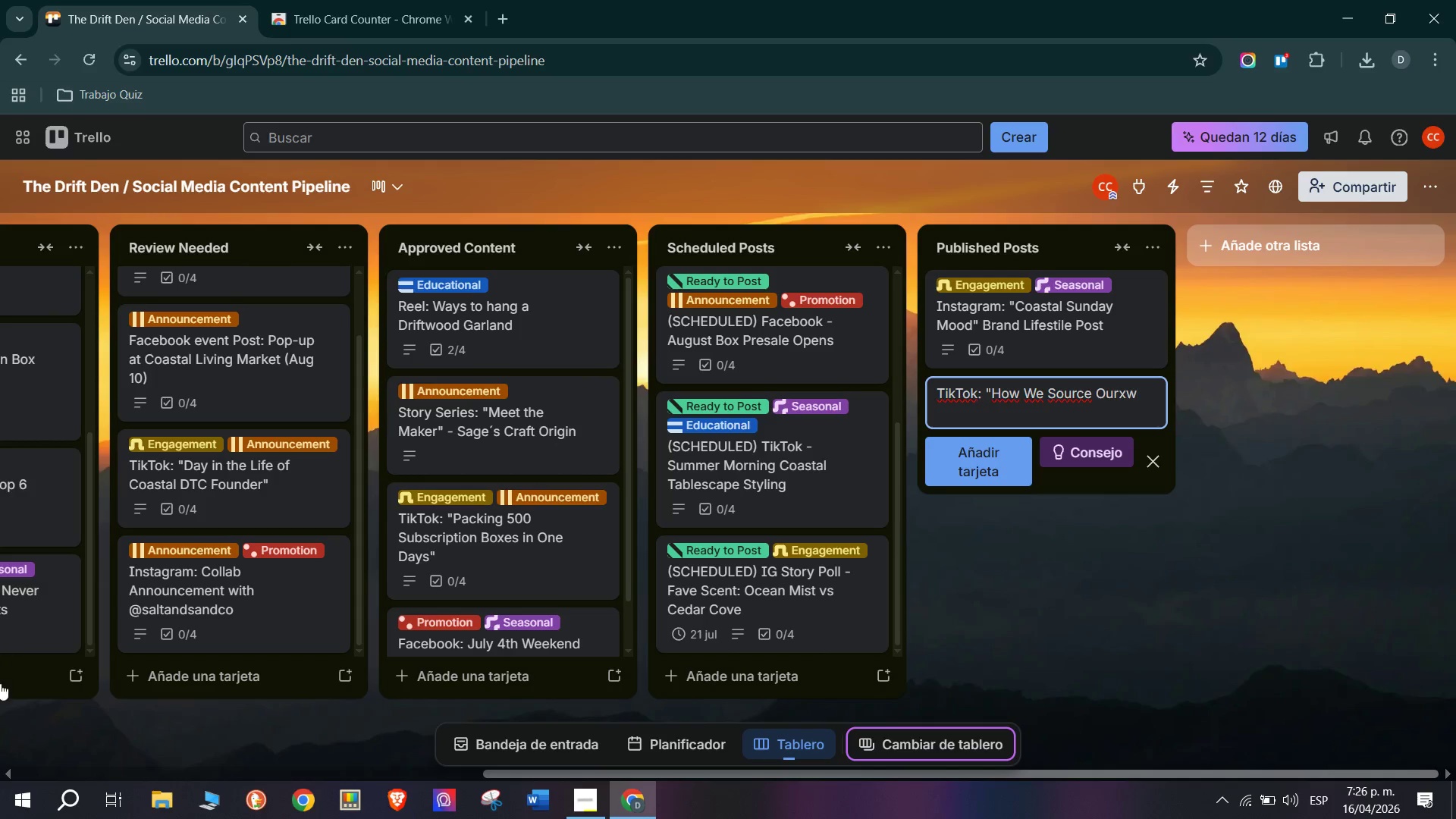 
key(Backspace)
key(Backspace)
type(ce)
 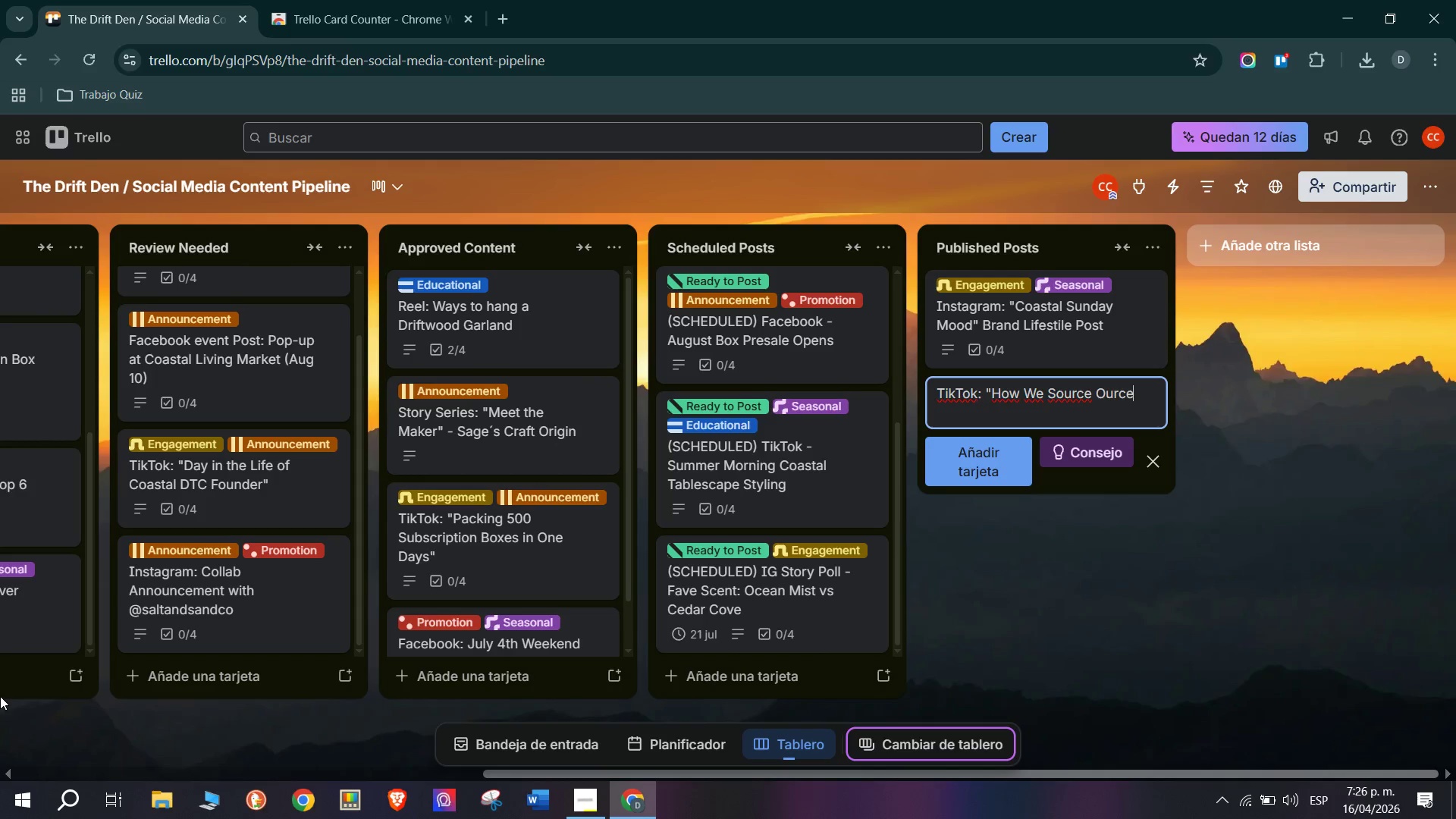 
key(Backspace)
 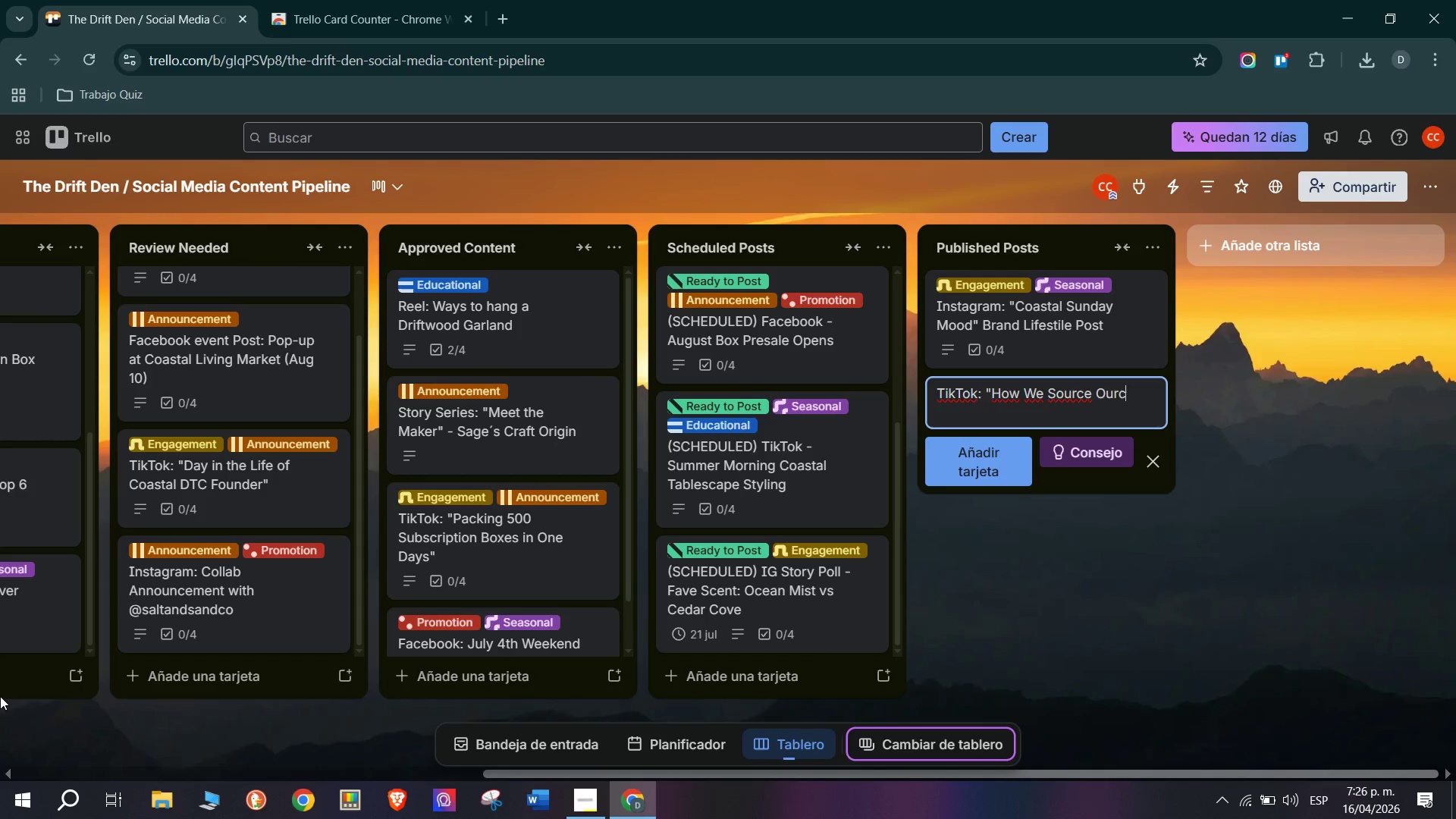 
key(Backspace)
 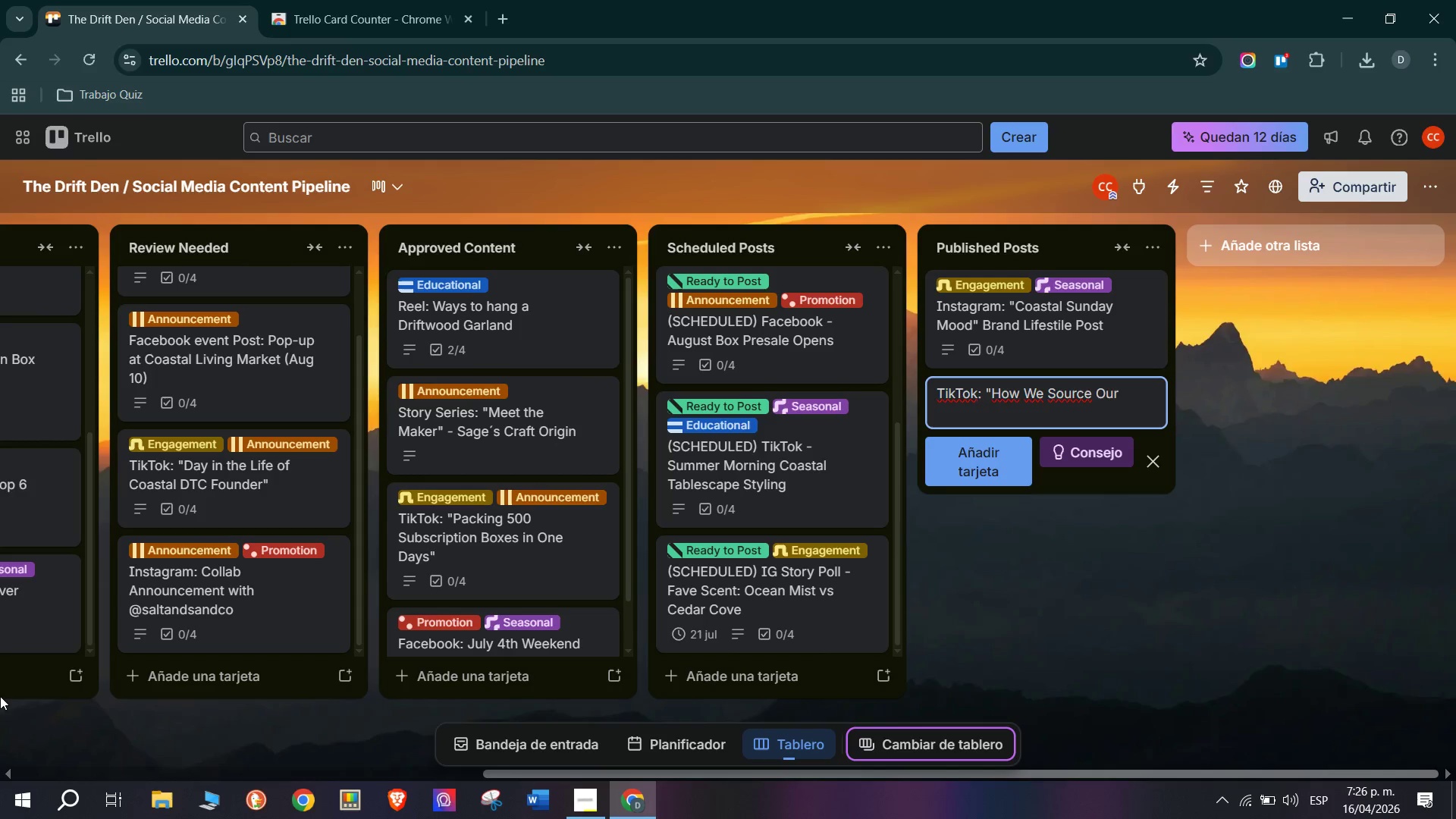 
key(Space)
 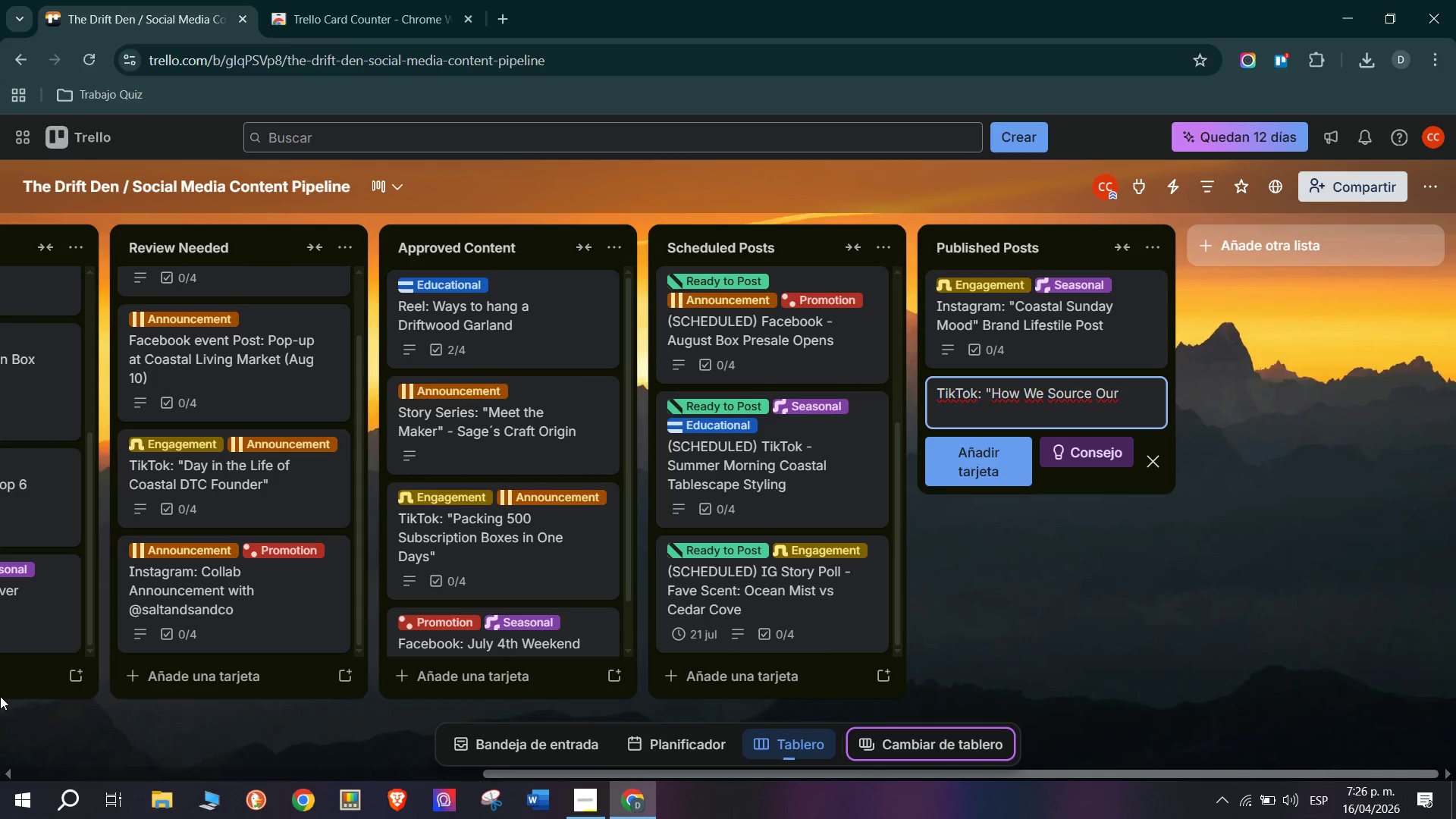 
key(CapsLock)
 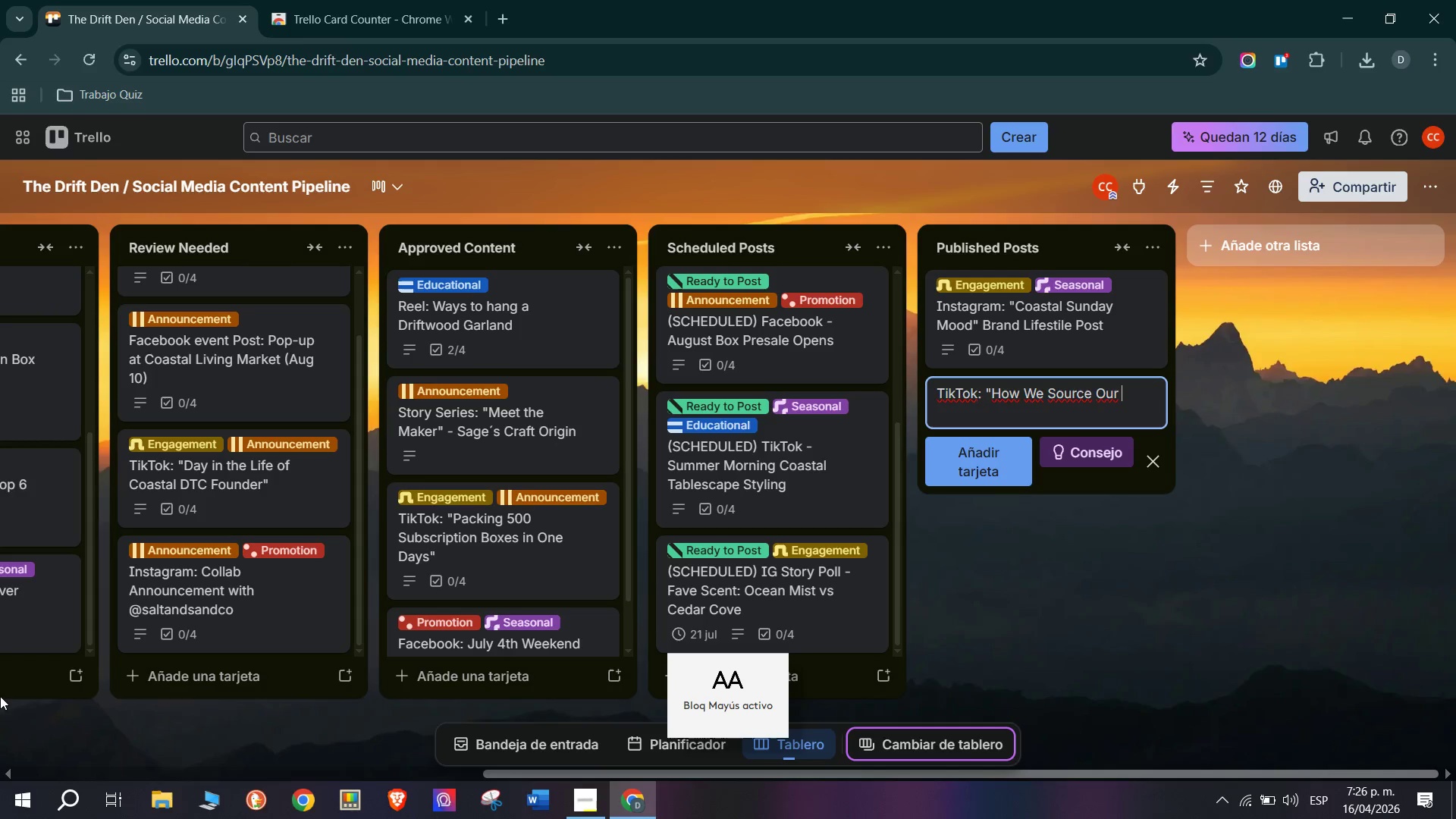 
key(D)
 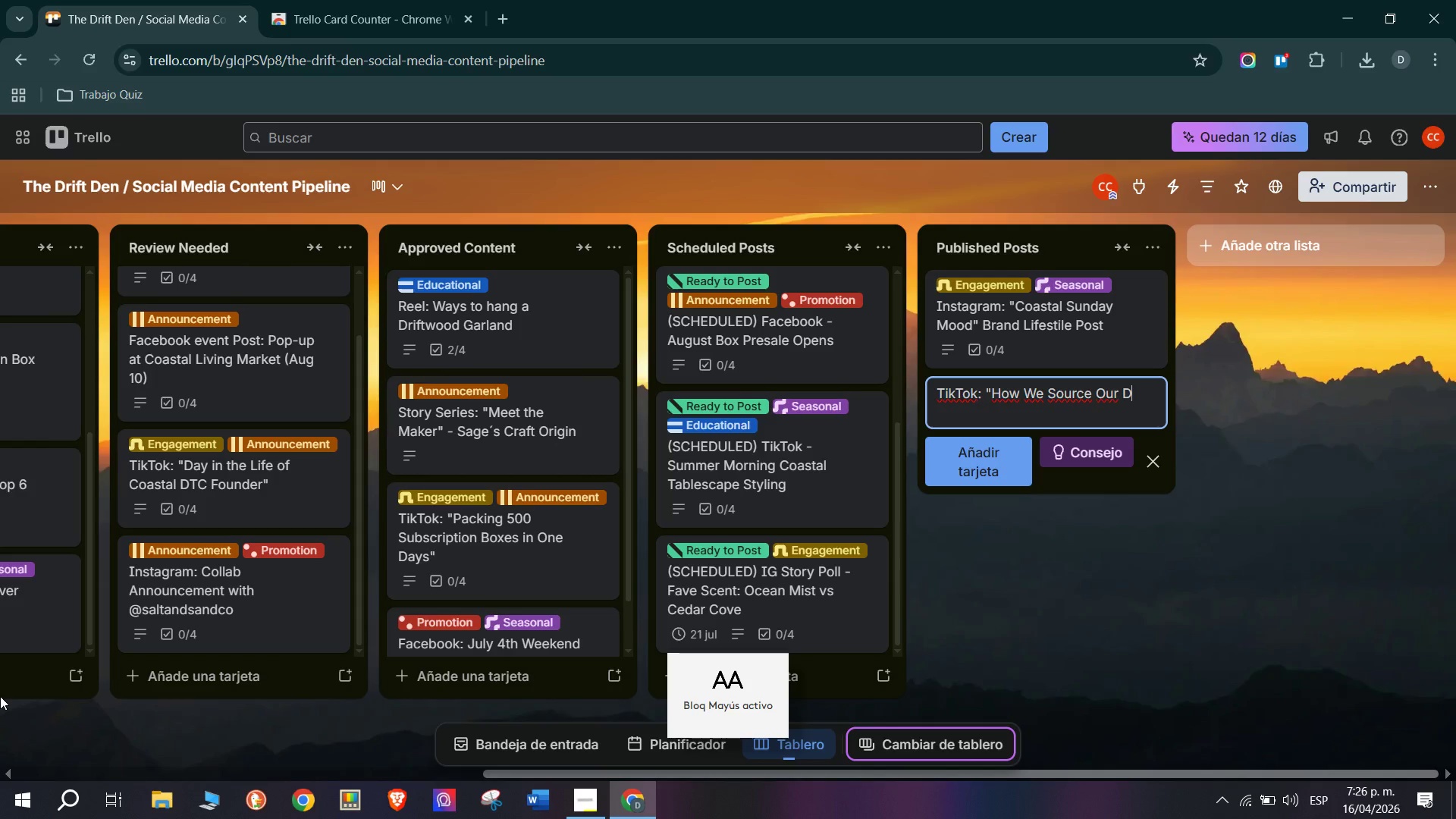 
key(CapsLock)
 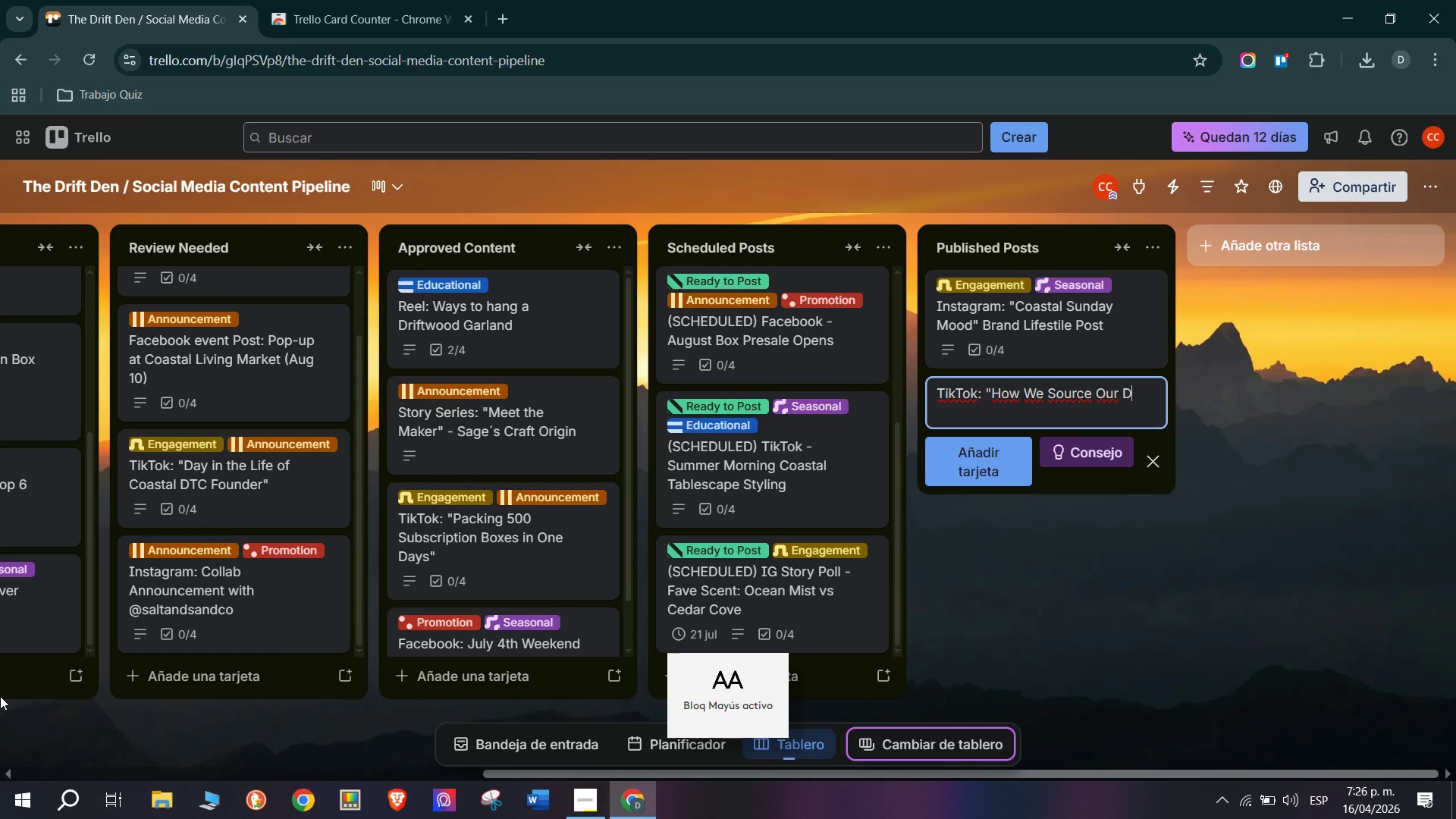 
key(R)
 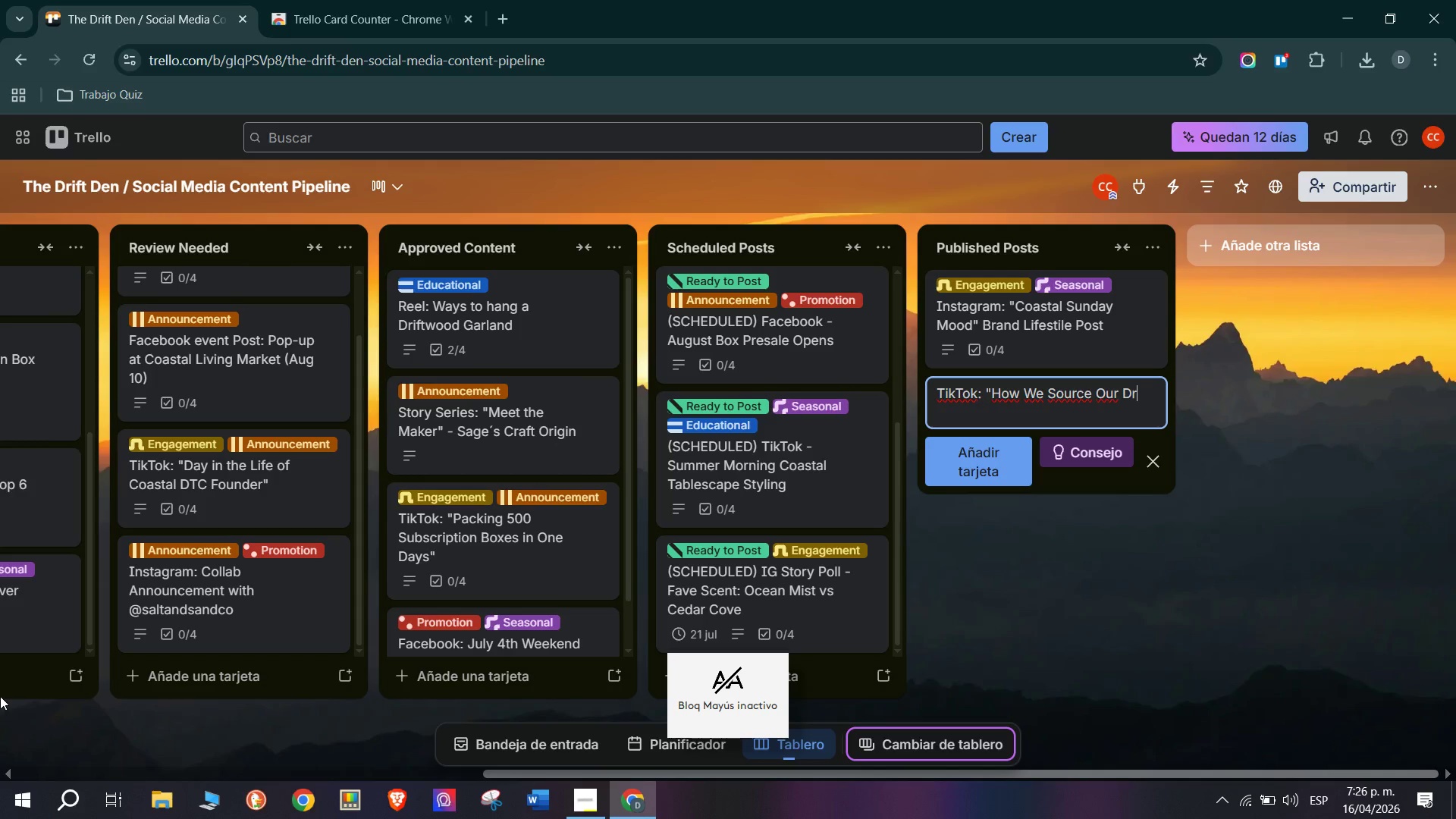 
type(iftw)
 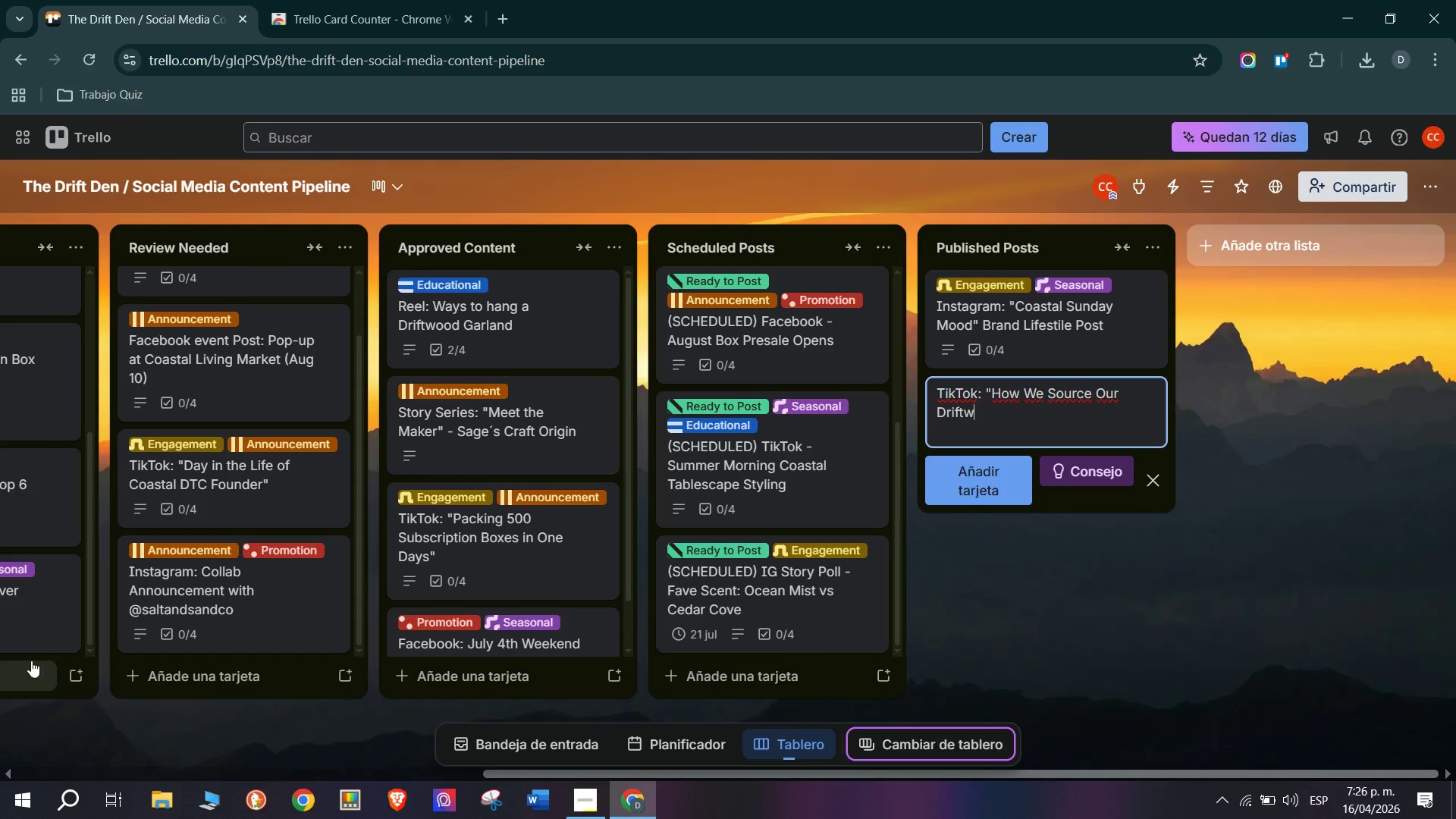 
type(ood)
 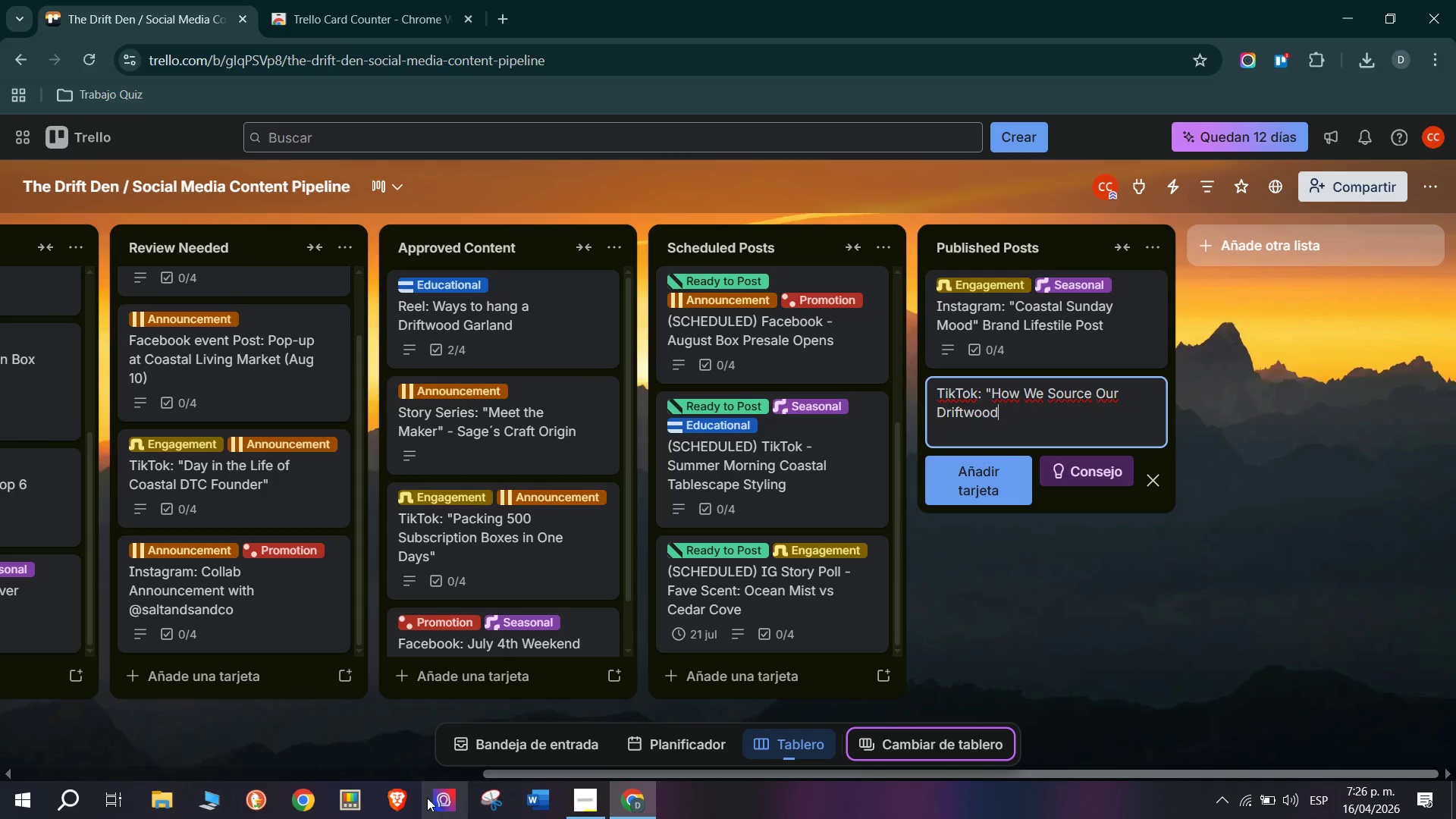 
key(Shift+ShiftRight)
 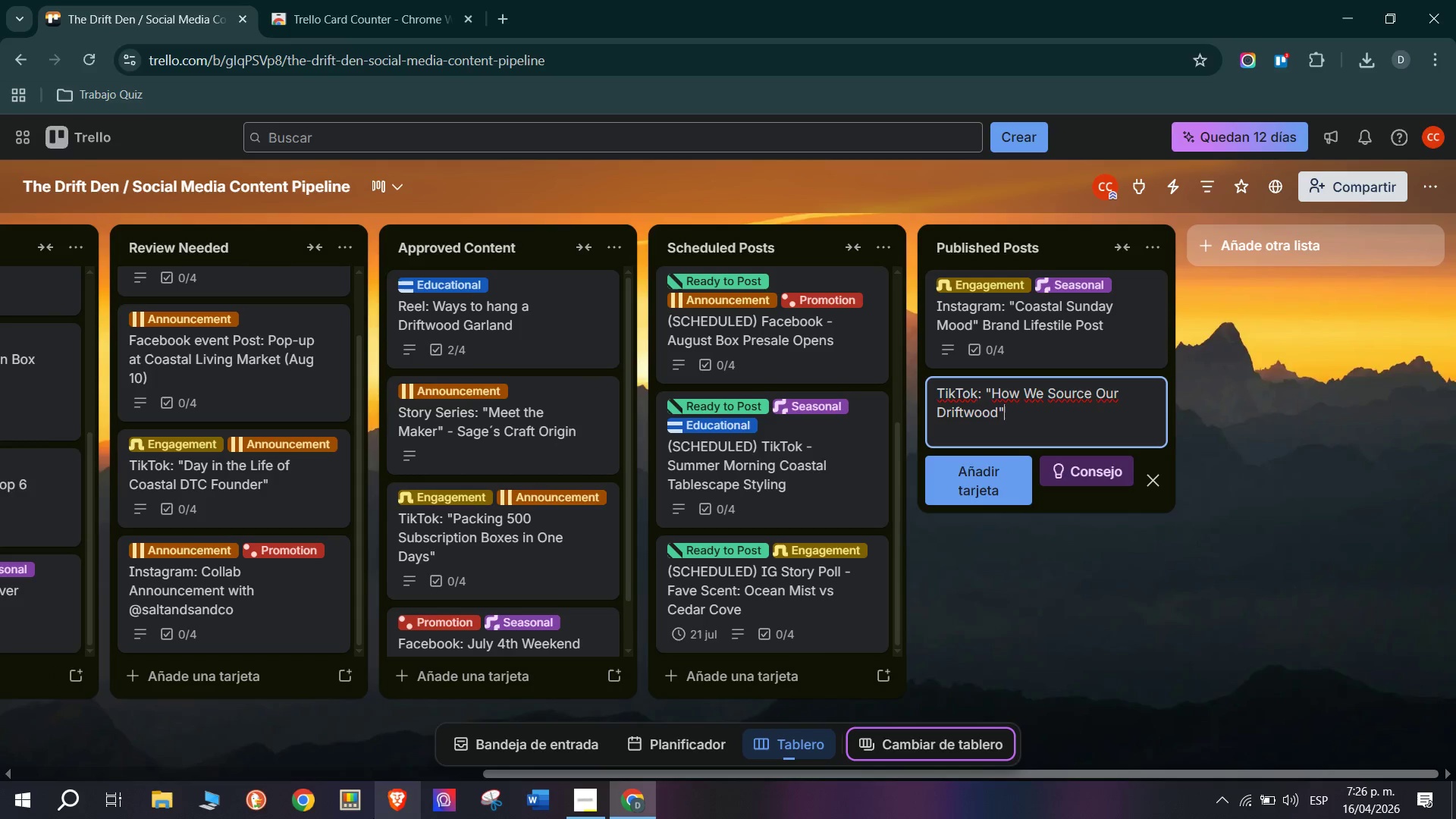 
key(Shift+2)
 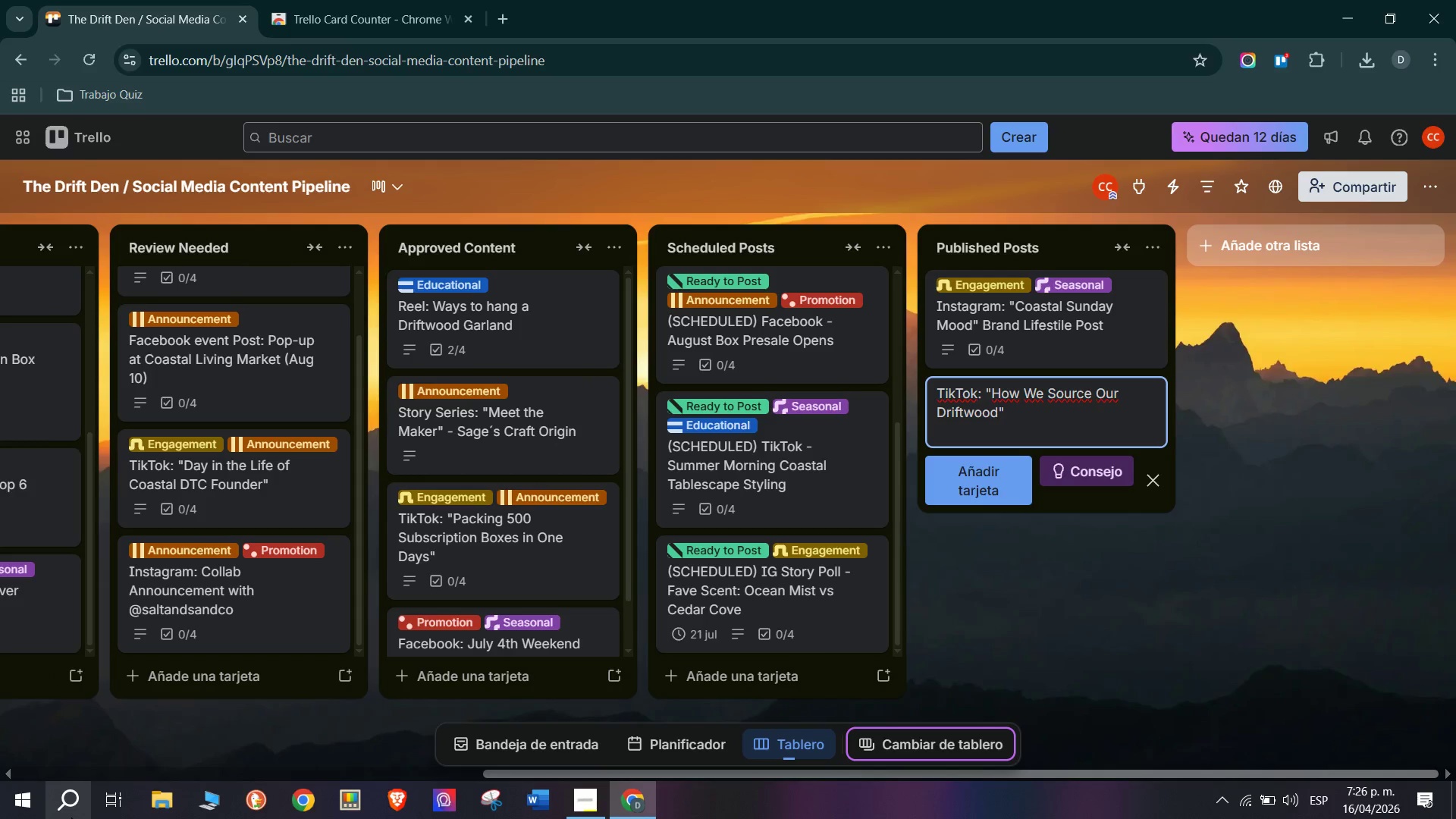 
key(Space)
 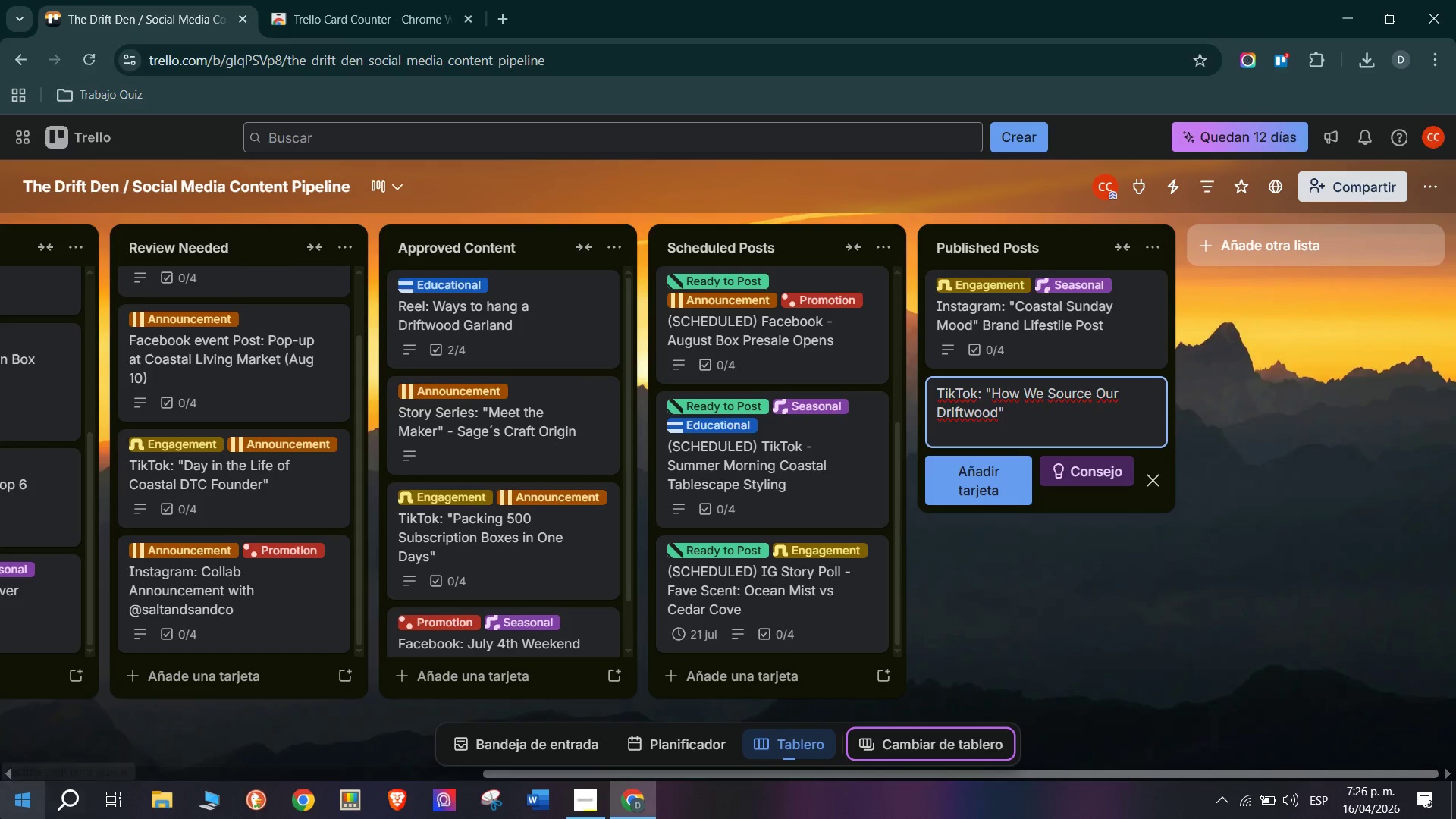 
key(Shift+8)
 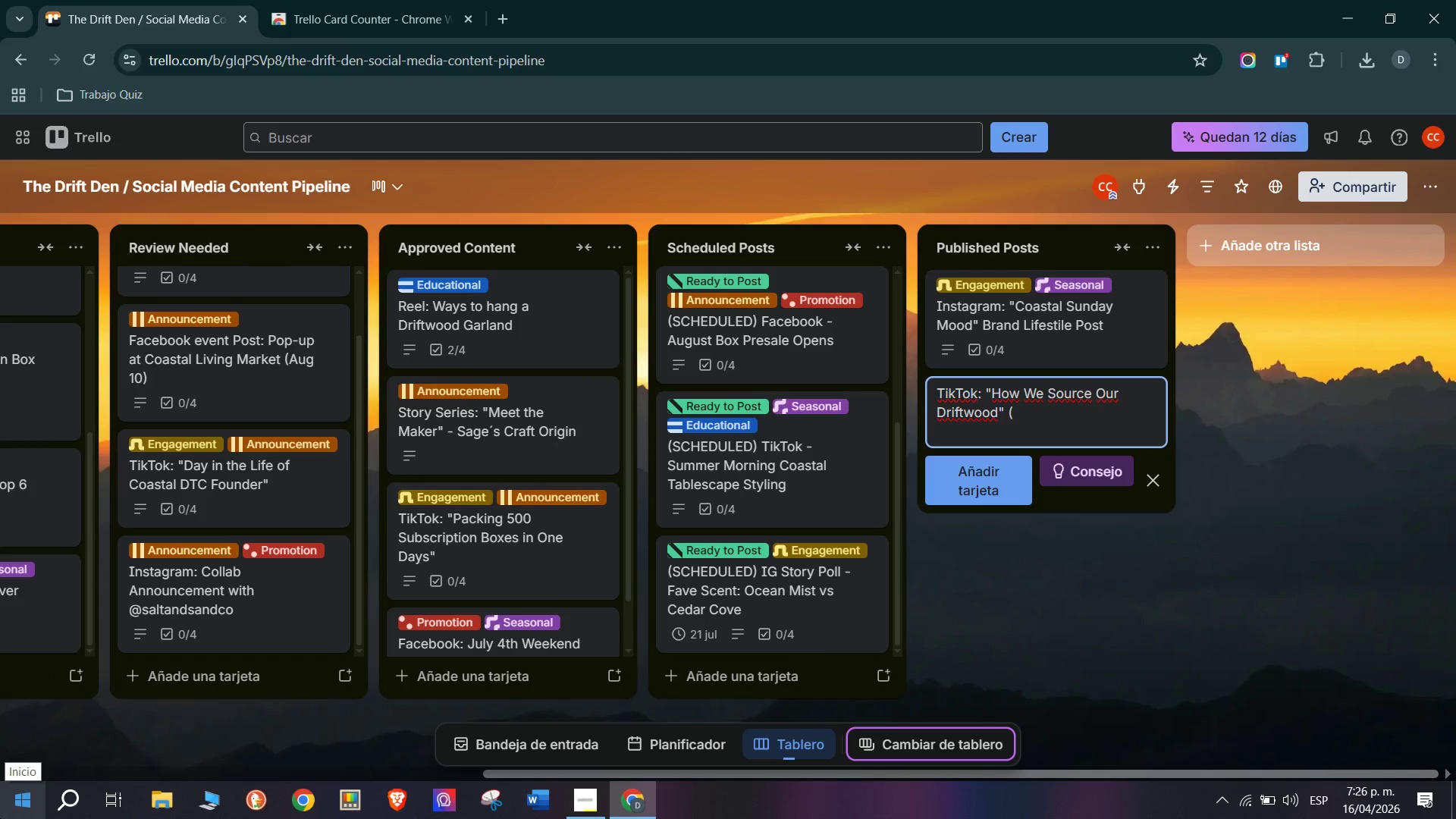 
key(CapsLock)
 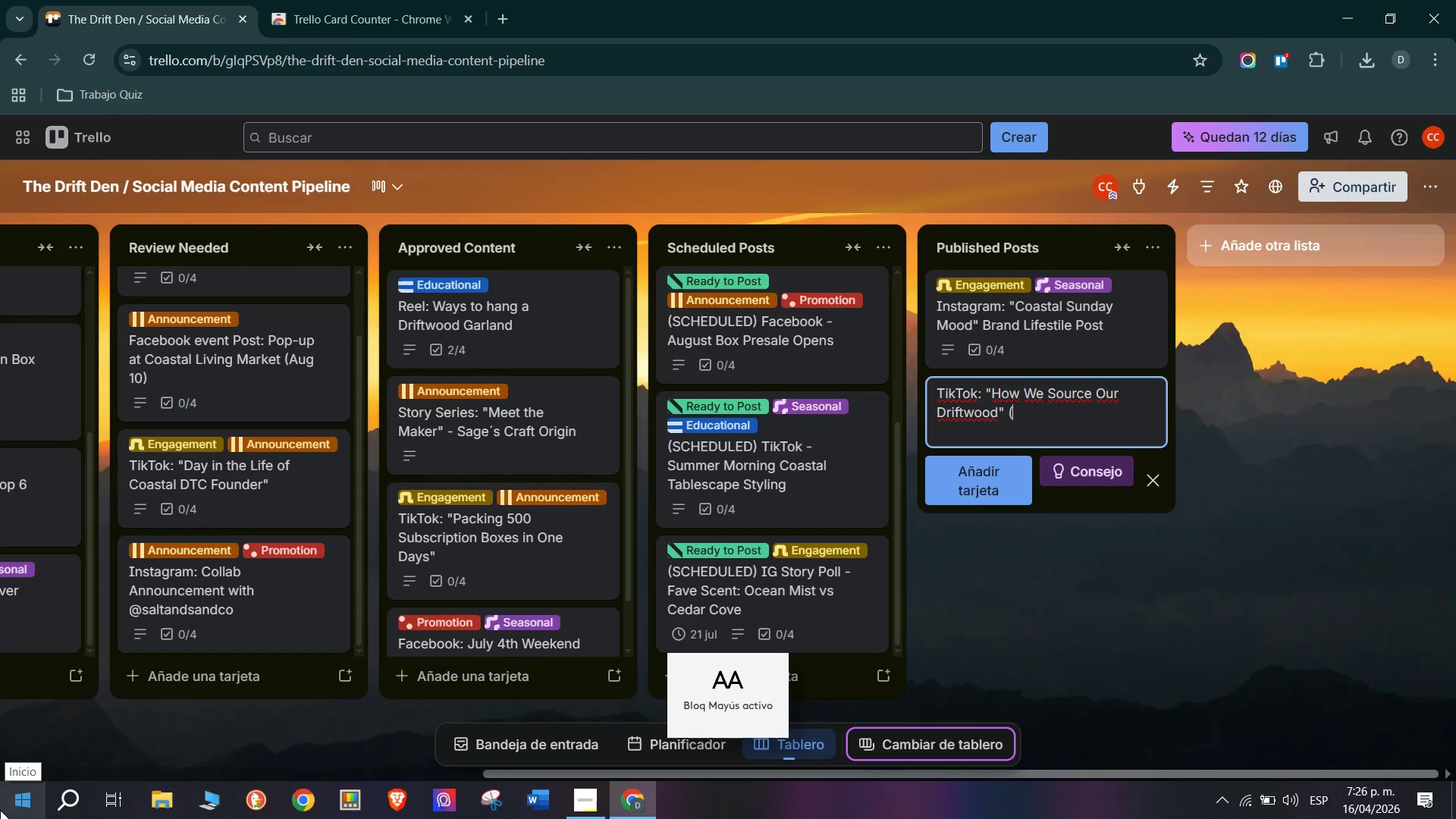 
type(278K )
 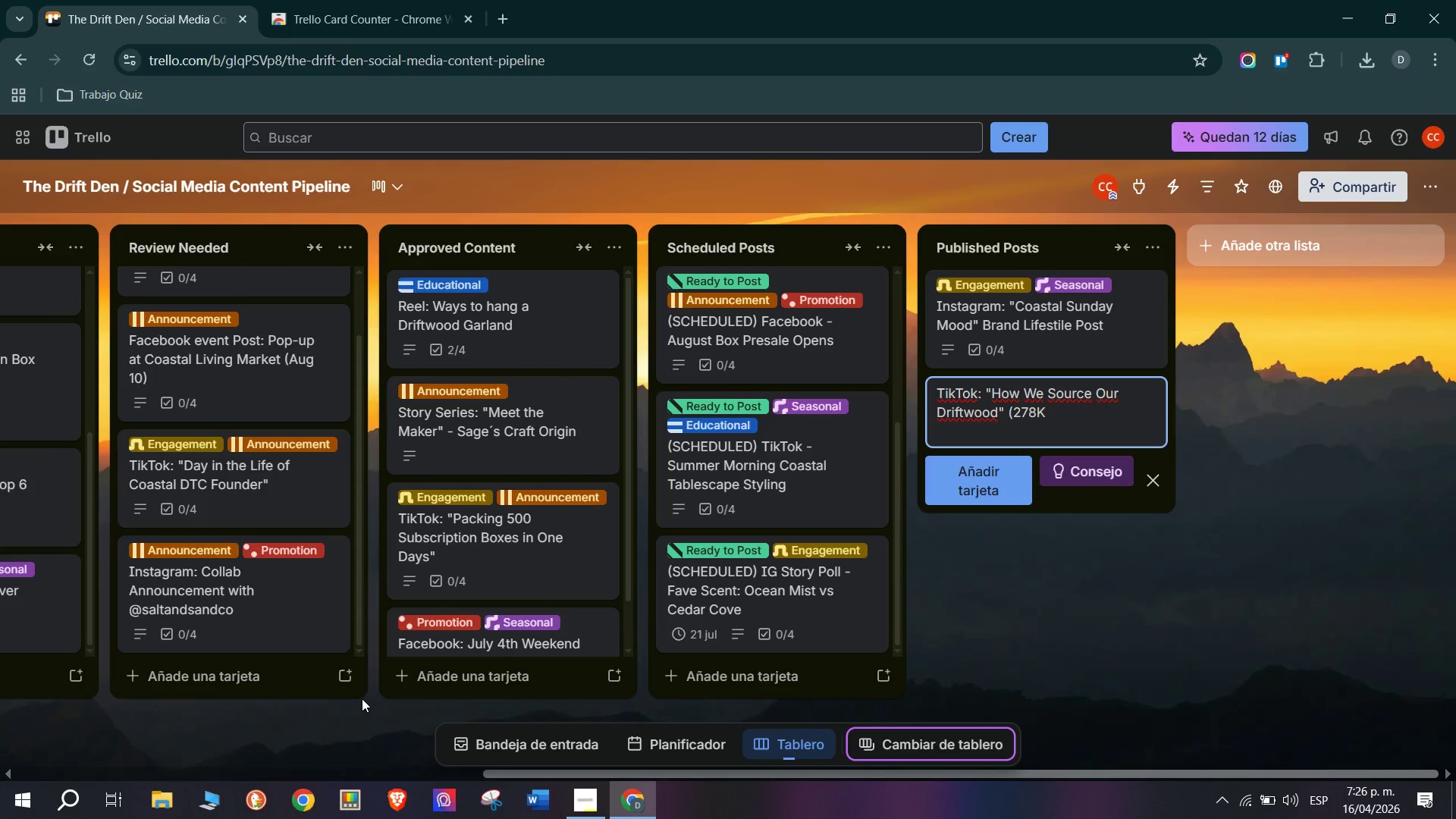 
type(Views()
 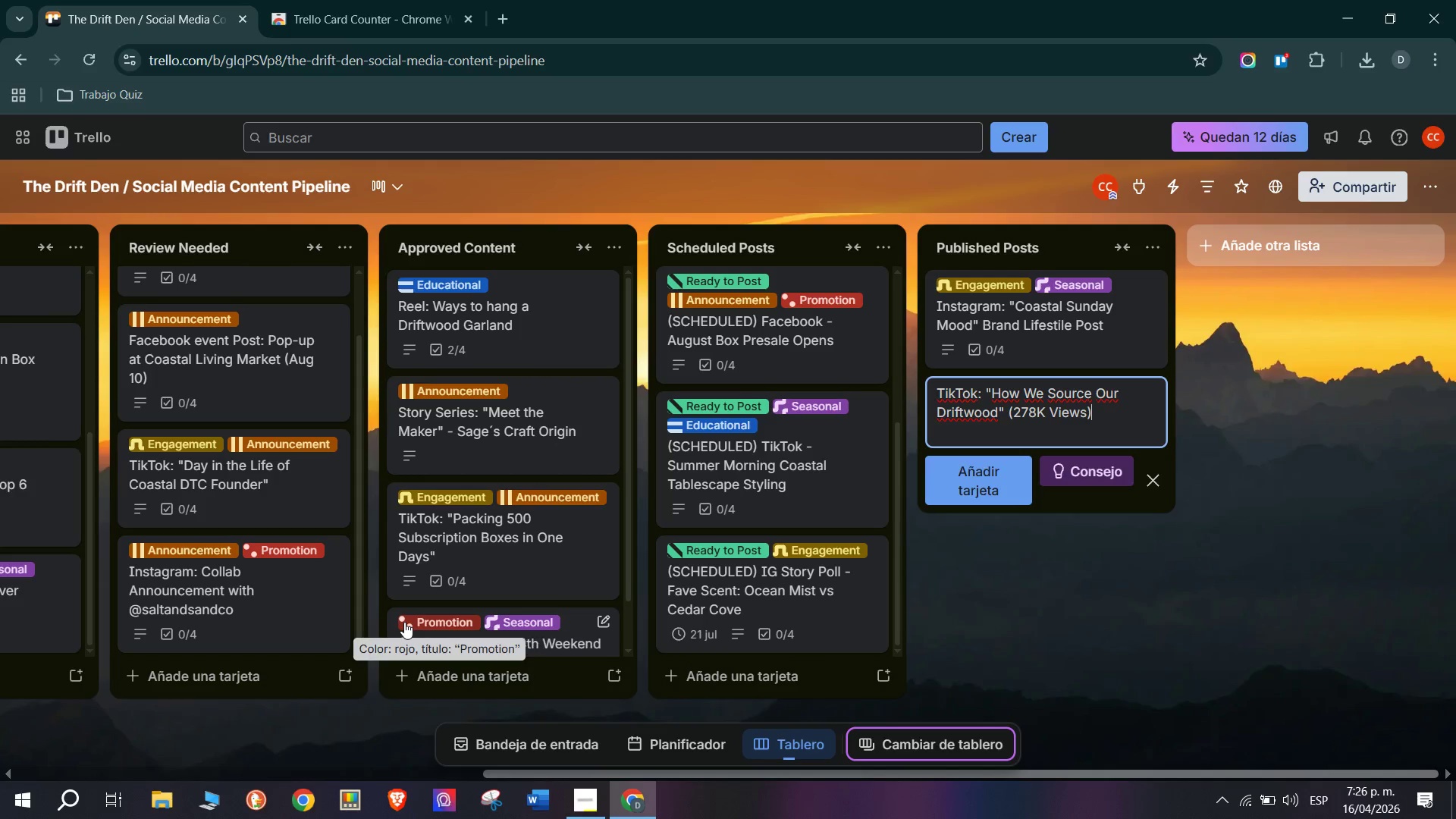 
mouse_move([1032, 414])
 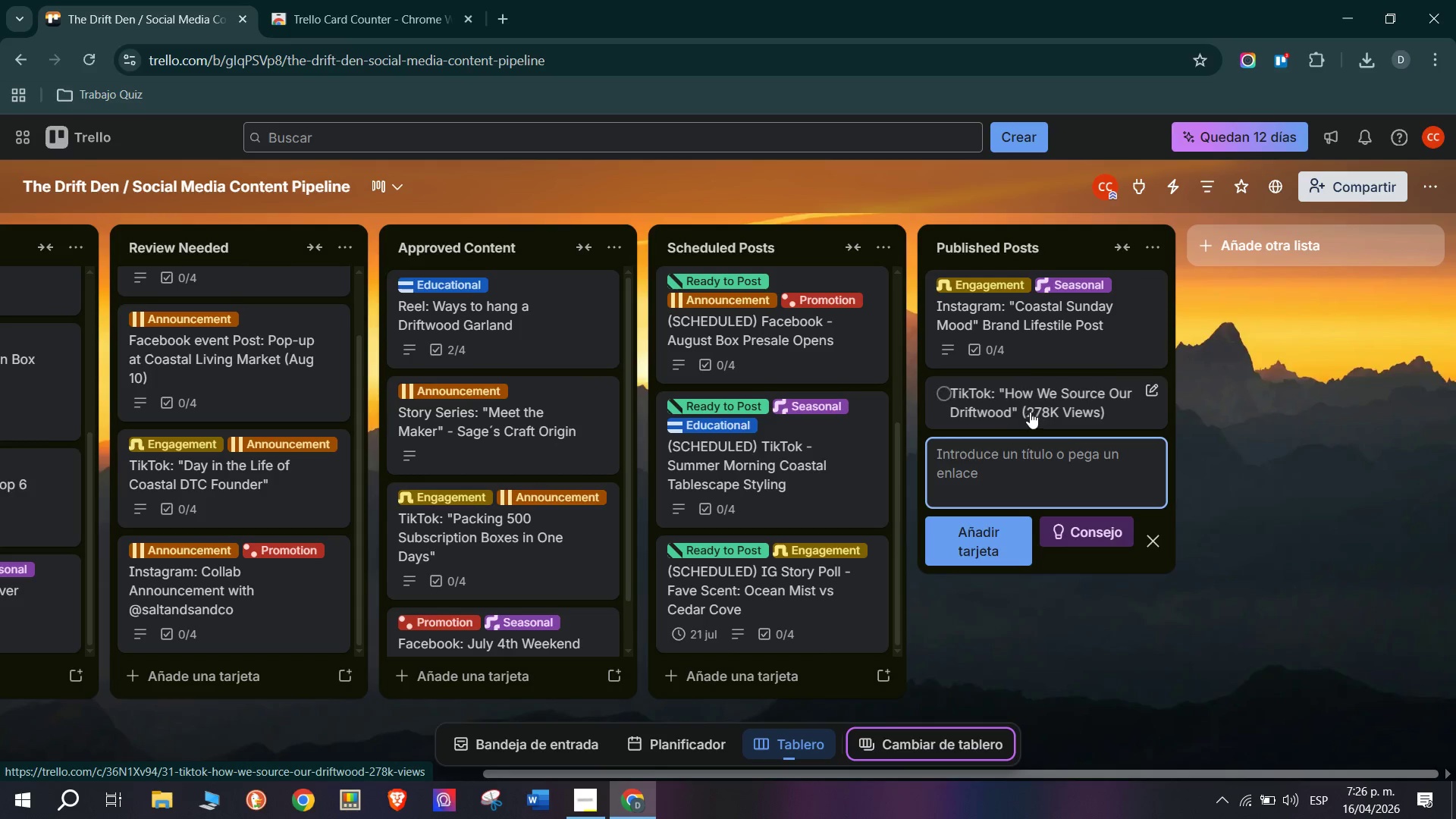 
left_click([1032, 406])
 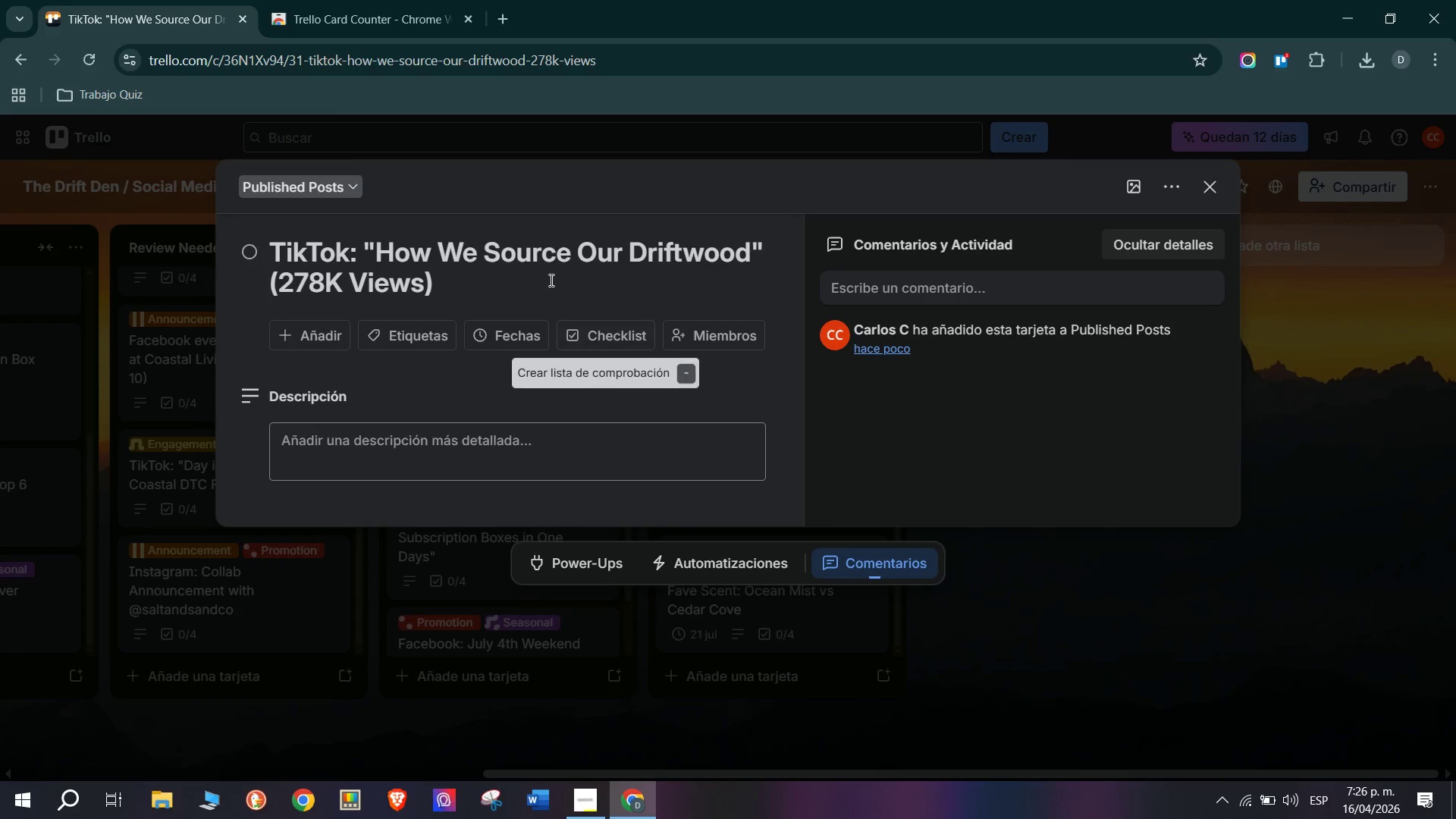 
mouse_move([582, 348])
 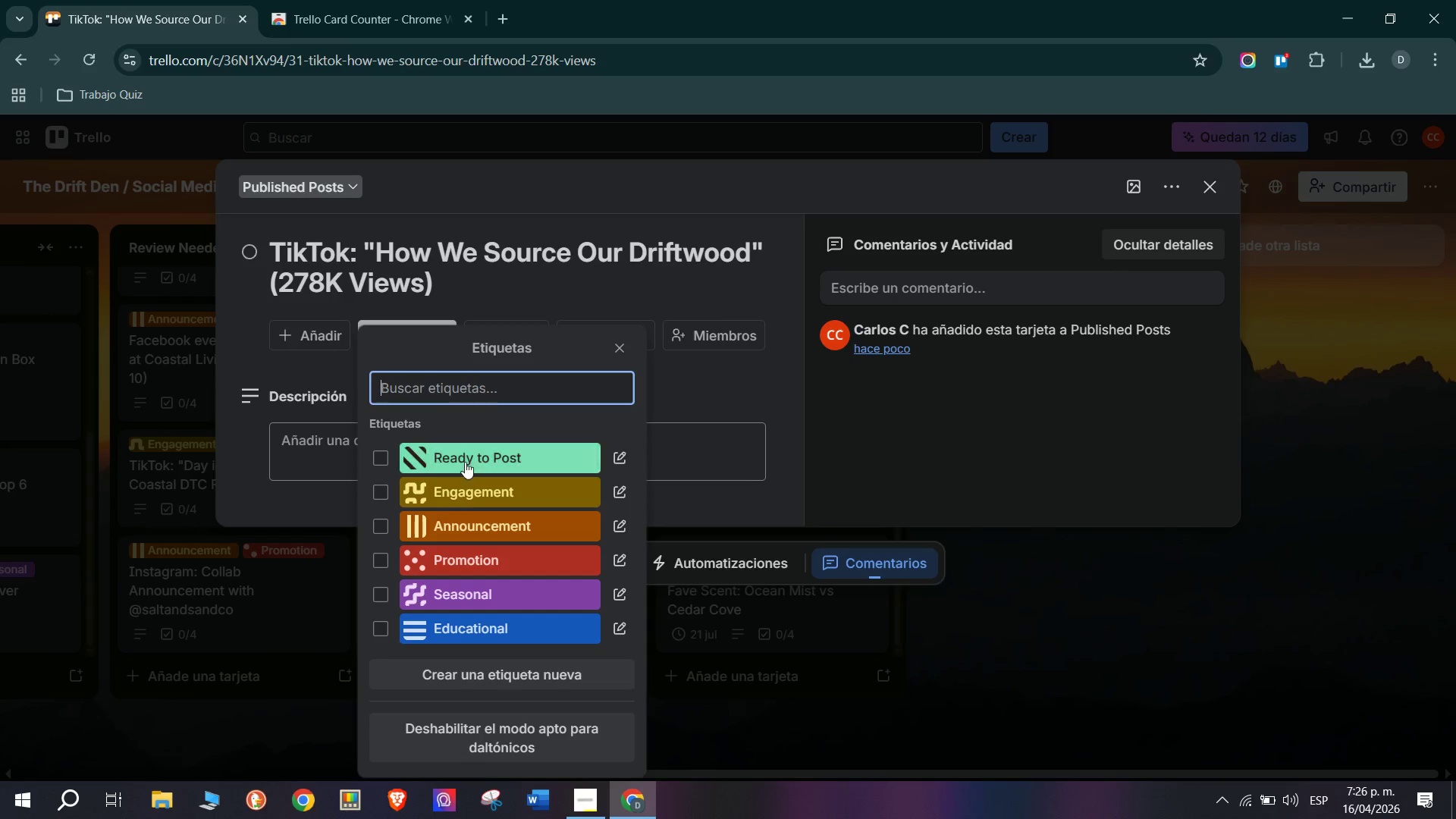 
mouse_move([543, 618])
 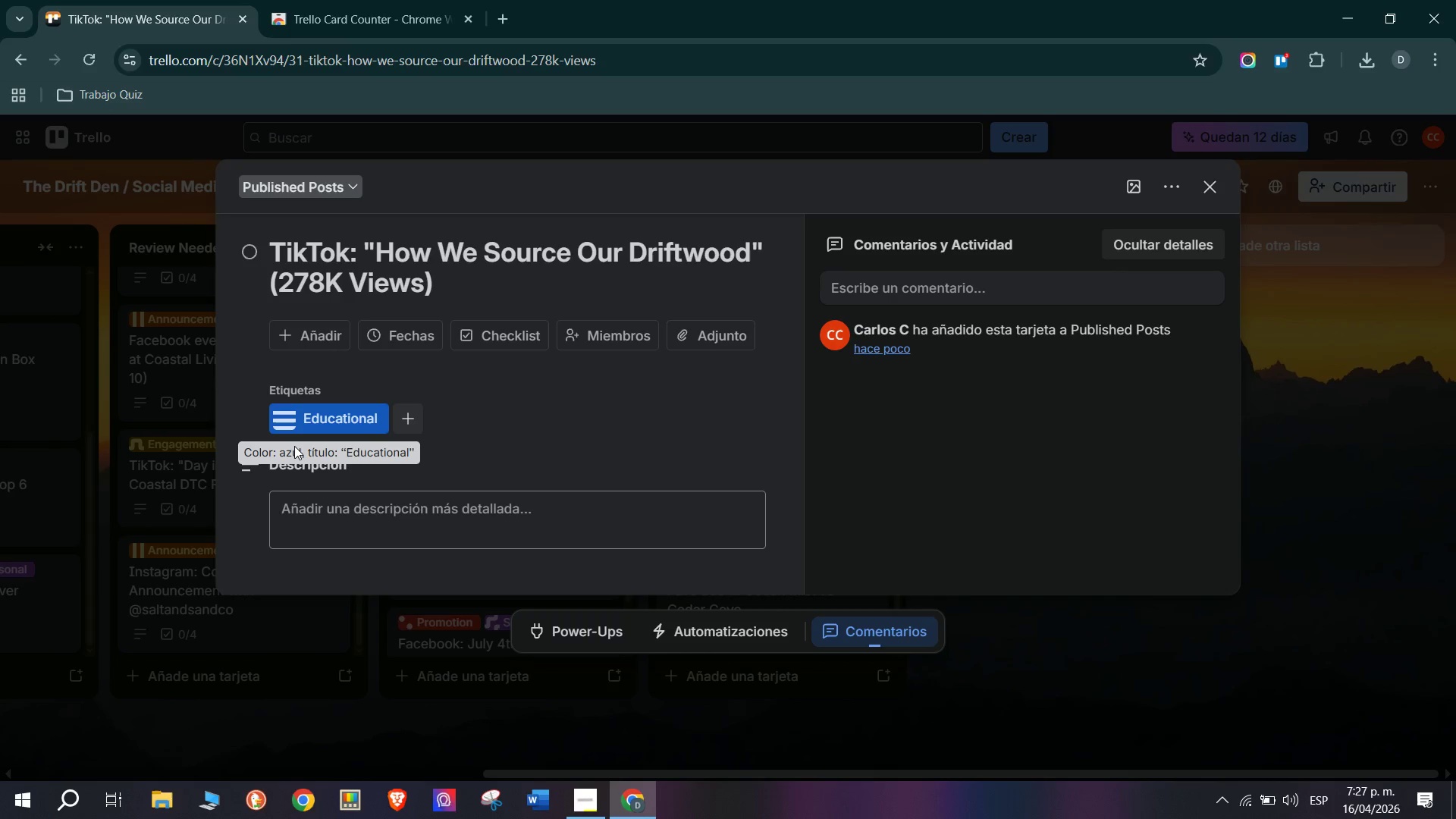 
wait(11.38)
 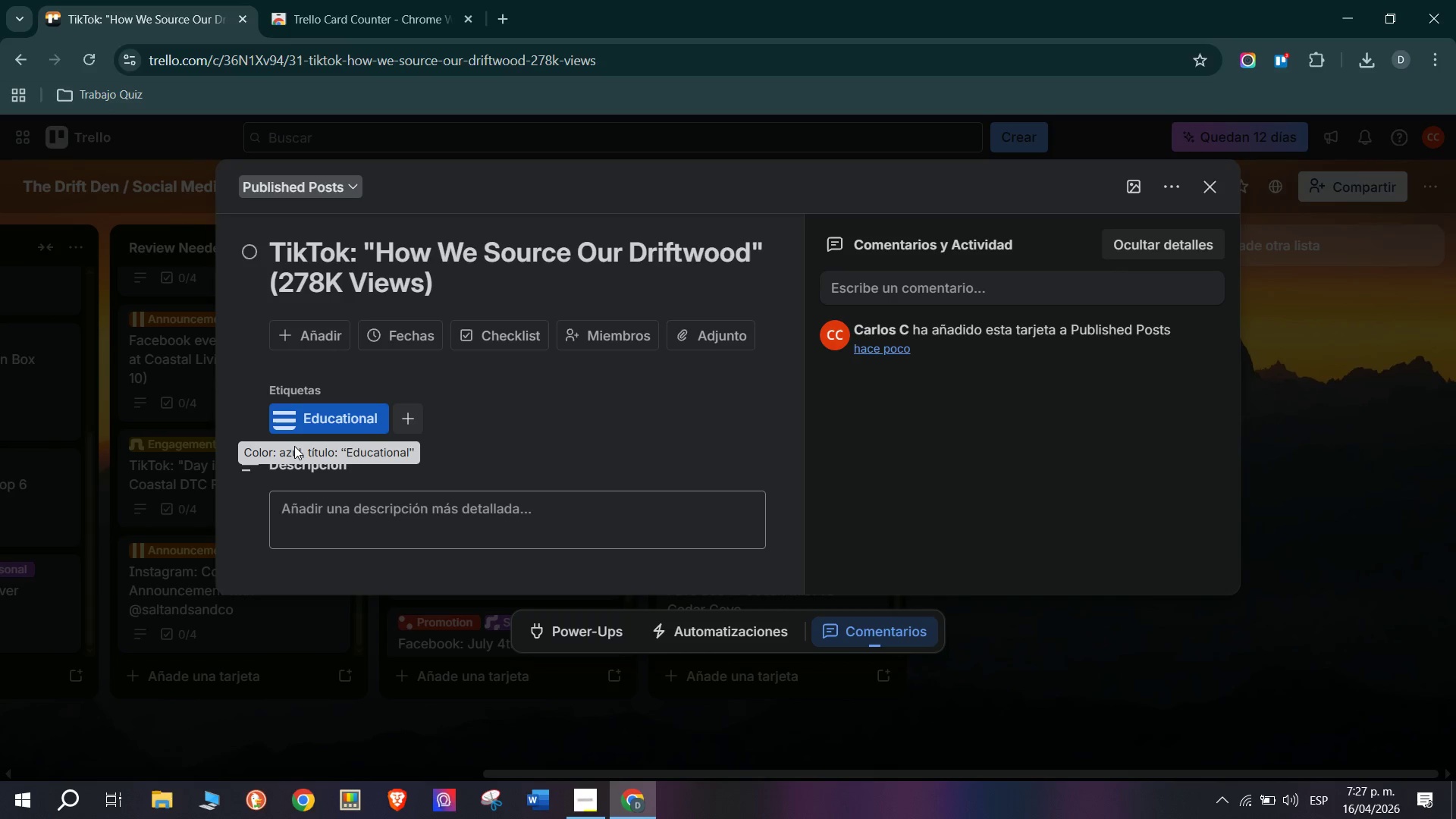 
type(PU)
 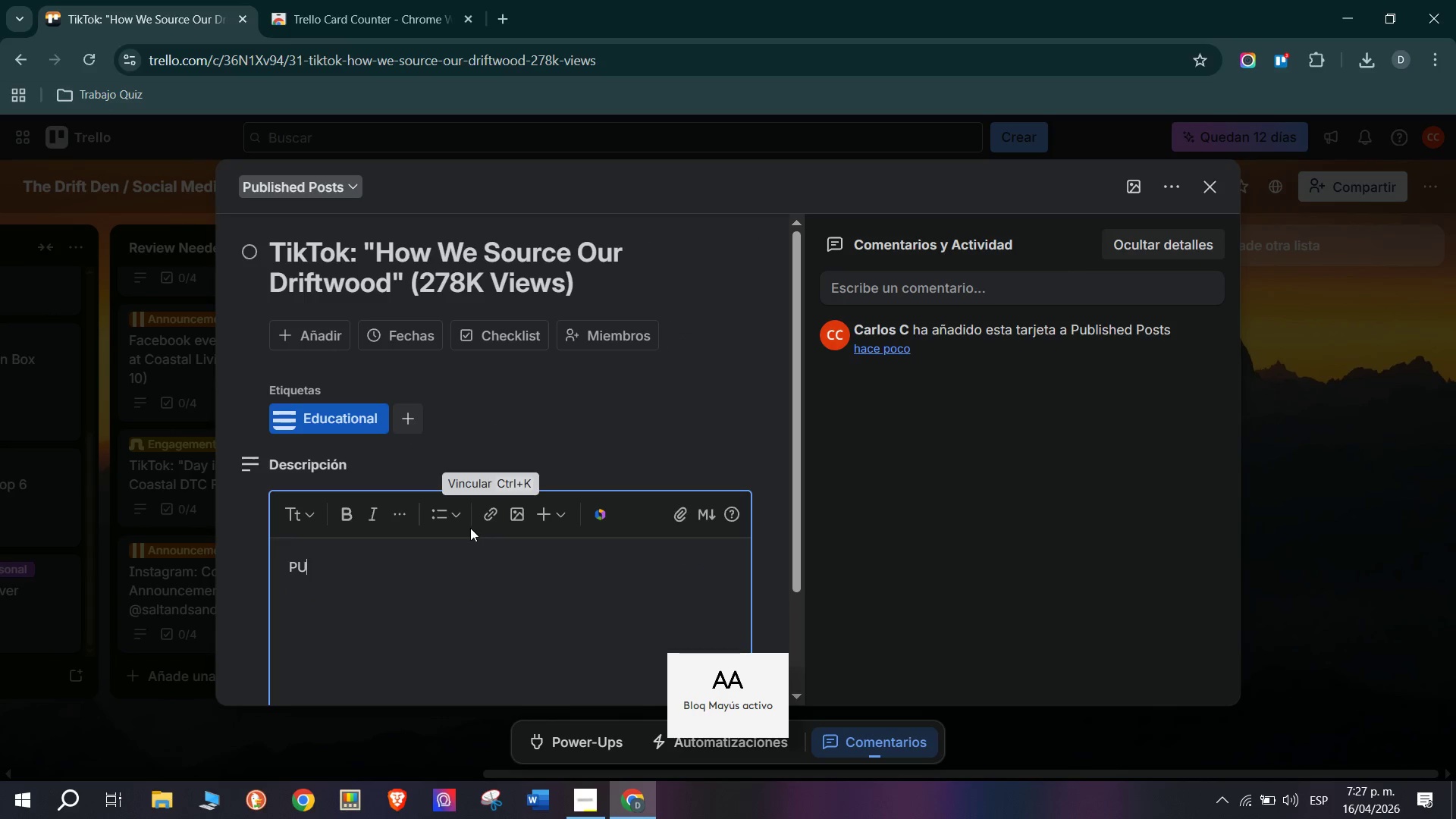 
type(BLISHED )
 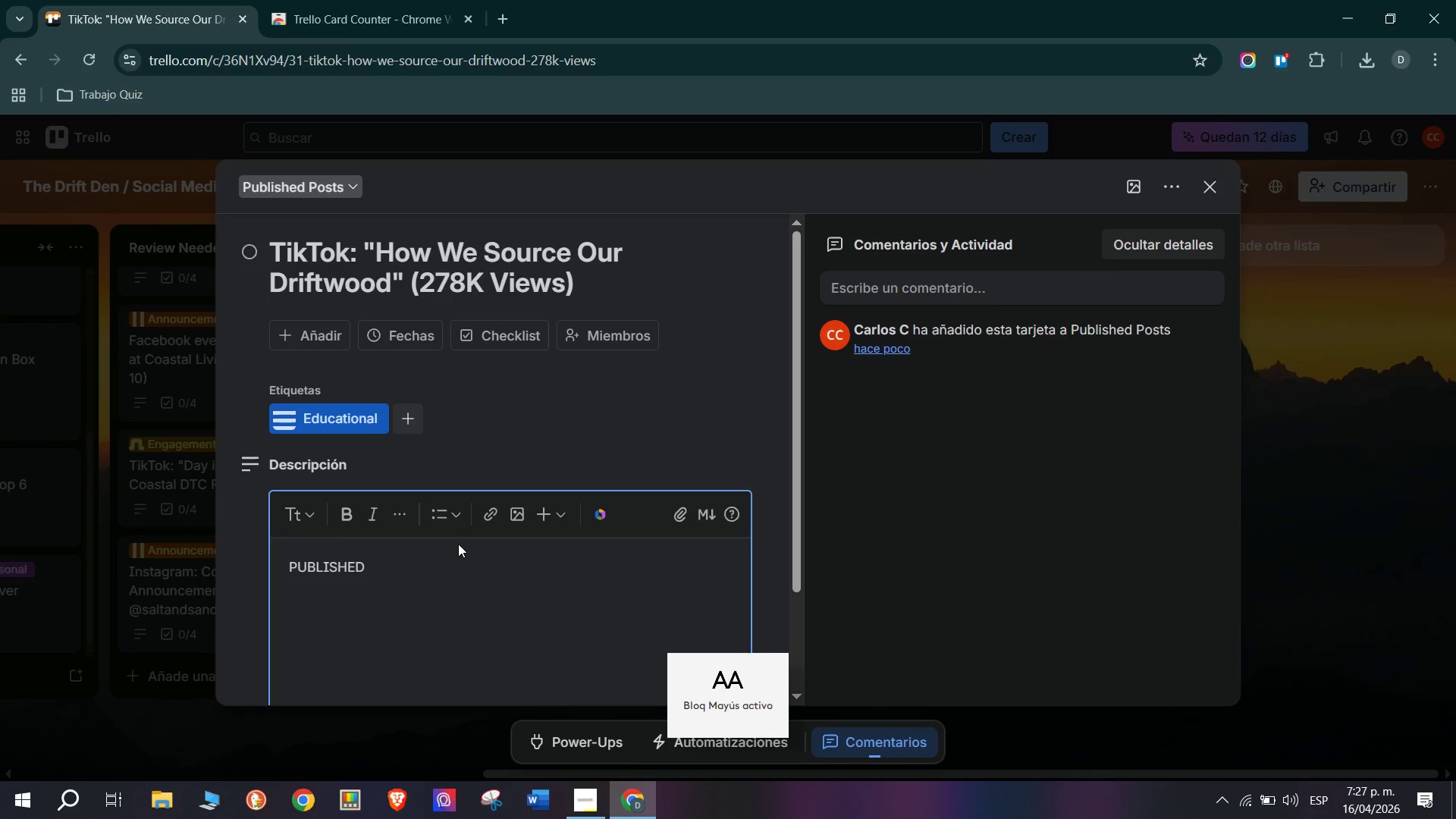 
type(Jul 8)
 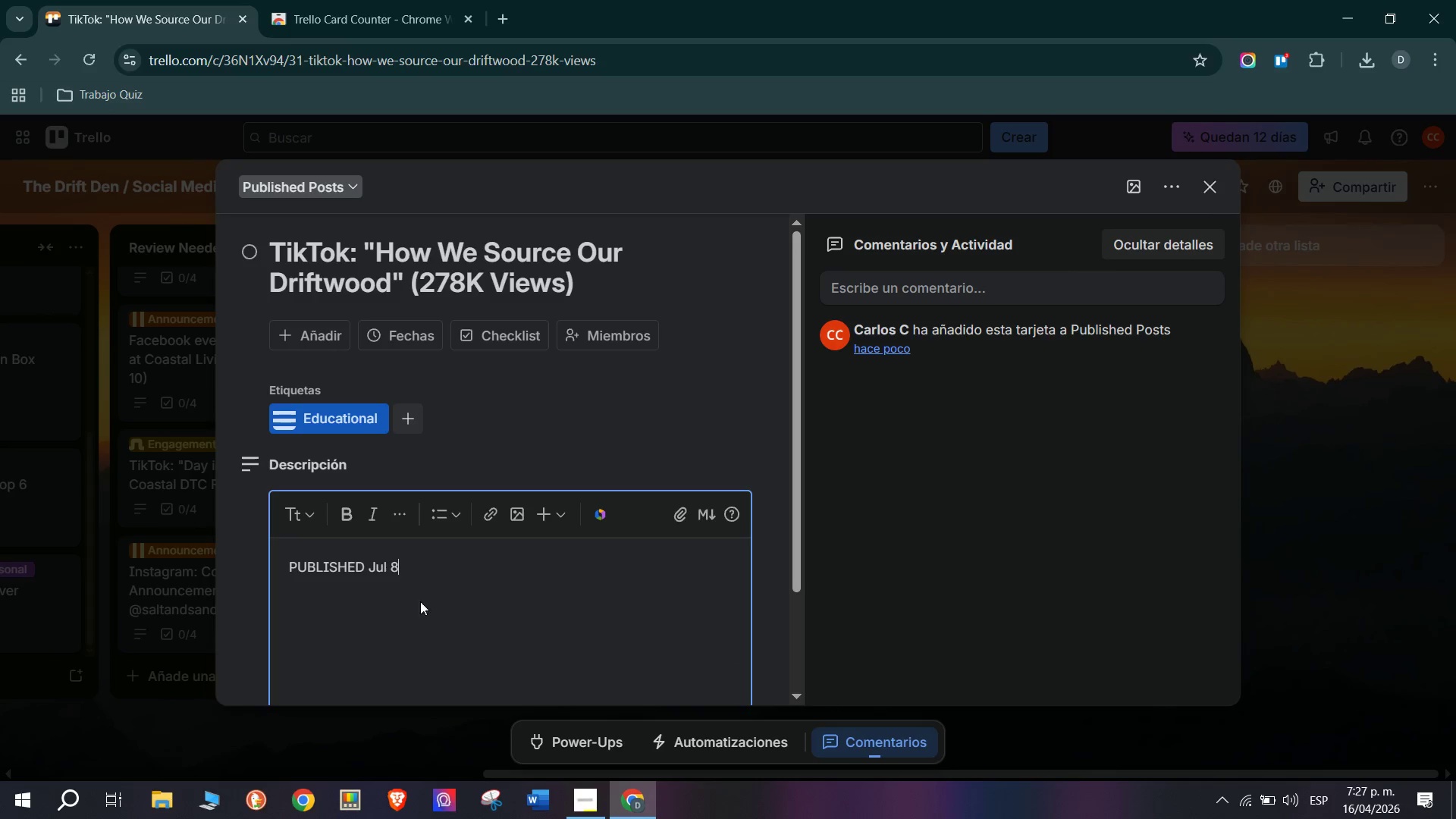 
type(. Organic)
 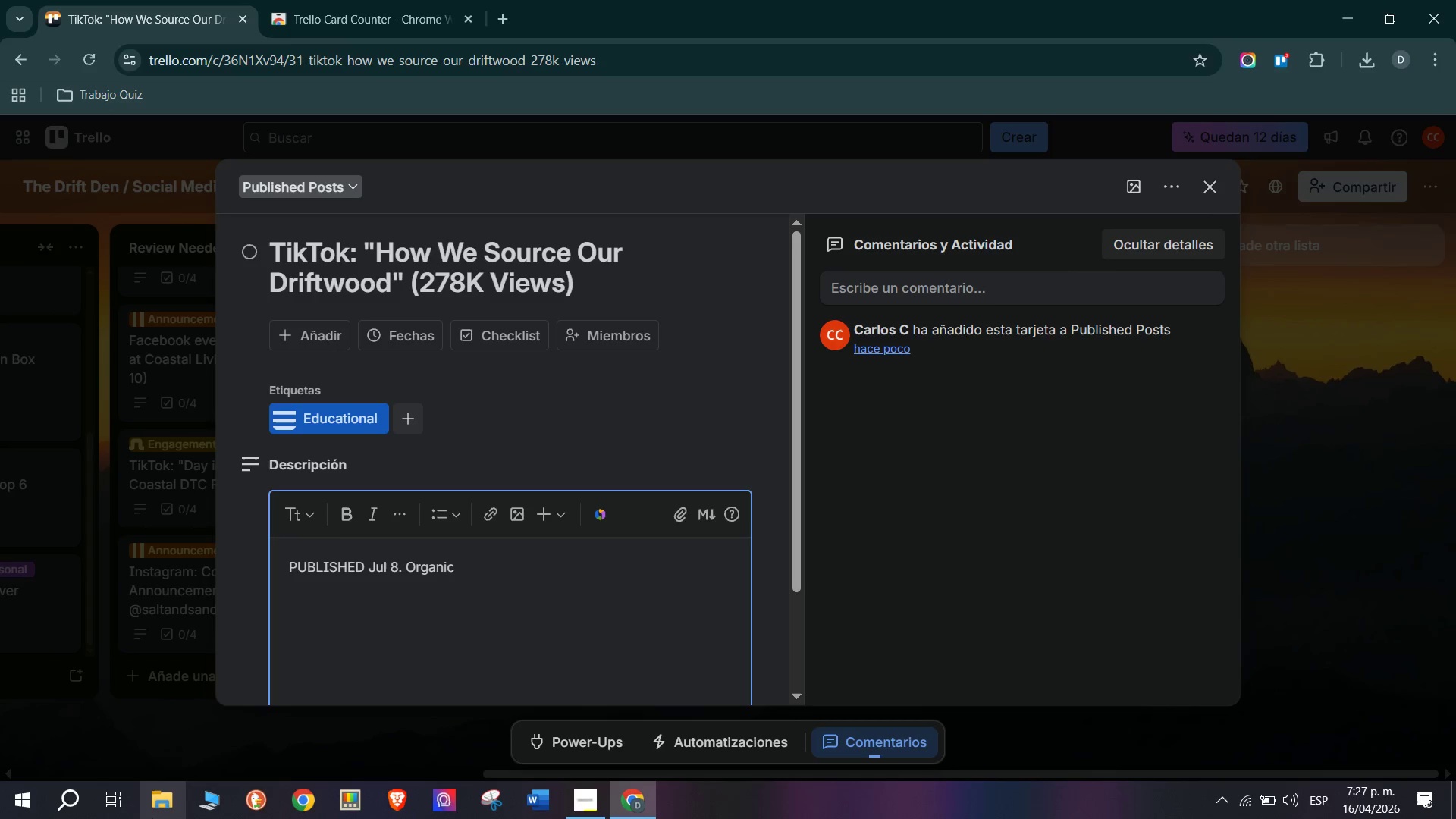 
wait(8.94)
 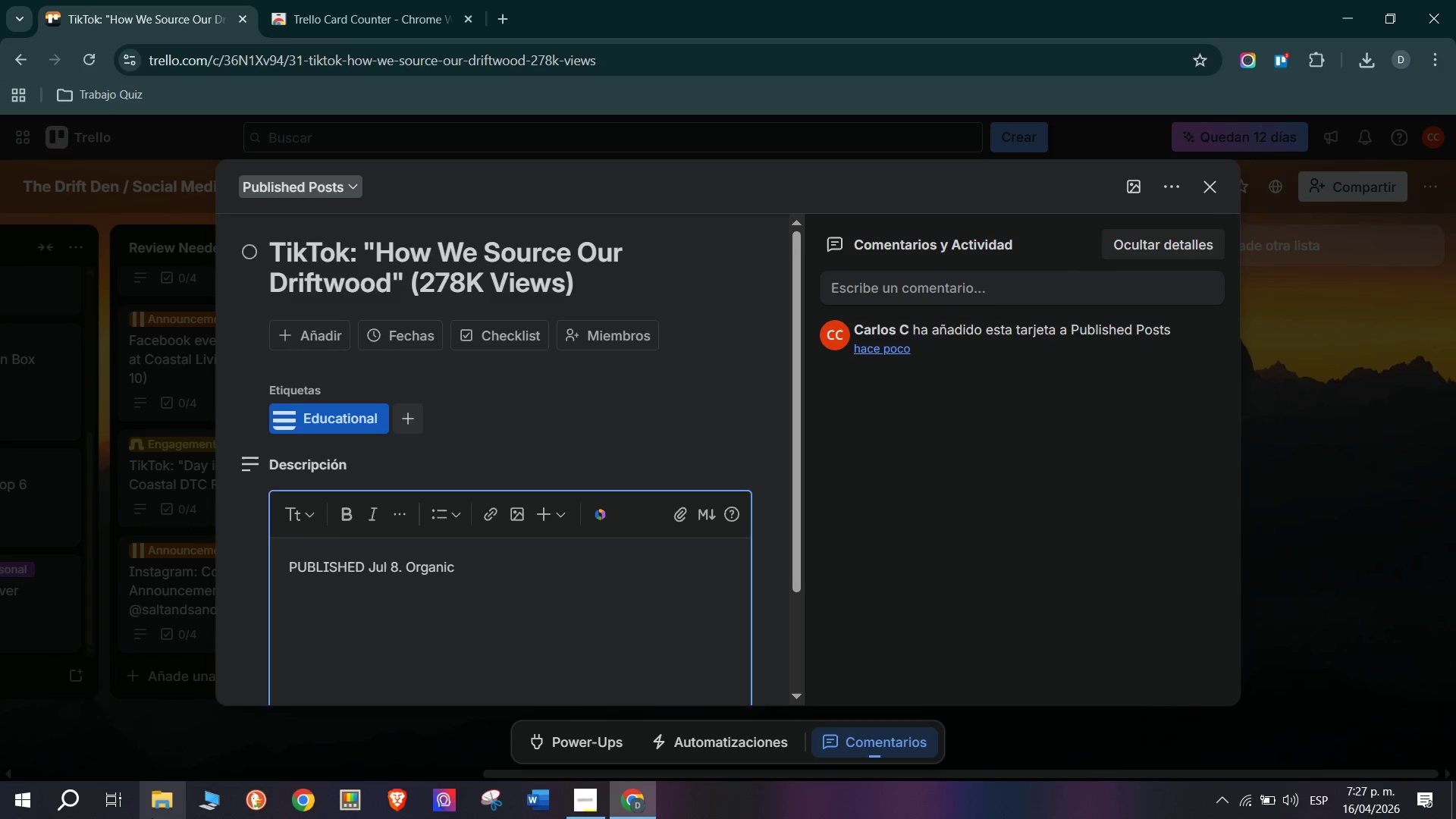 
type( Viral h)
 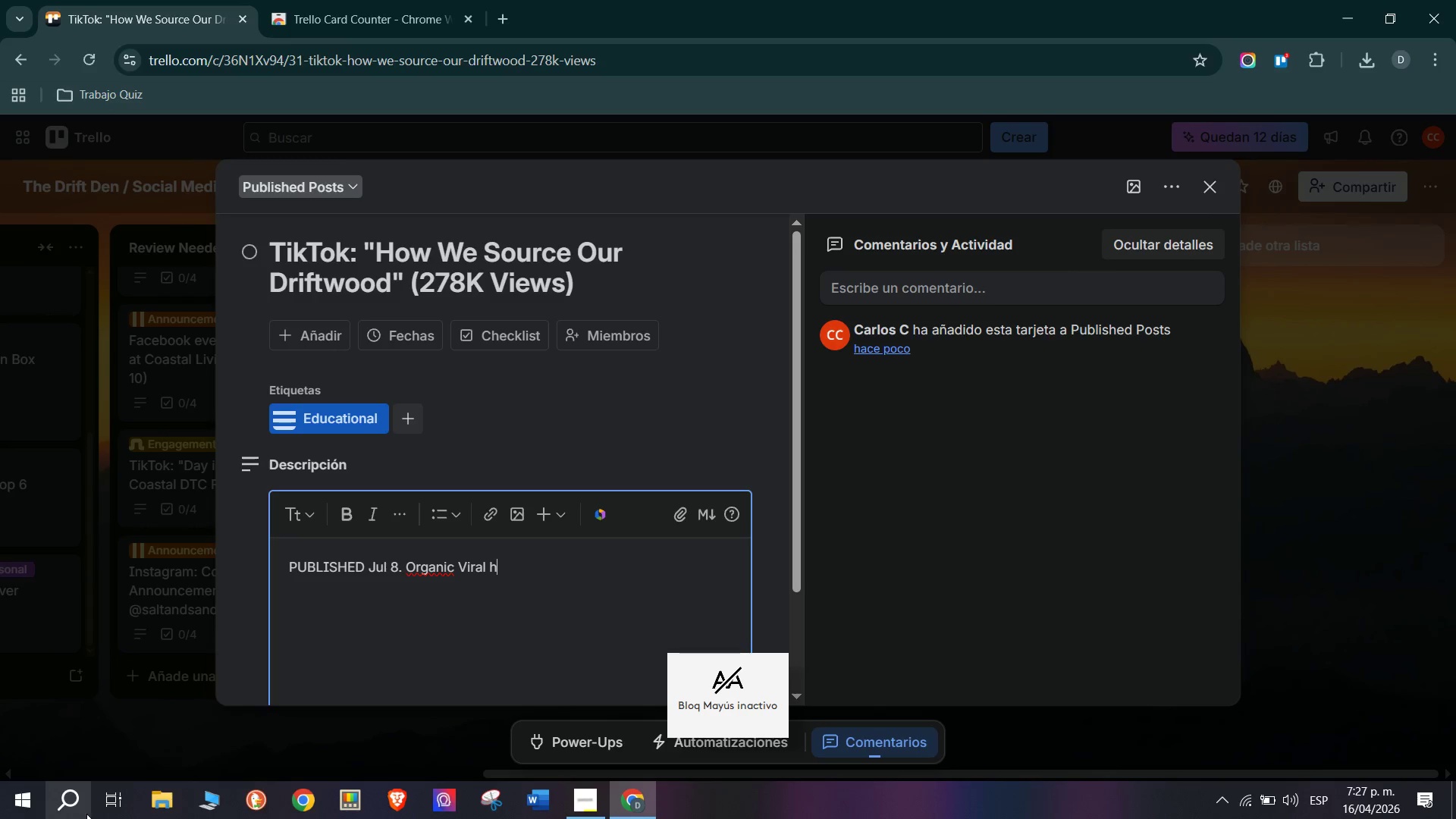 
type(ir - 27)
 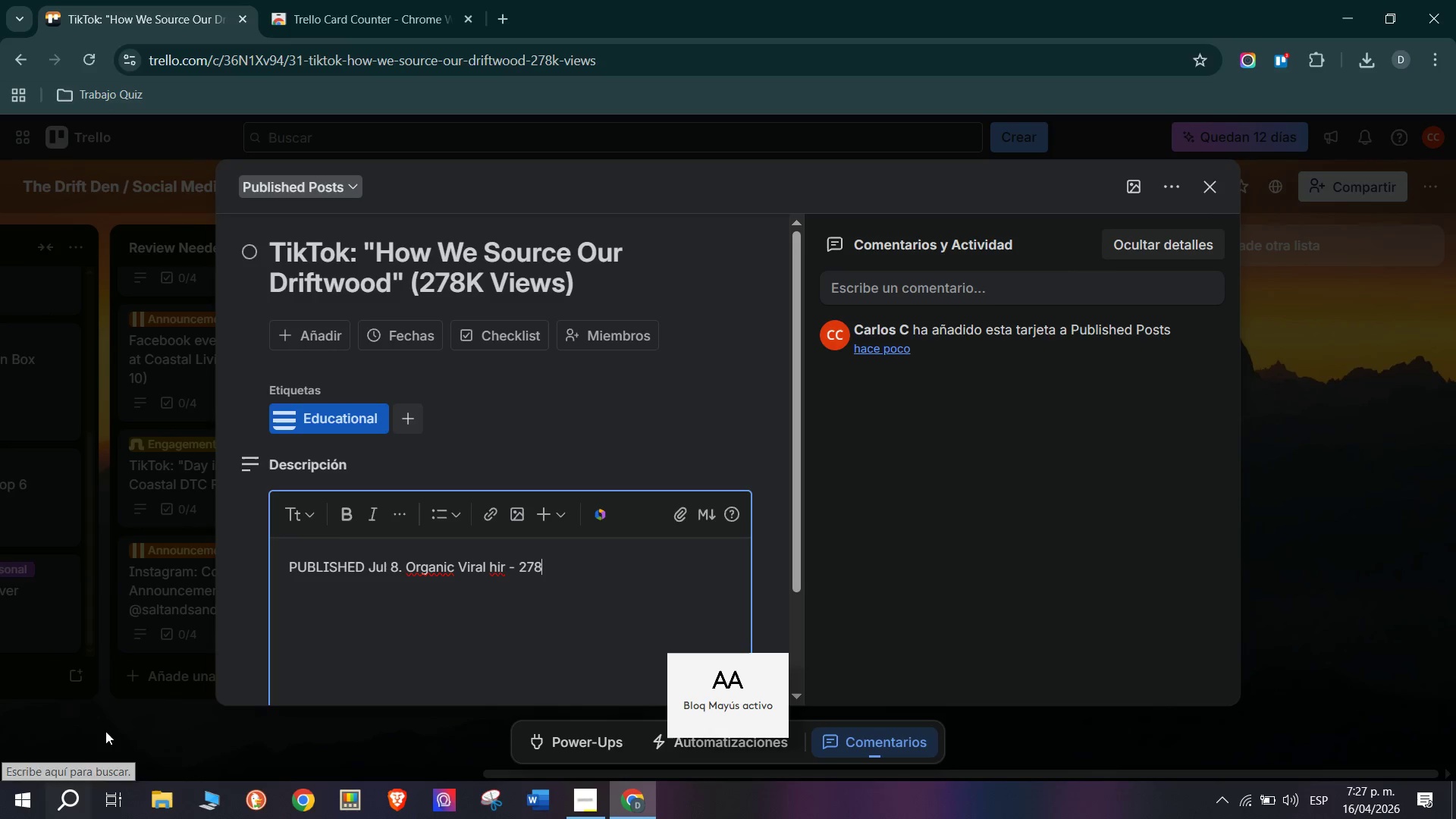 
key(8)
 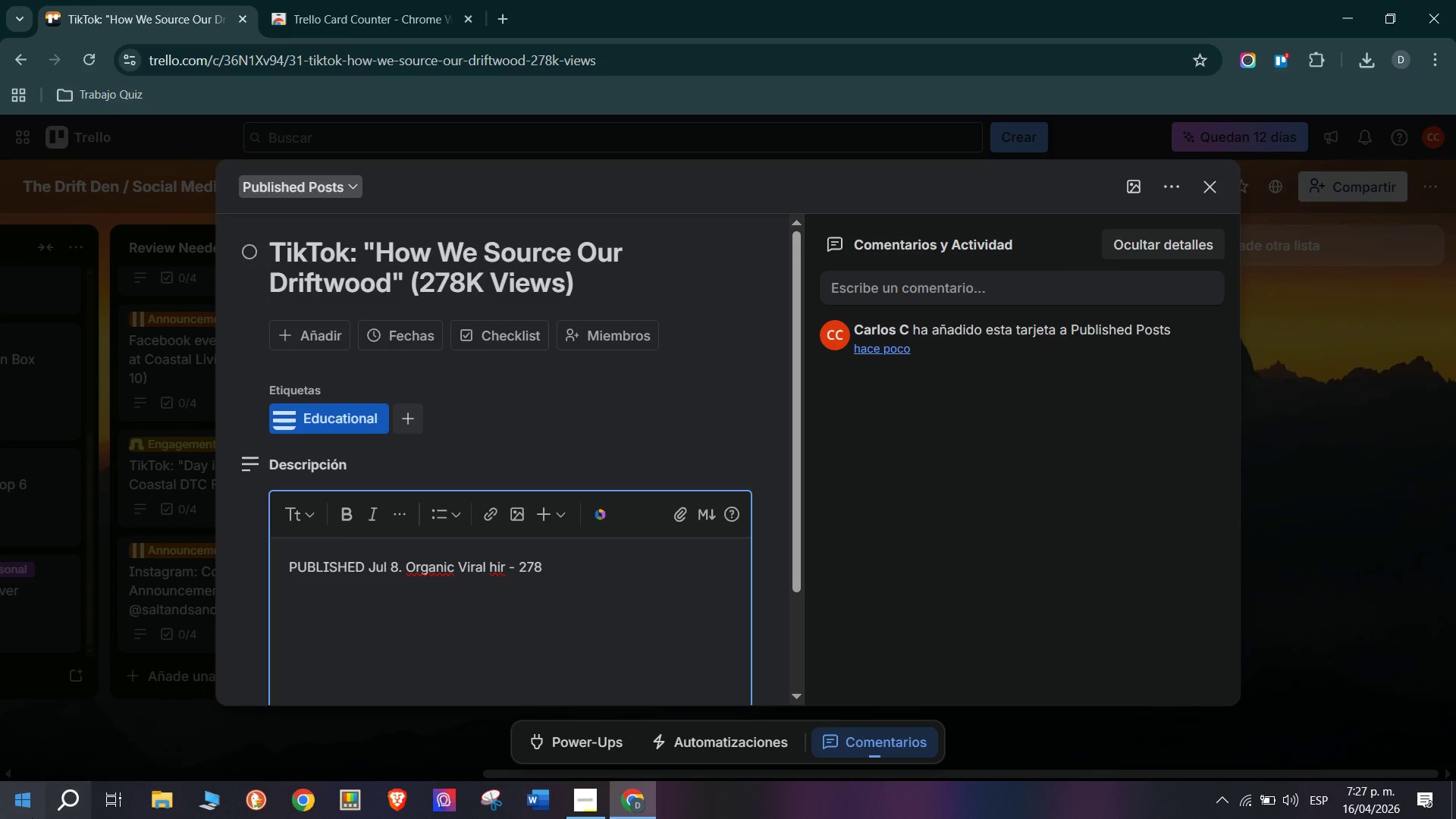 
type(,000 views, )
 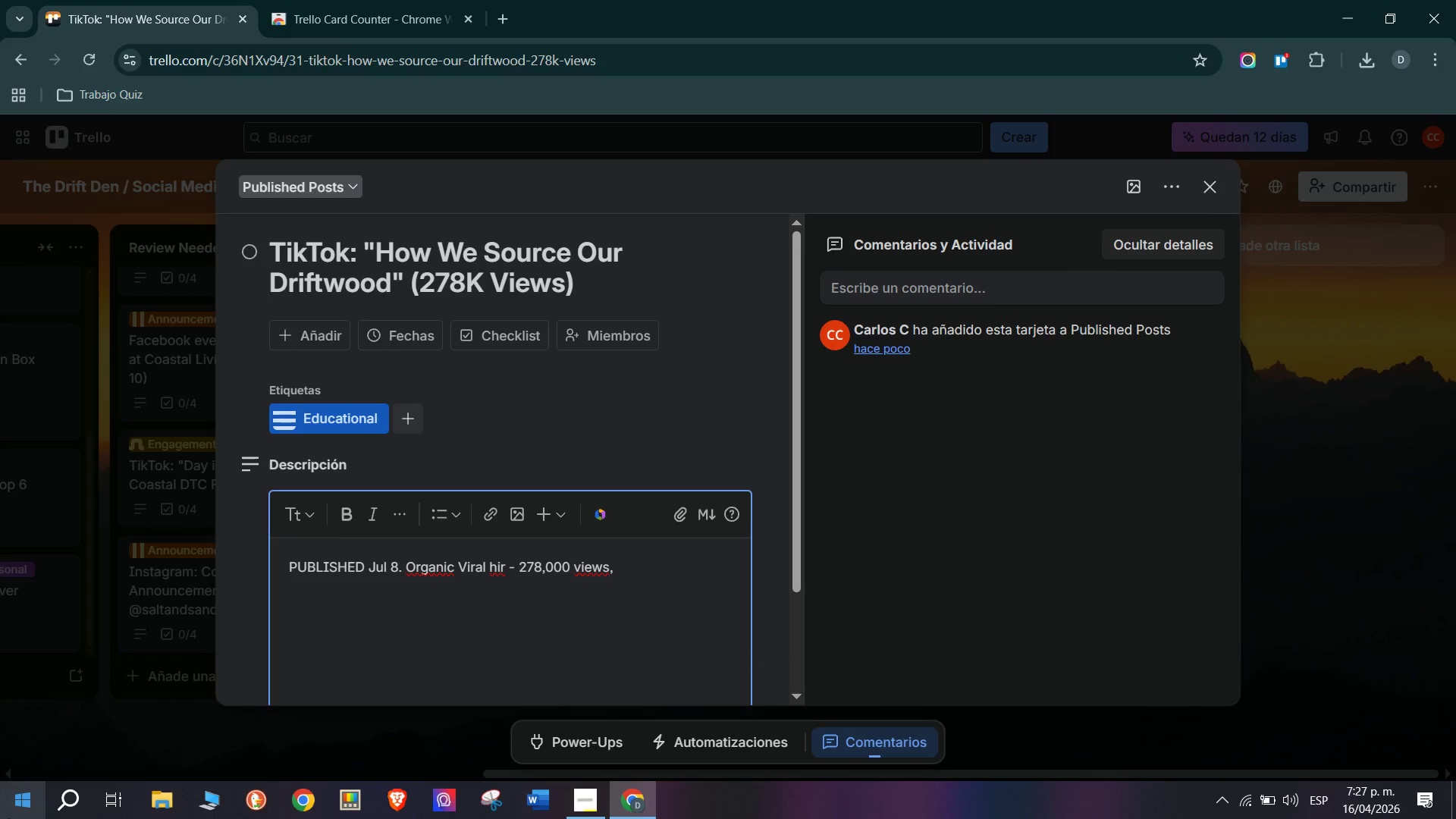 
type(14.2j)
key(Backspace)
type(K likes, )
 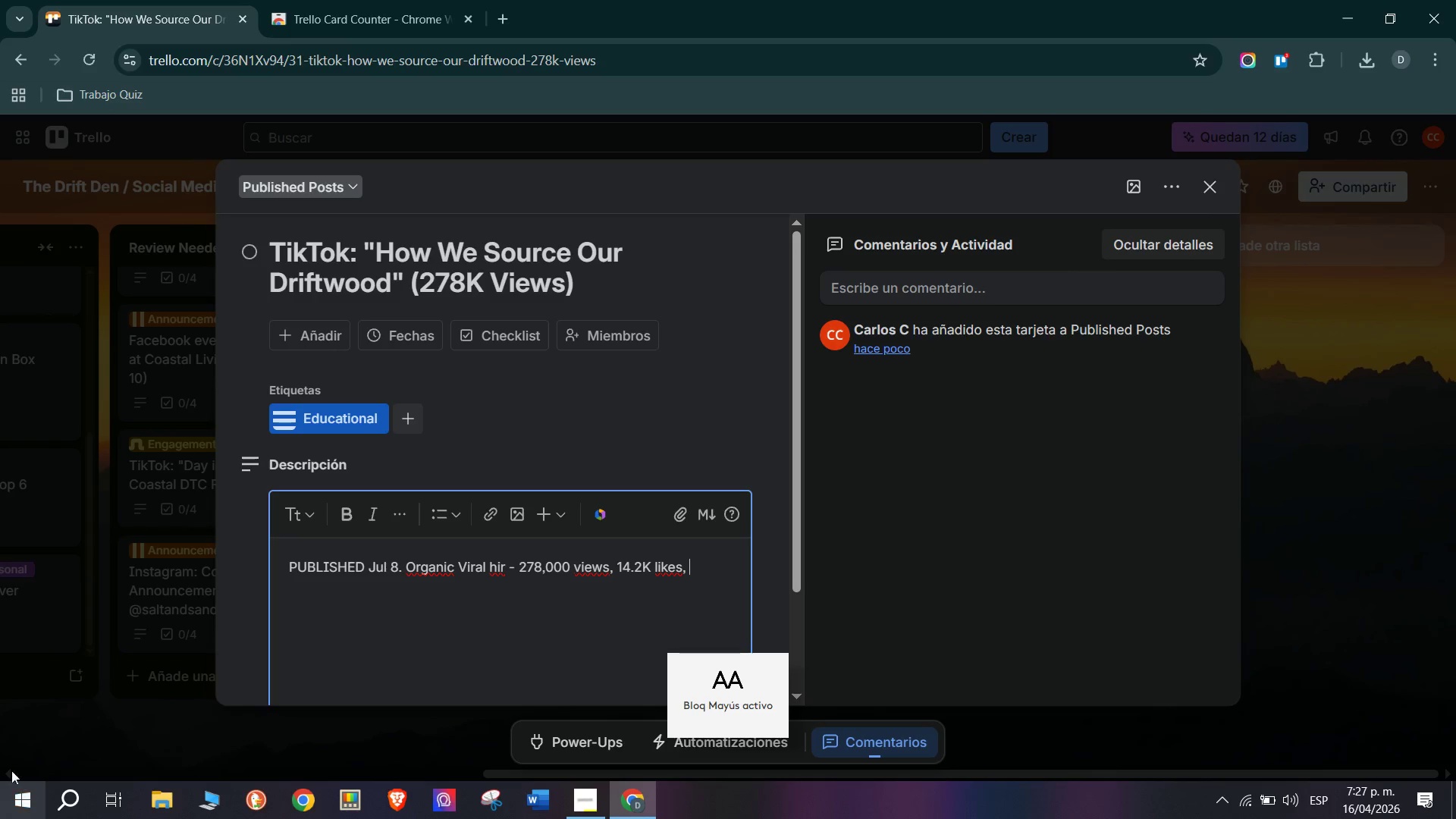 
type(891 s)
 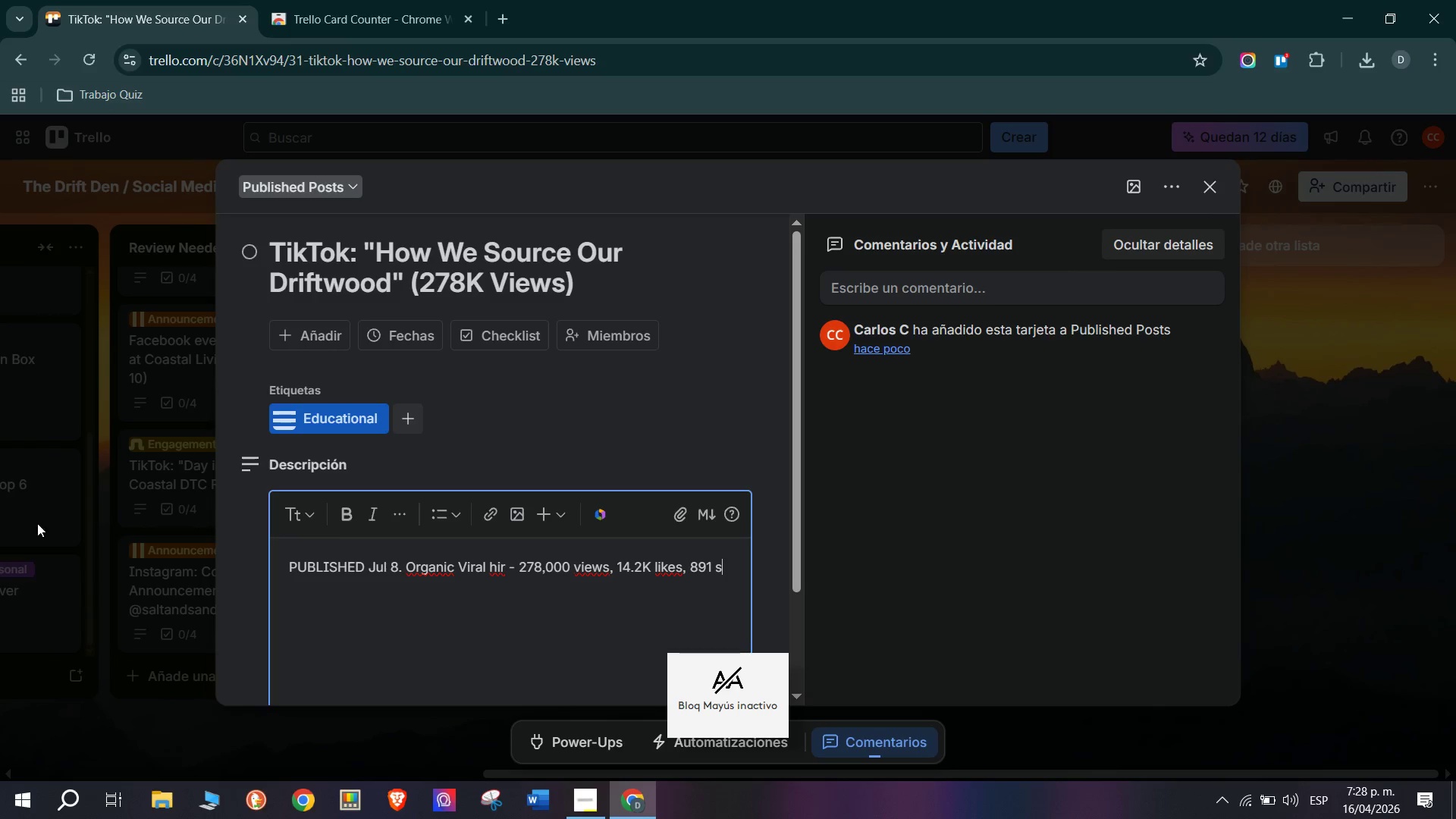 
type(hare)
 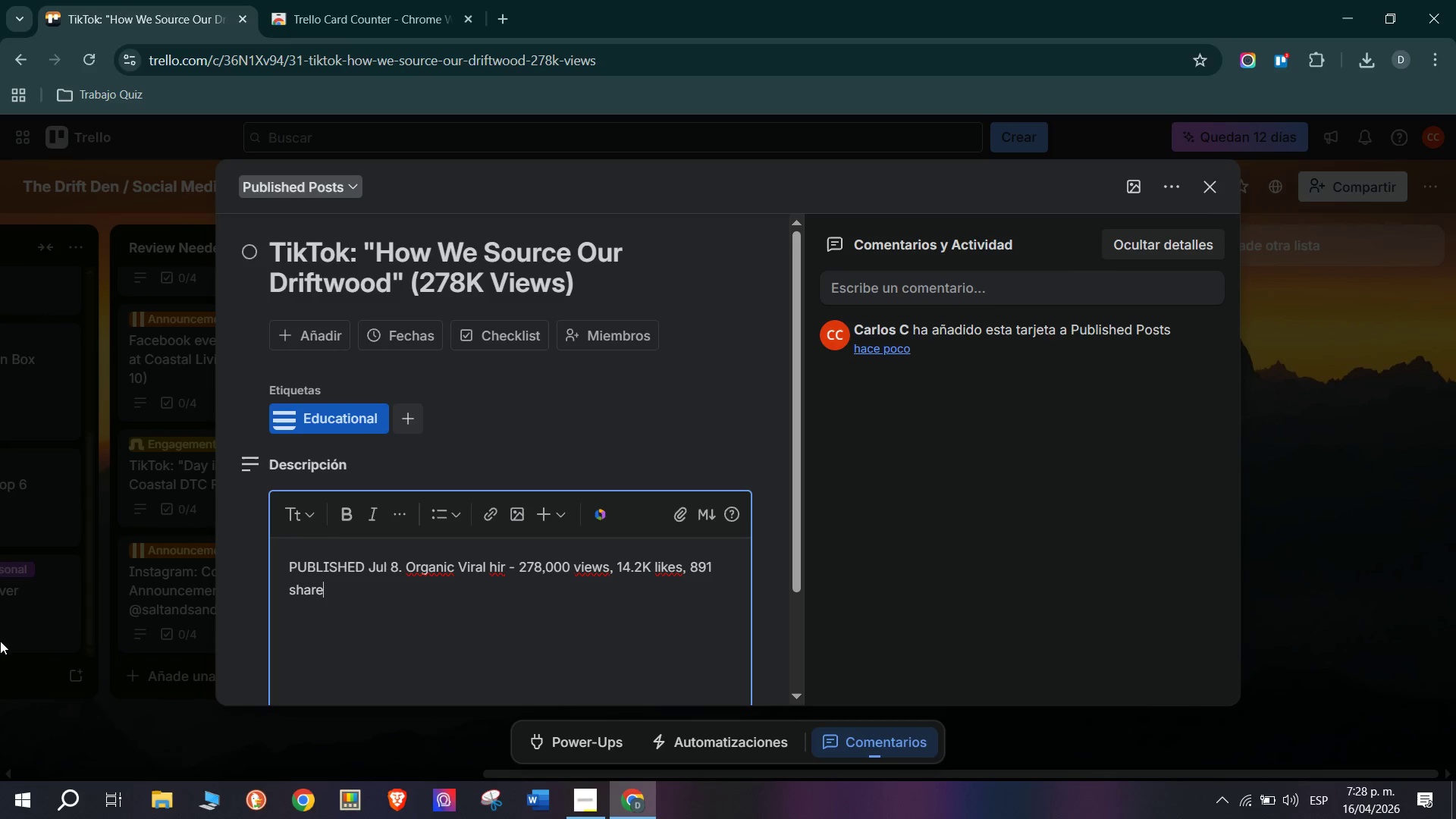 
wait(22.14)
 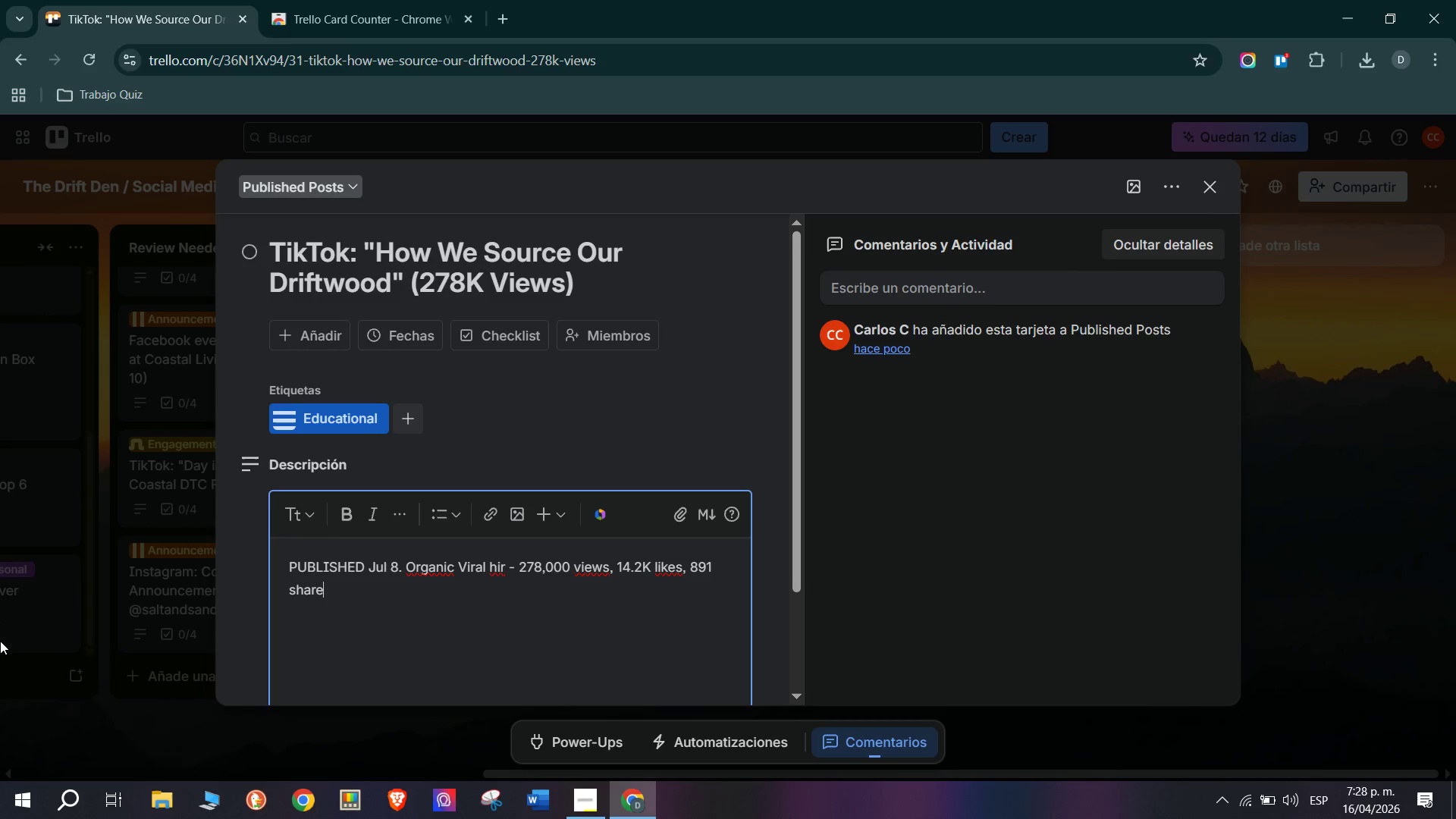 
key(Space)
 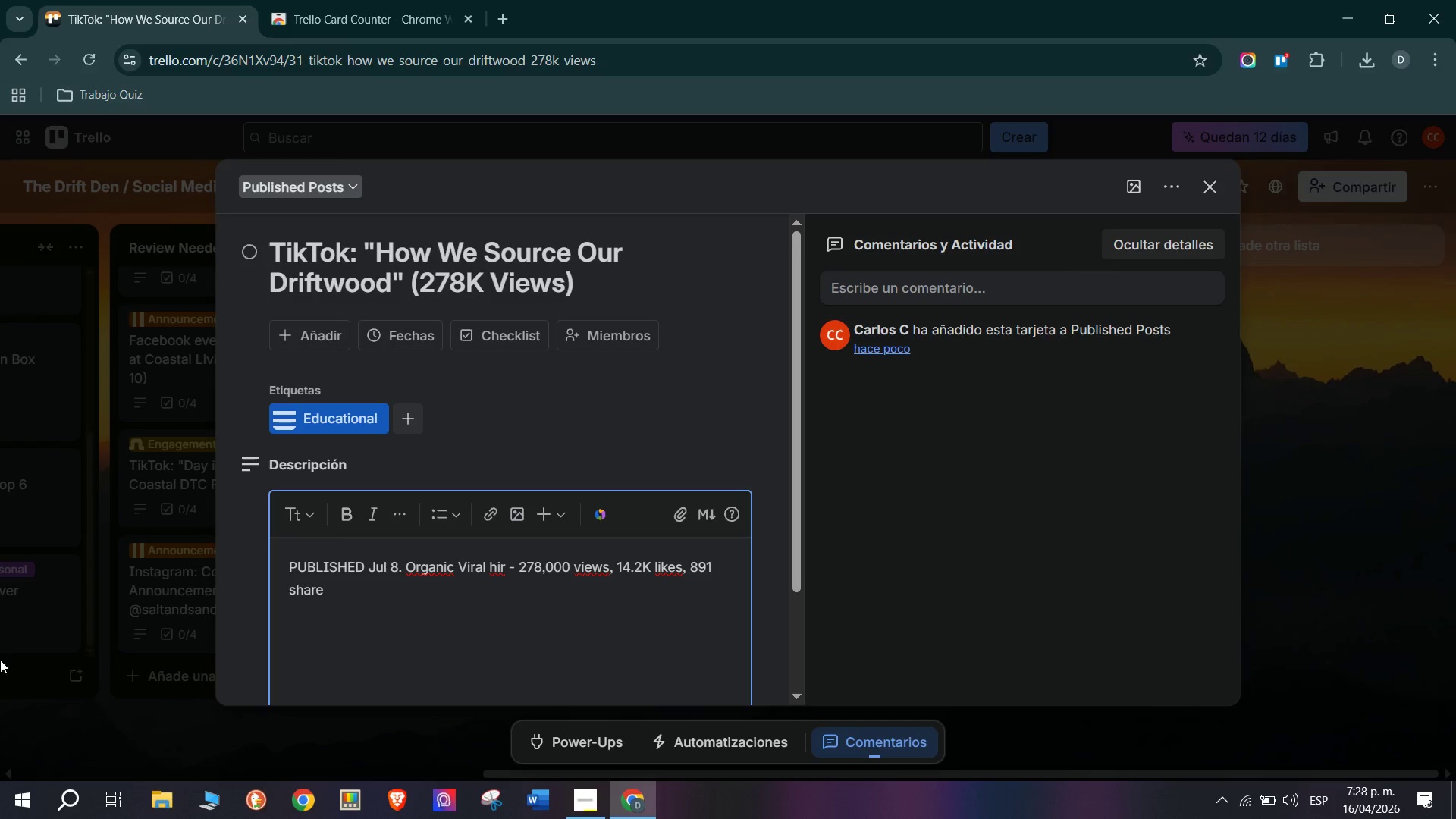 
key(Backspace)
 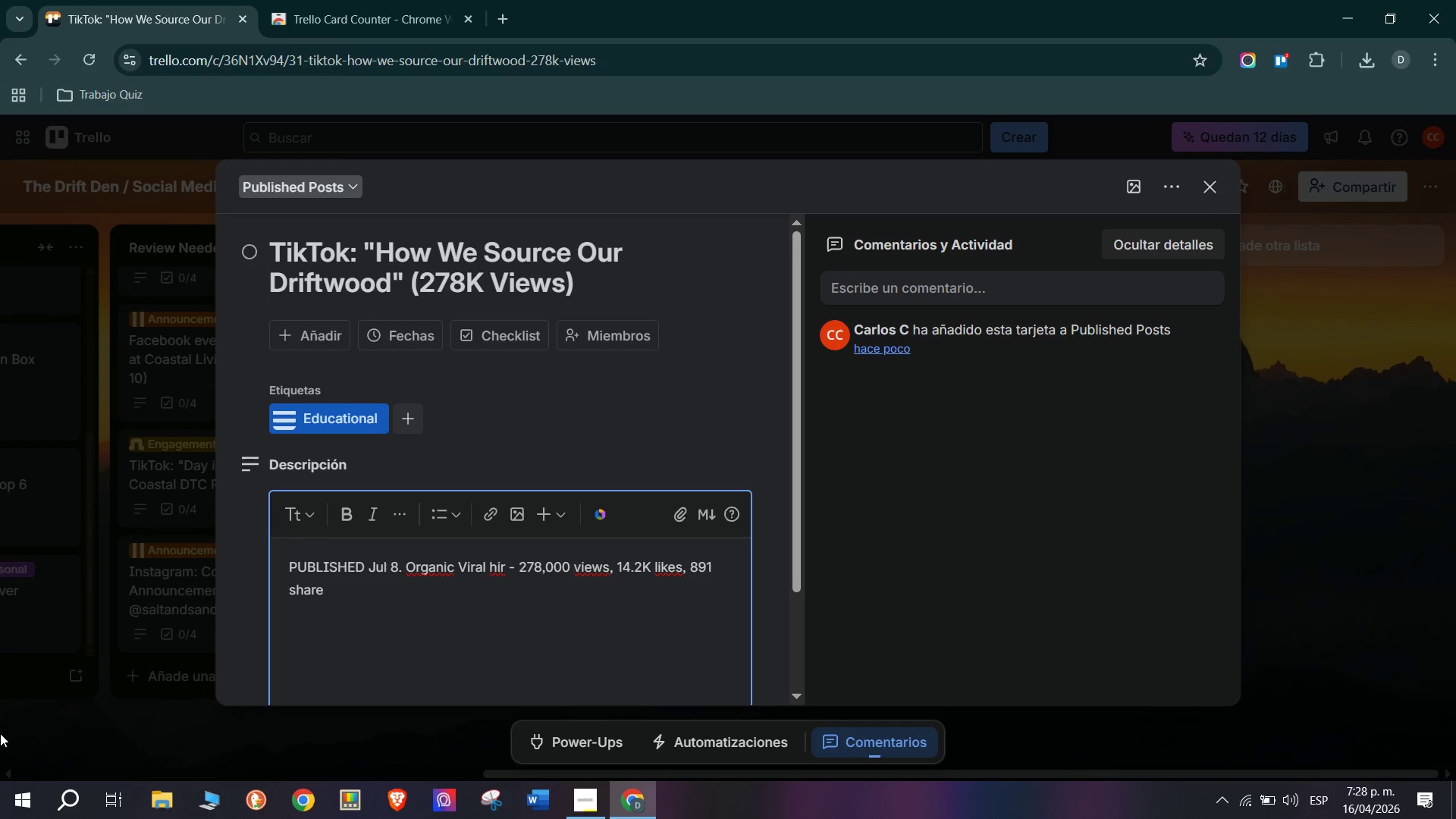 
key(Comma)
 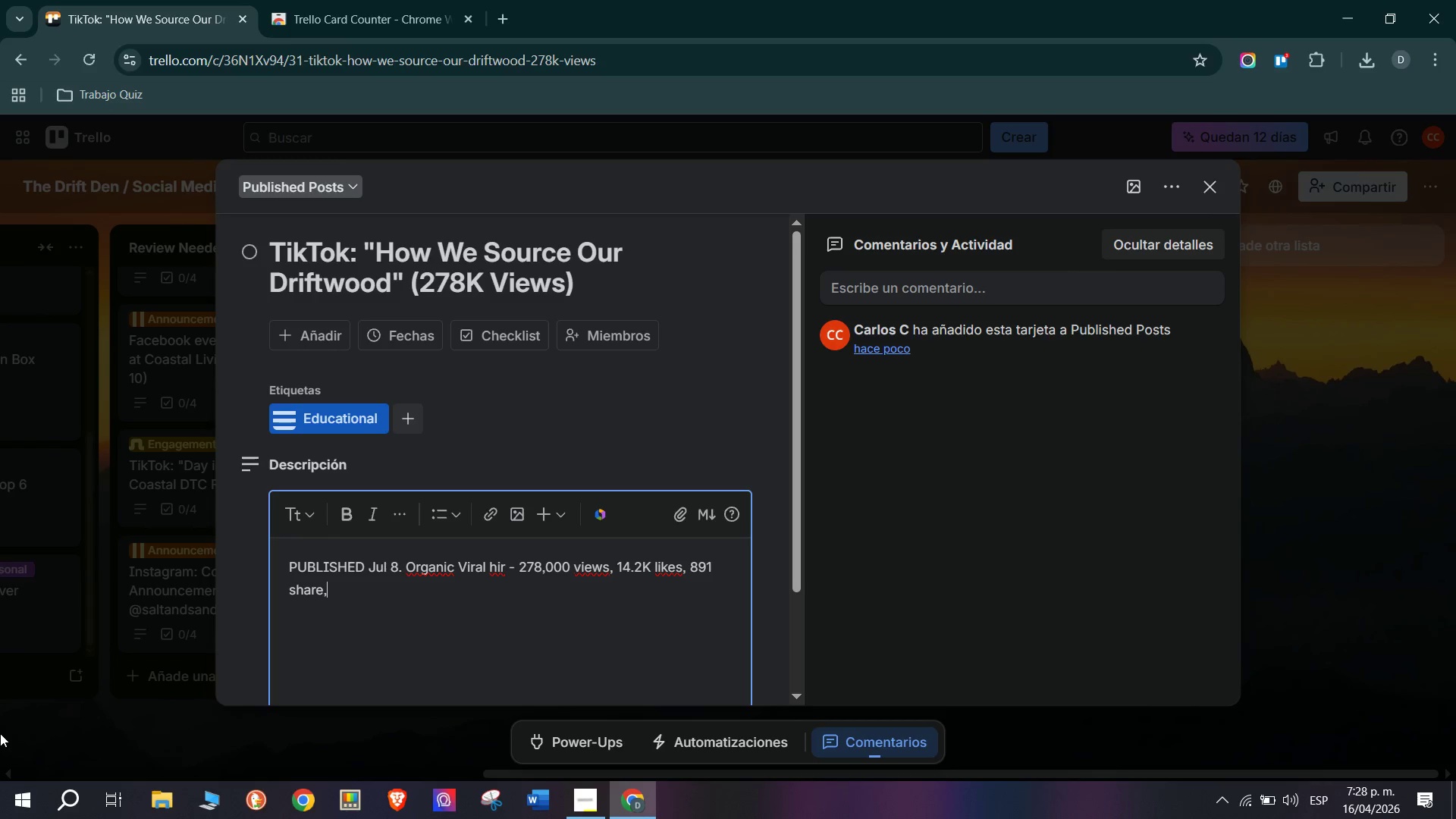 
key(Backspace)
 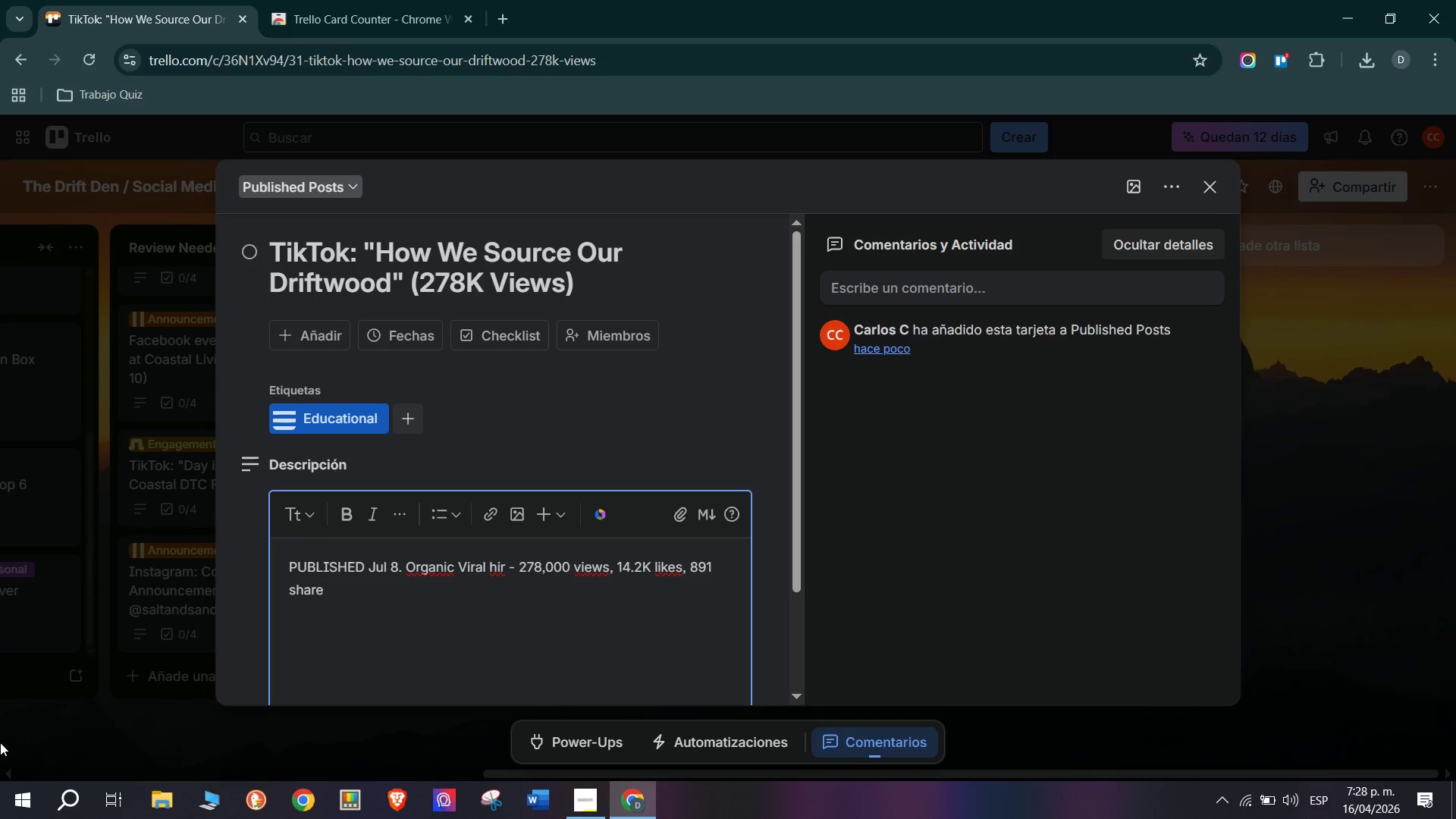 
key(Period)
 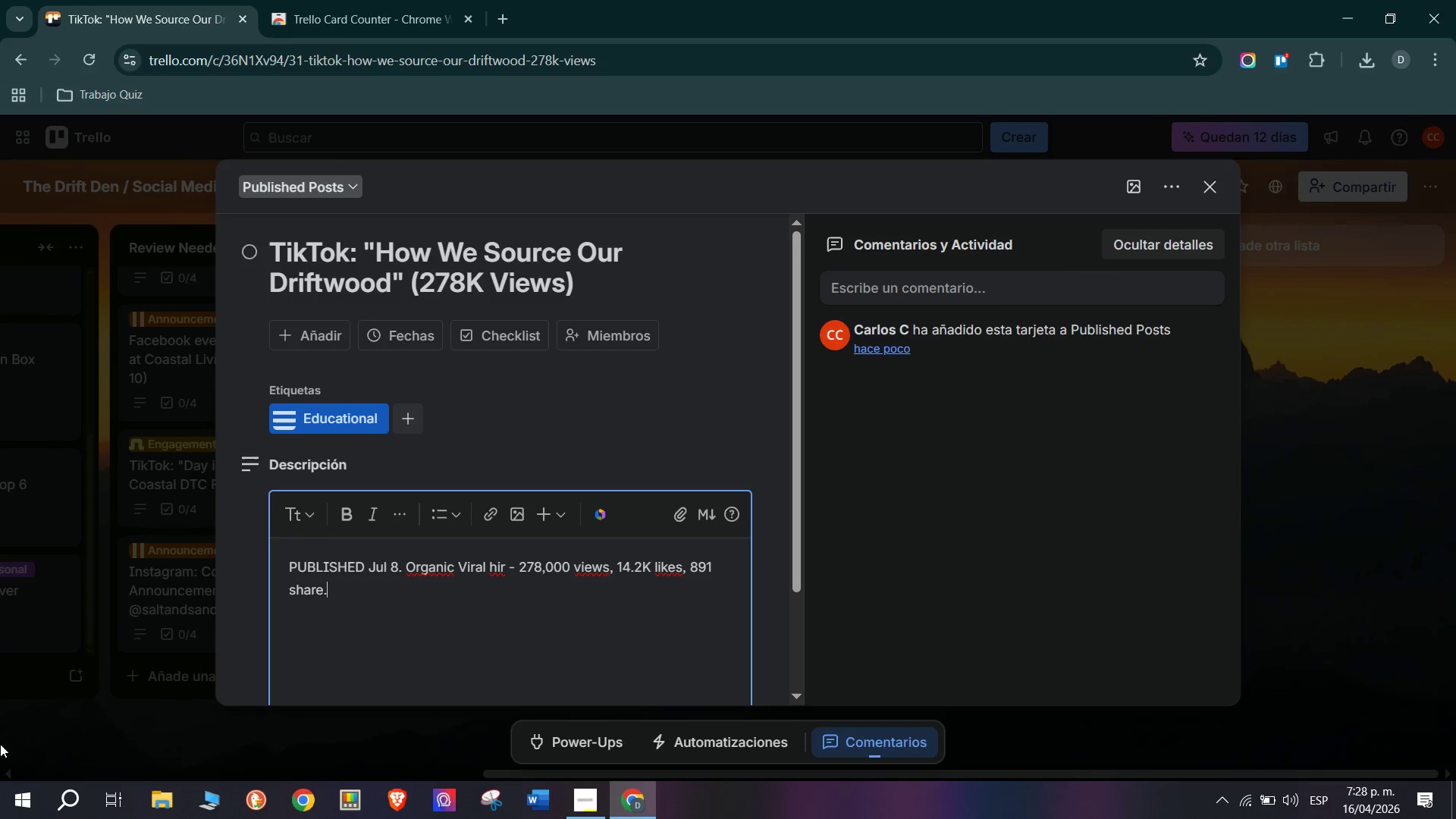 
type( Sage )
 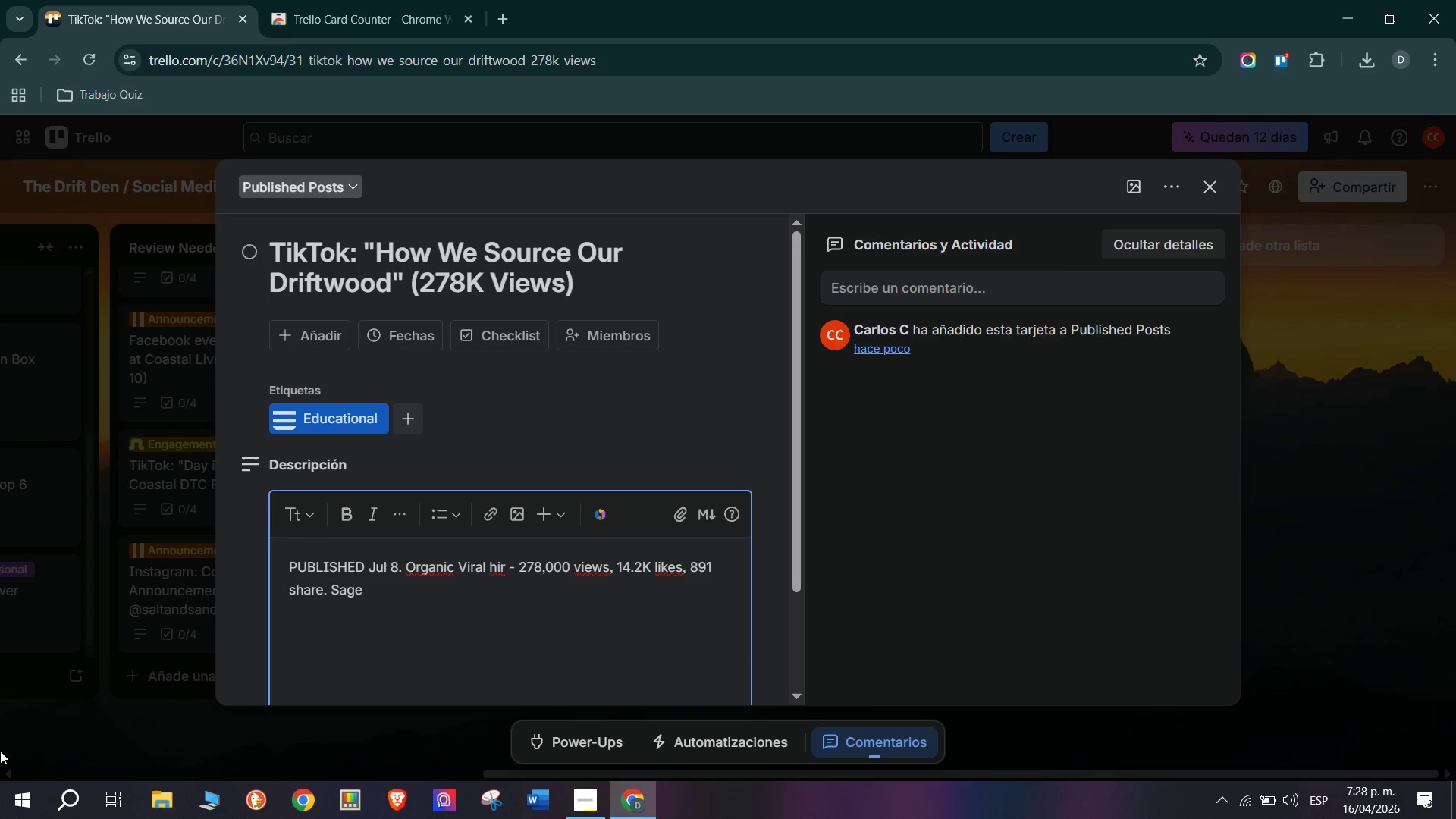 
type(narrates)
 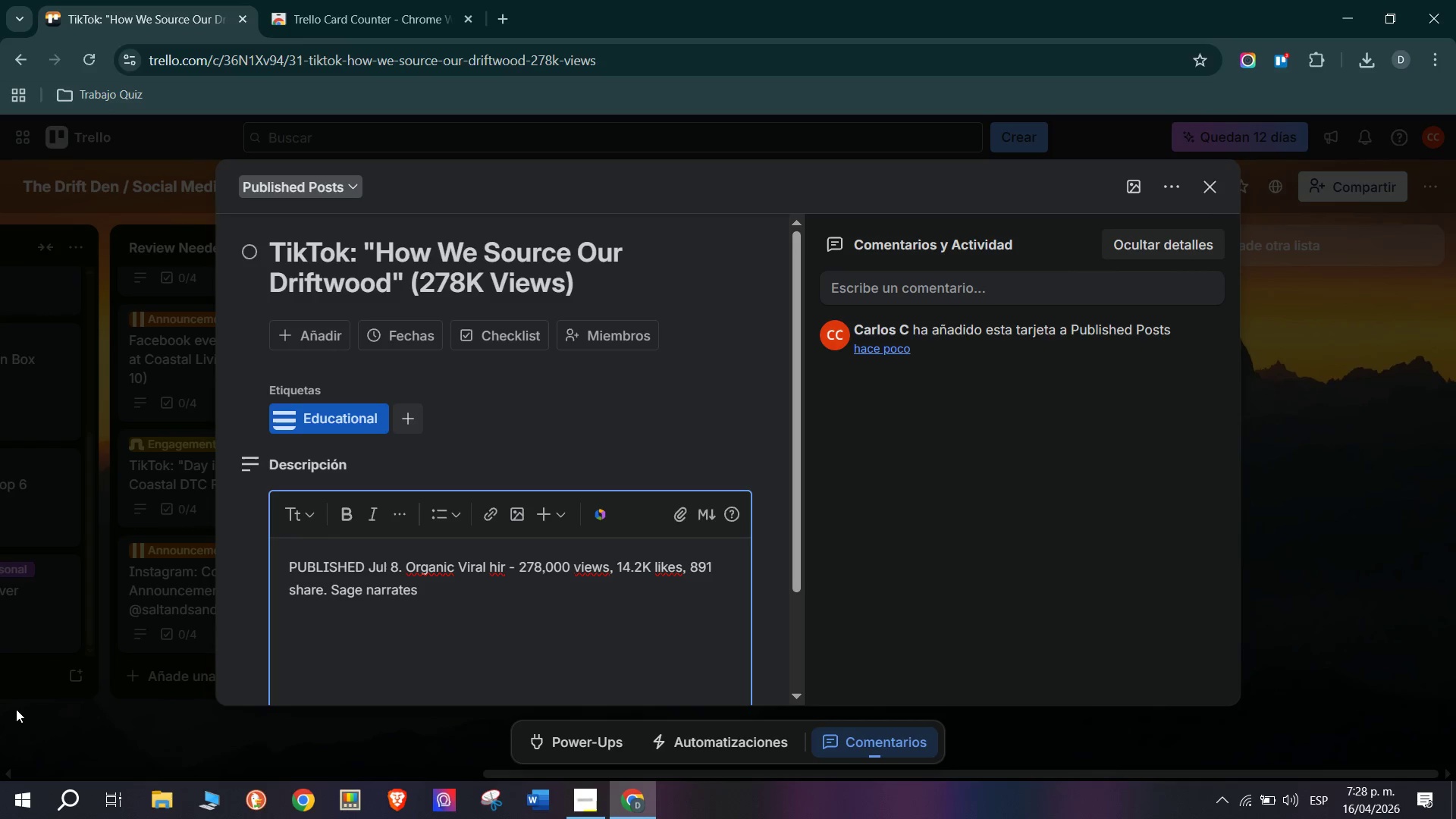 
type( her )
 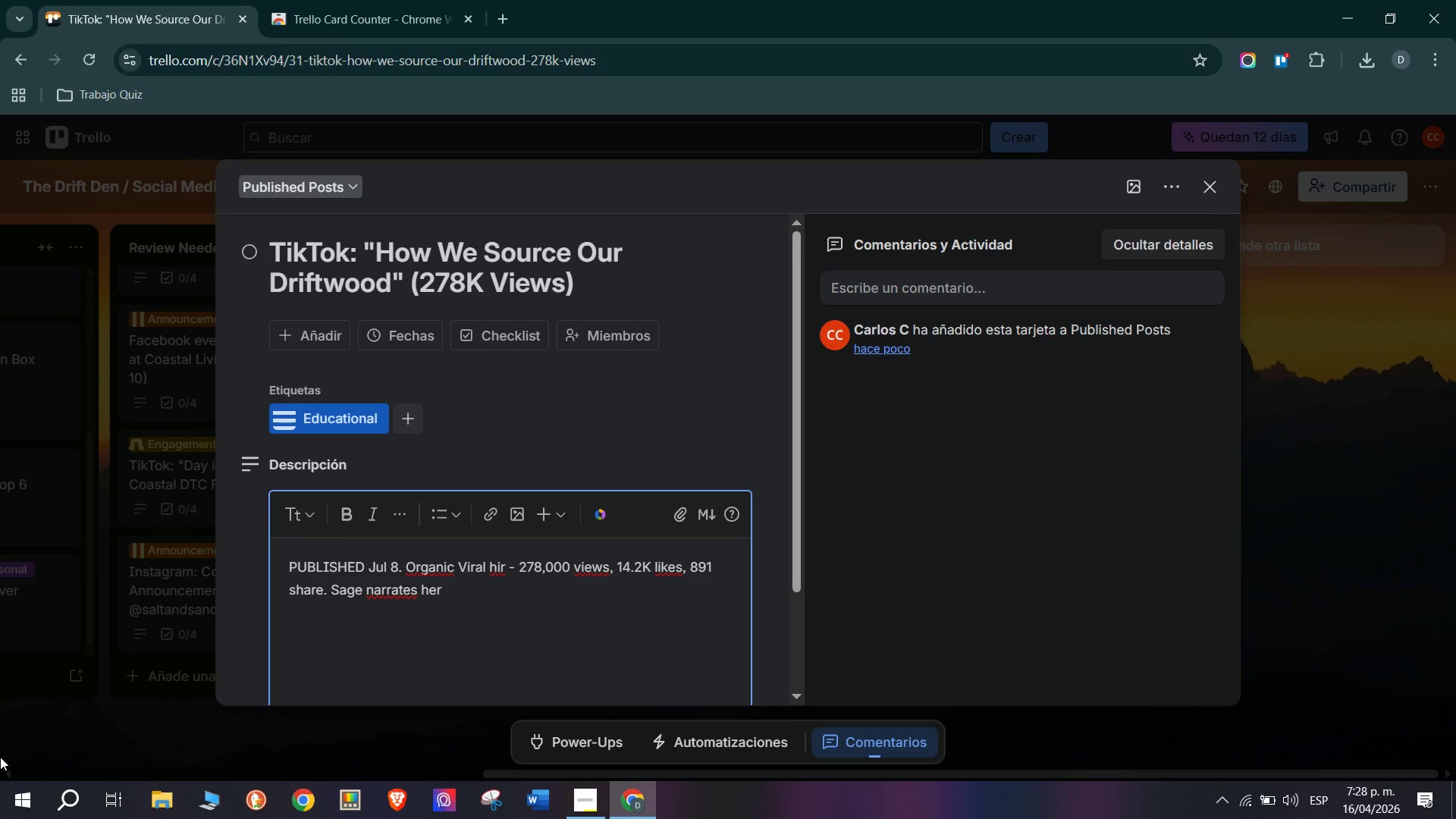 
wait(5.42)
 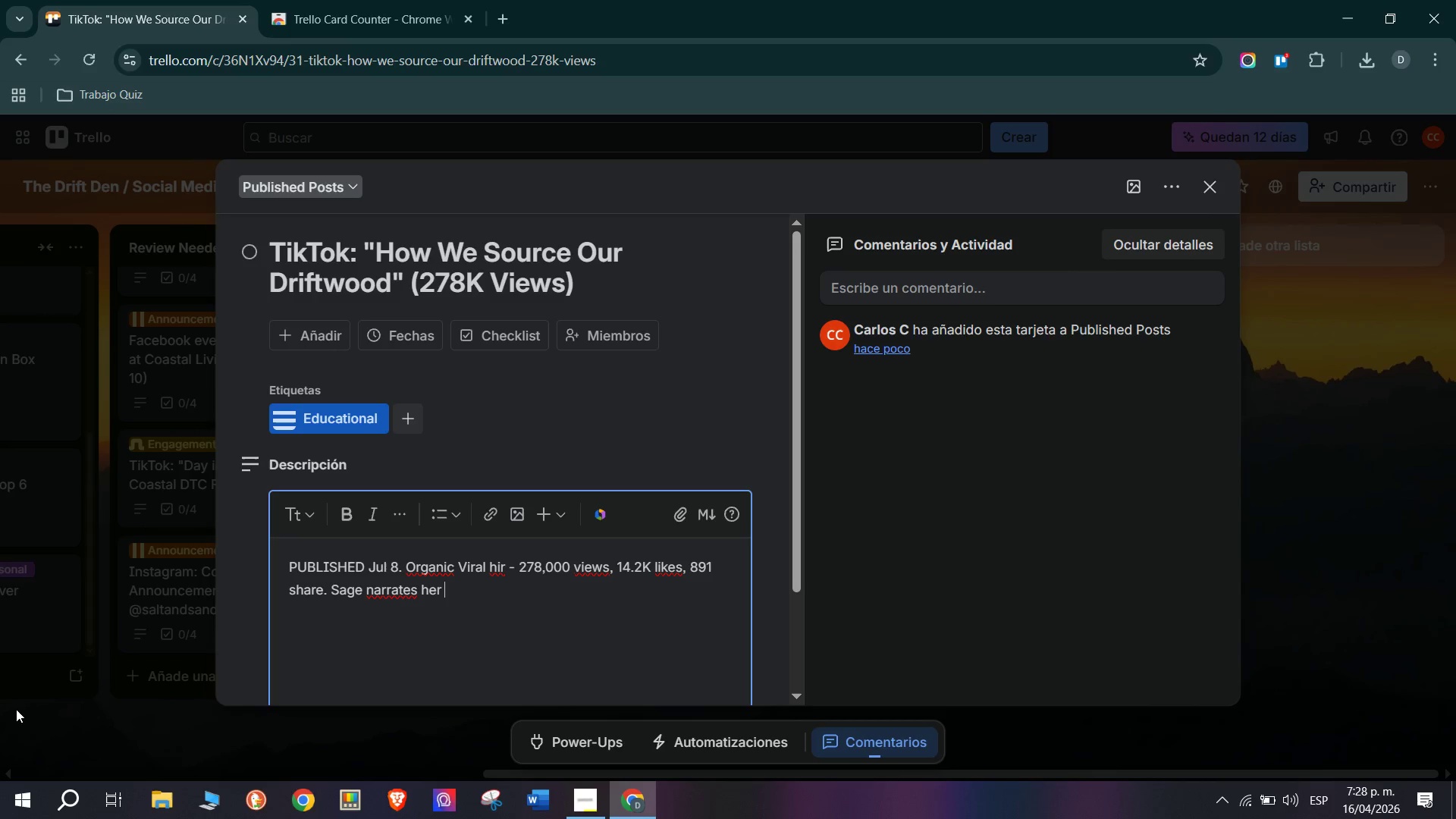 
type(sourcing process along the c)
key(Backspace)
type(California Coastline. Best-performing organic TikTok to date. Saved)
 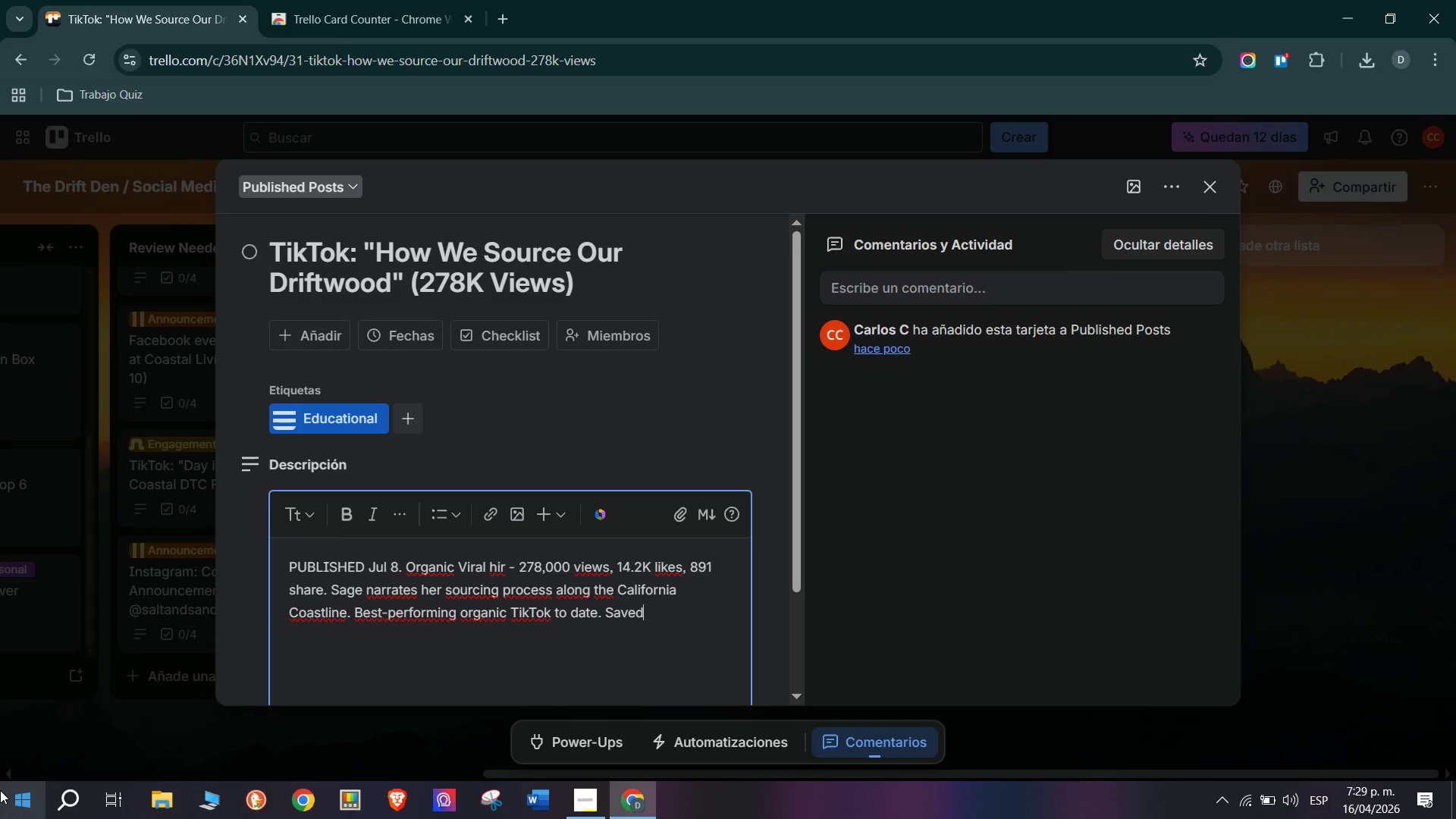 
type( for ad )
 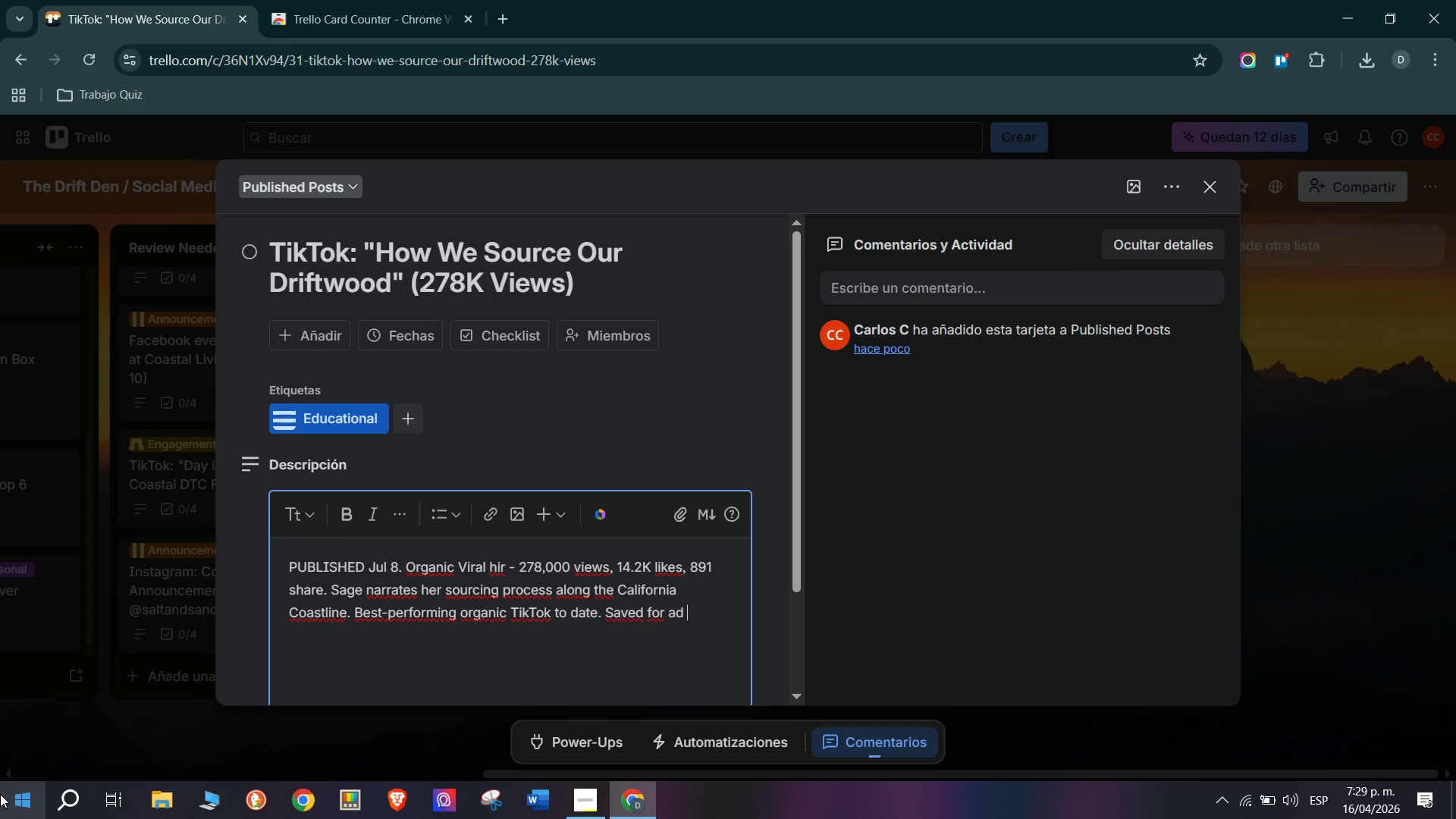 
type(boosting)
 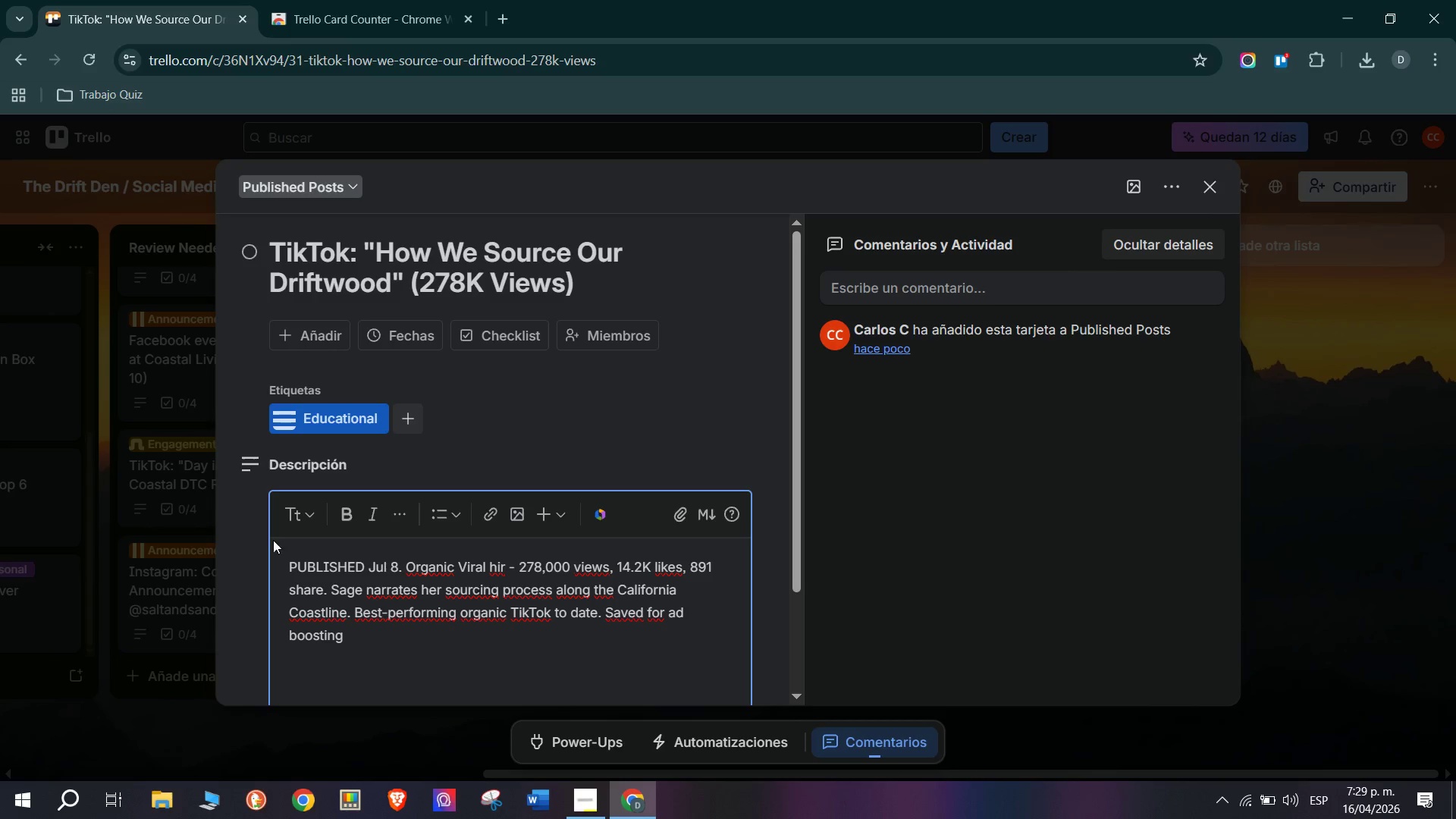 
scroll: coordinate [353, 553], scroll_direction: down, amount: 2.0
 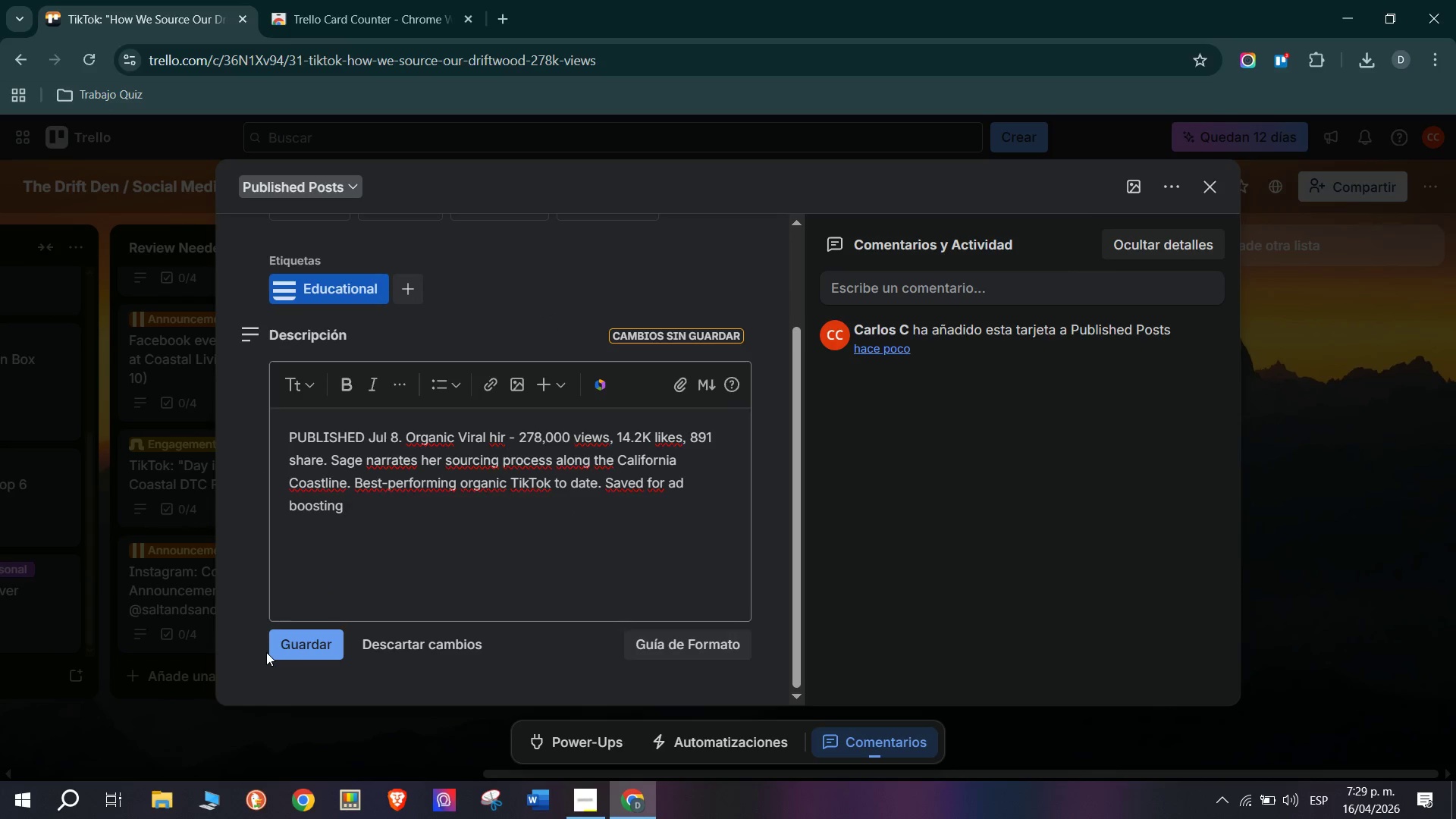 
double_click([309, 645])
 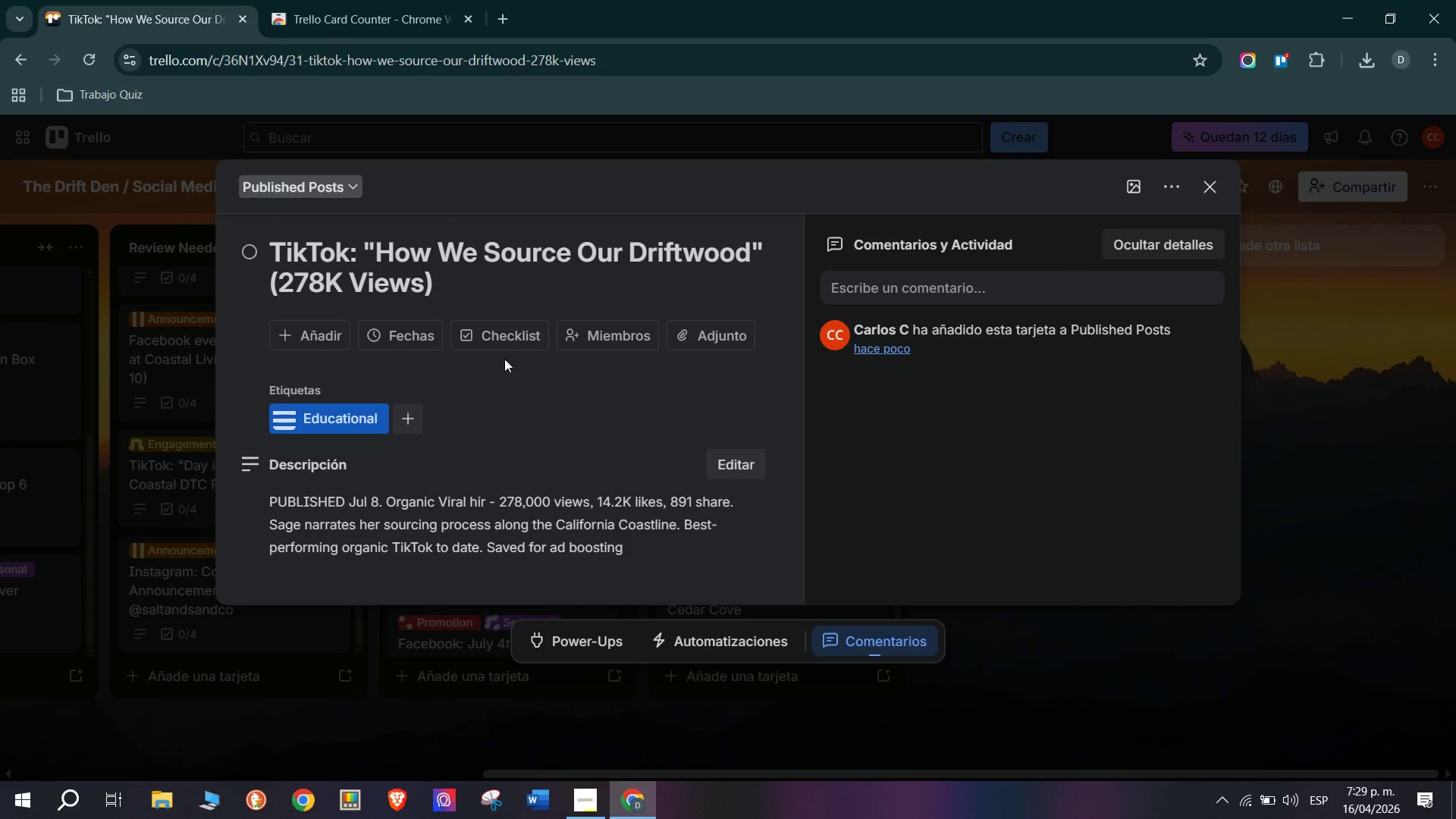 
left_click([513, 338])
 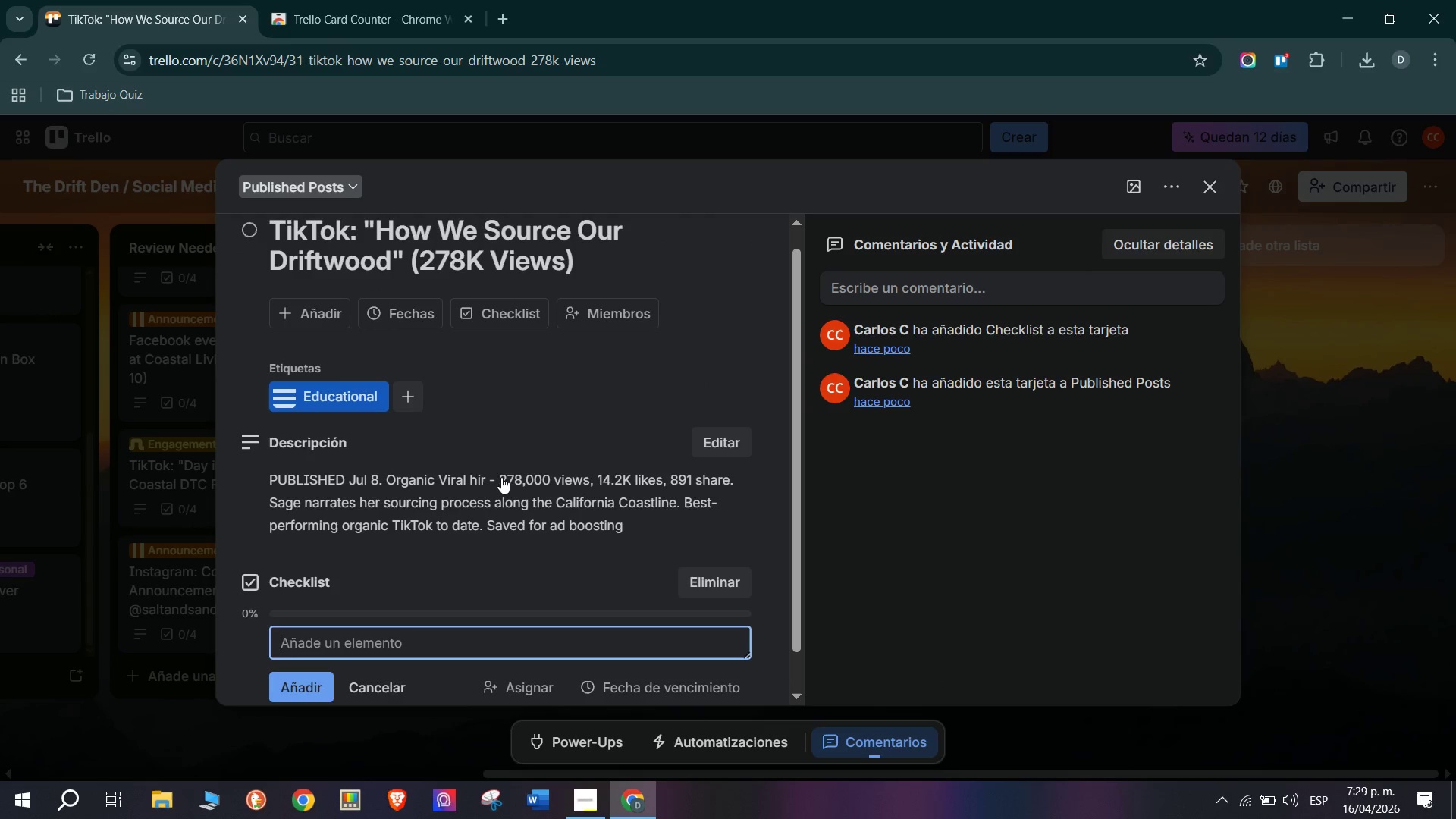 
type(Captio)
 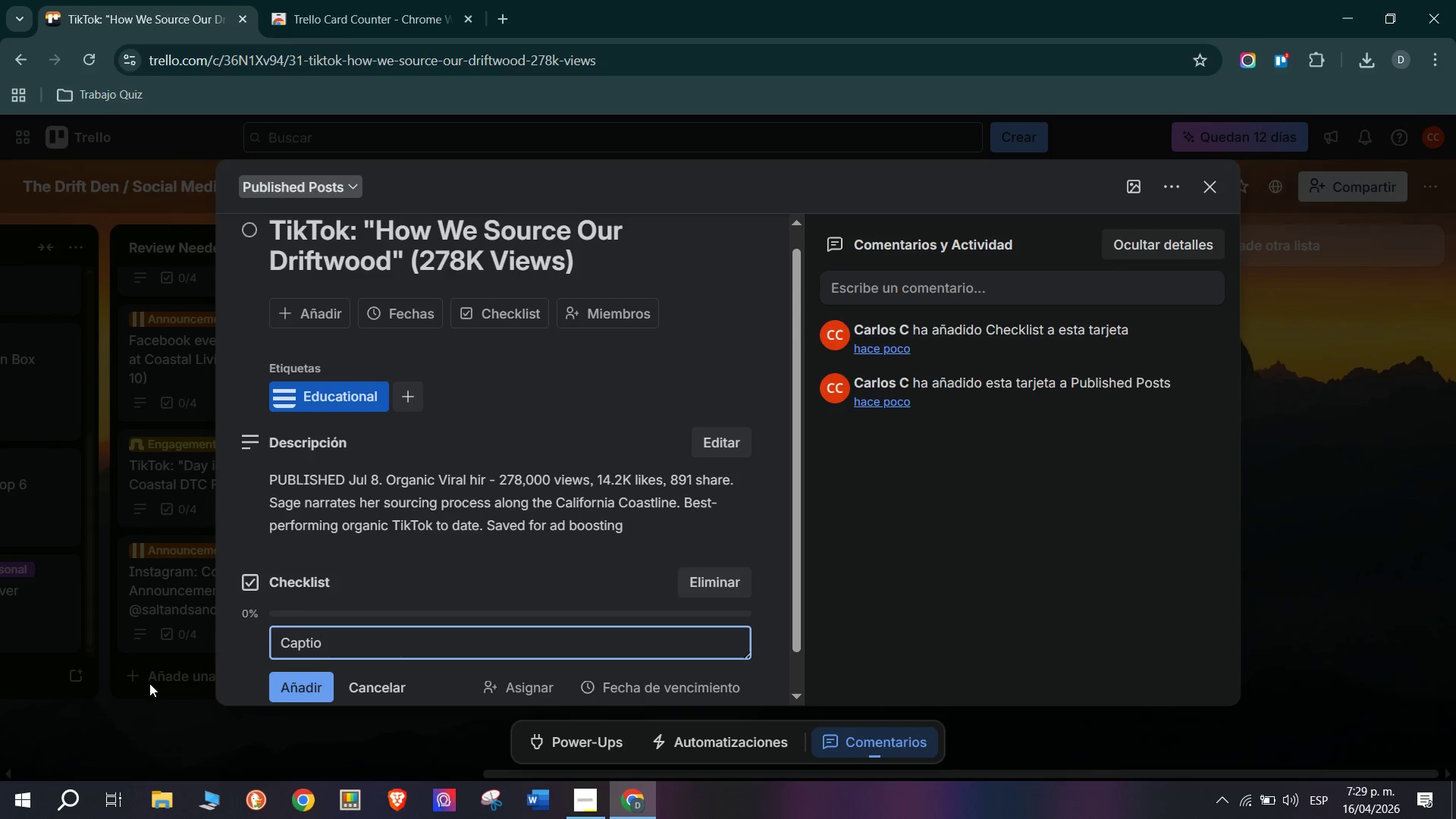 
key(N)
 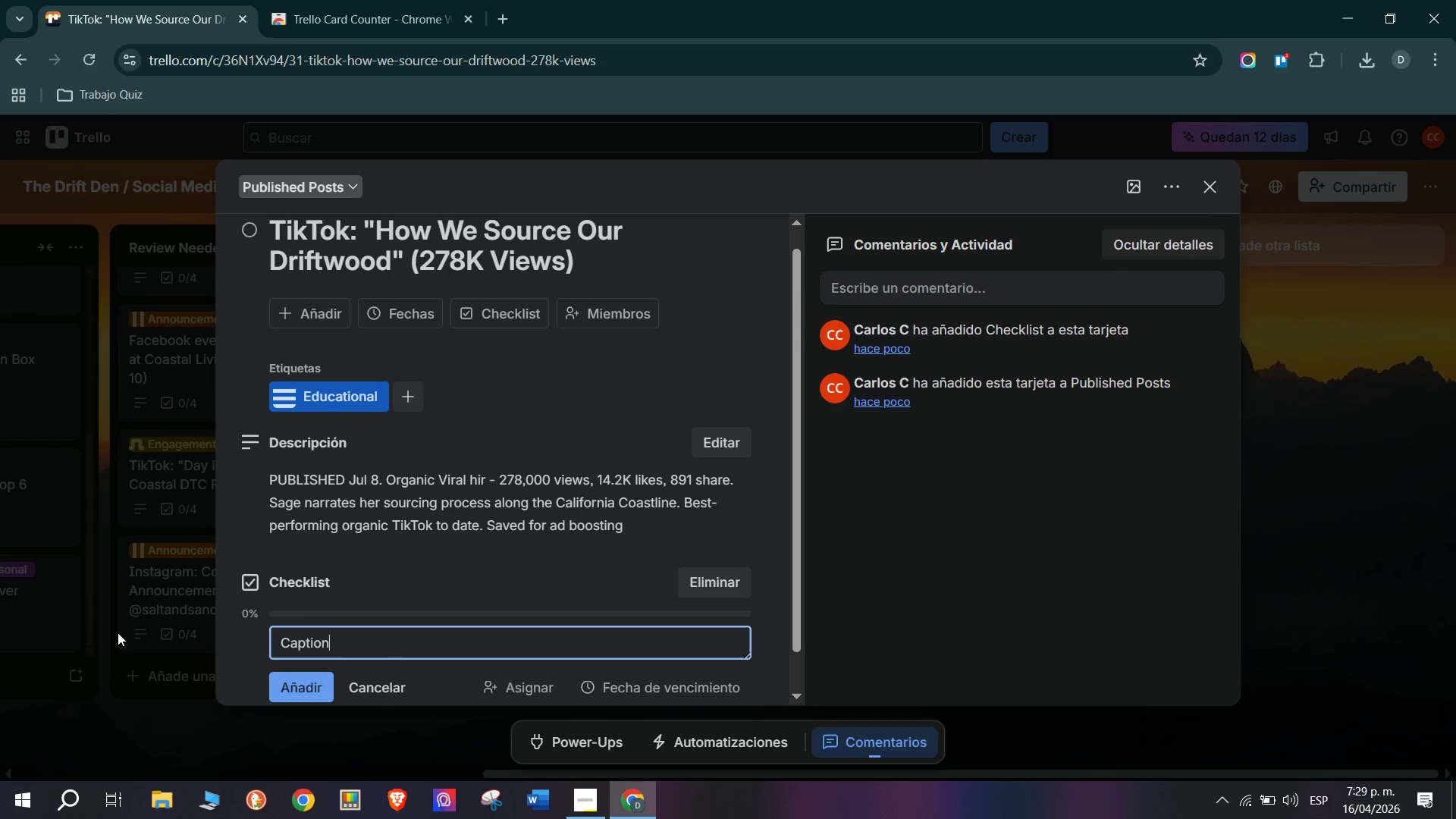 
key(Space)
 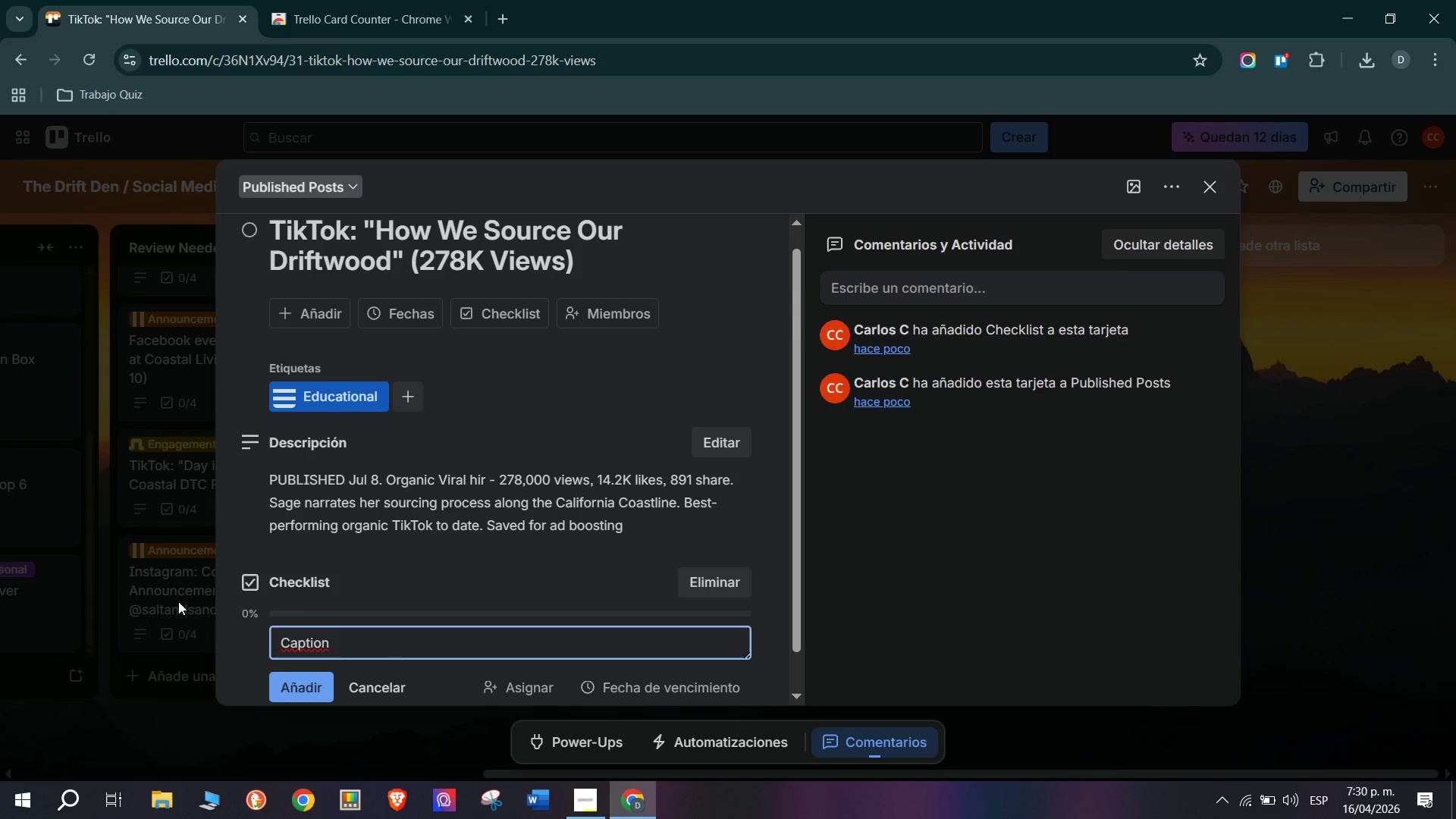 
wait(6.72)
 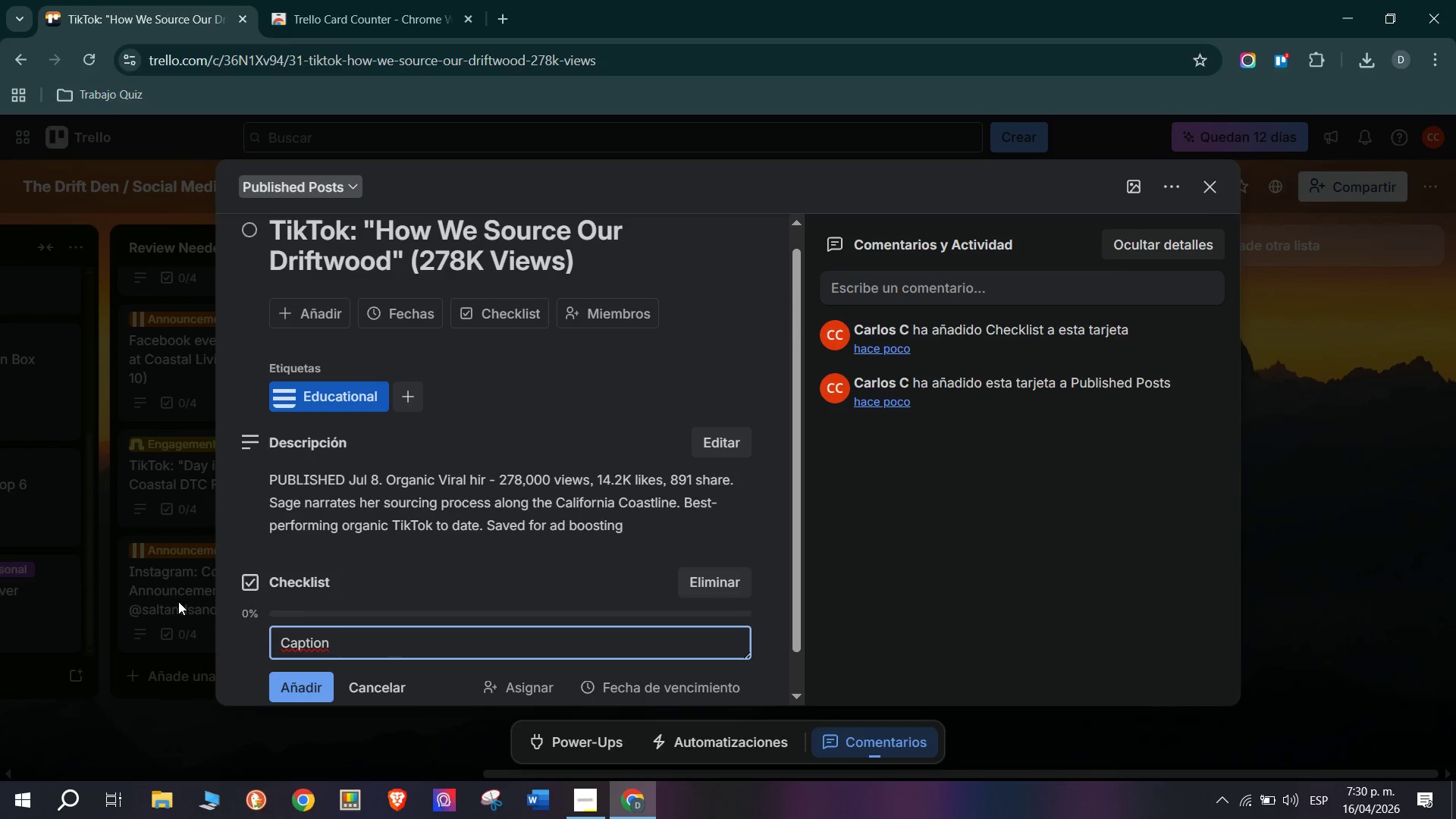 
type(Draftt)
key(Backspace)
key(Backspace)
type(ted)
 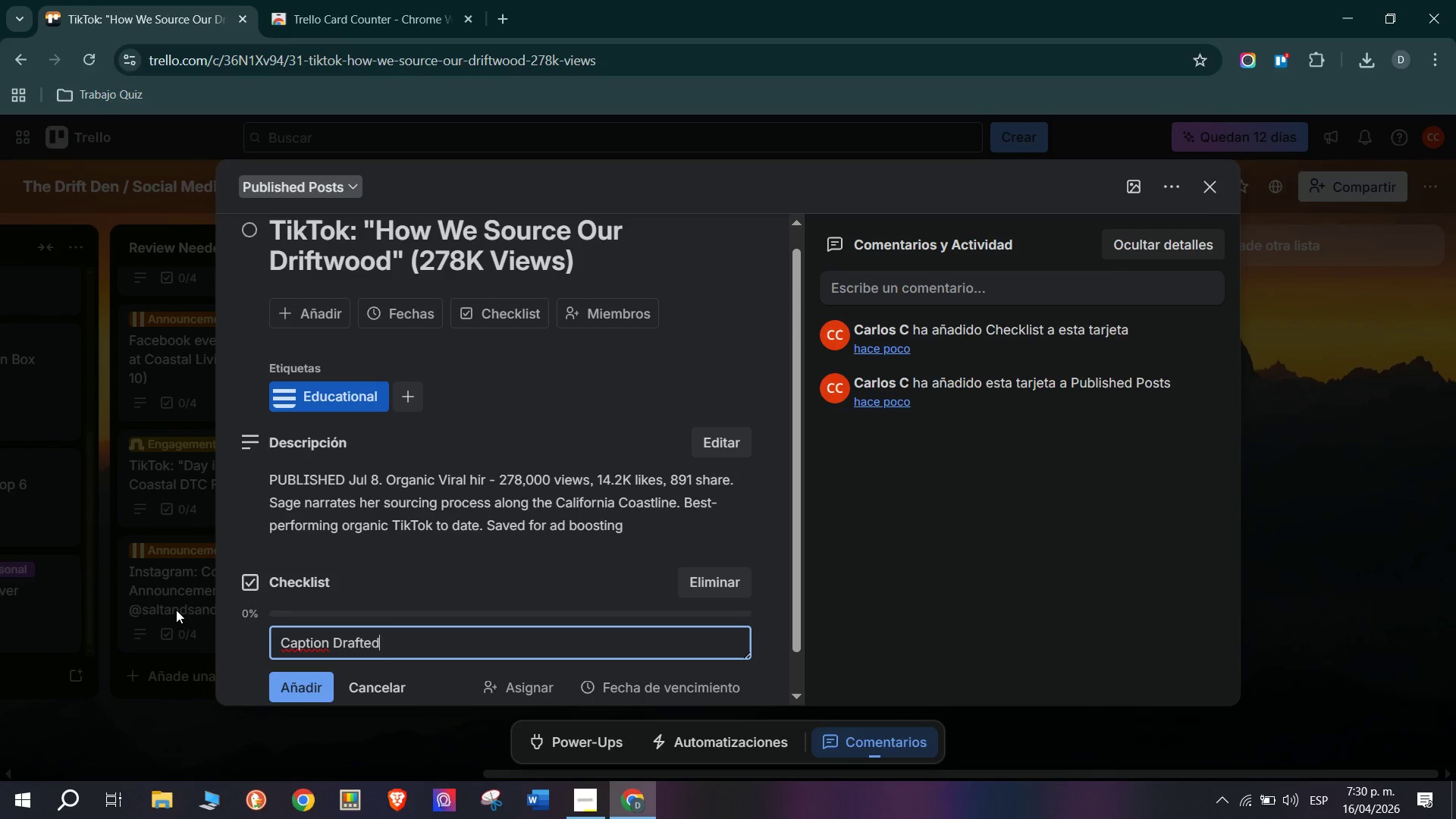 
key(Enter)
 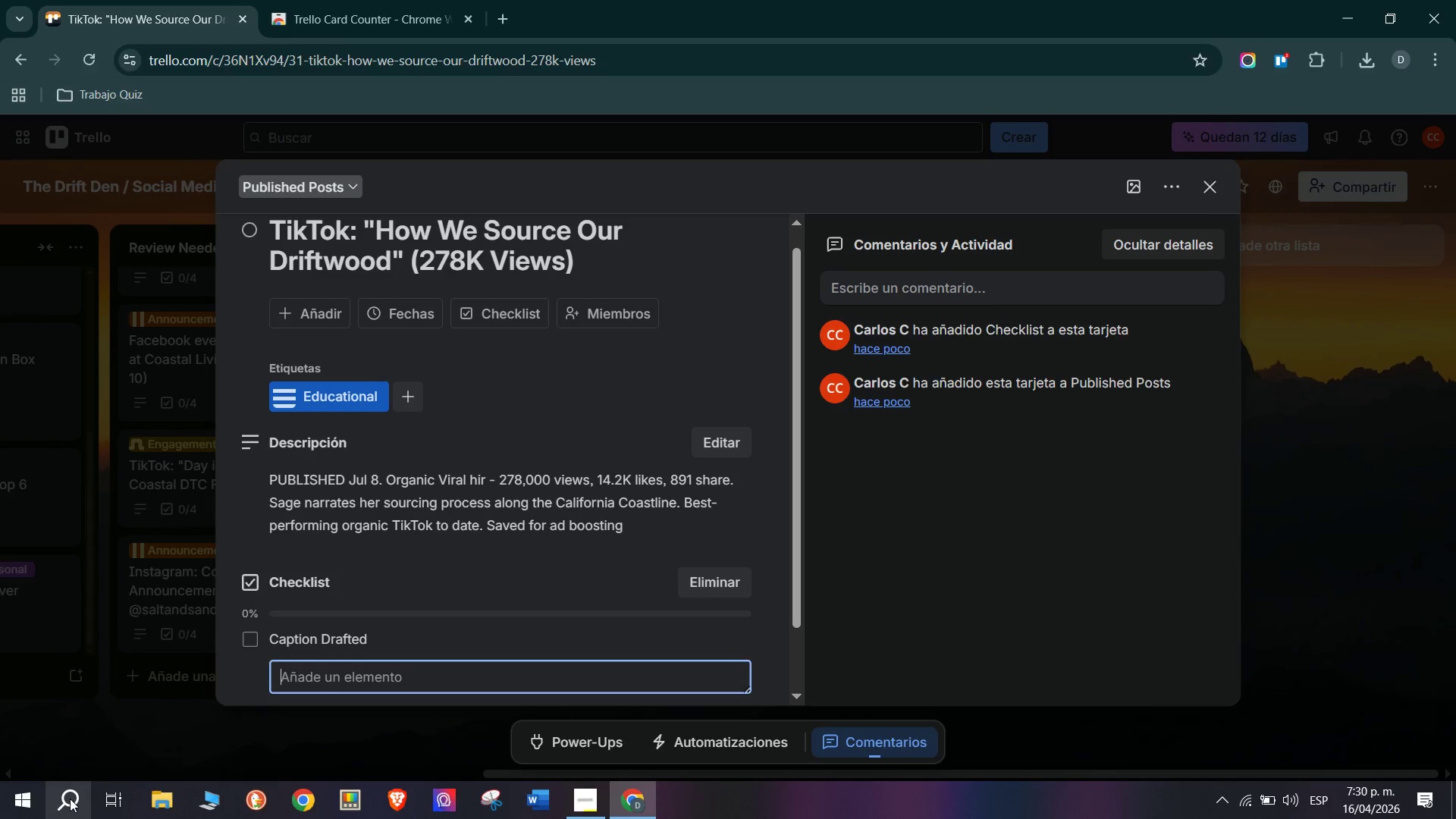 
type(Assets Created/)
key(Backspace)
 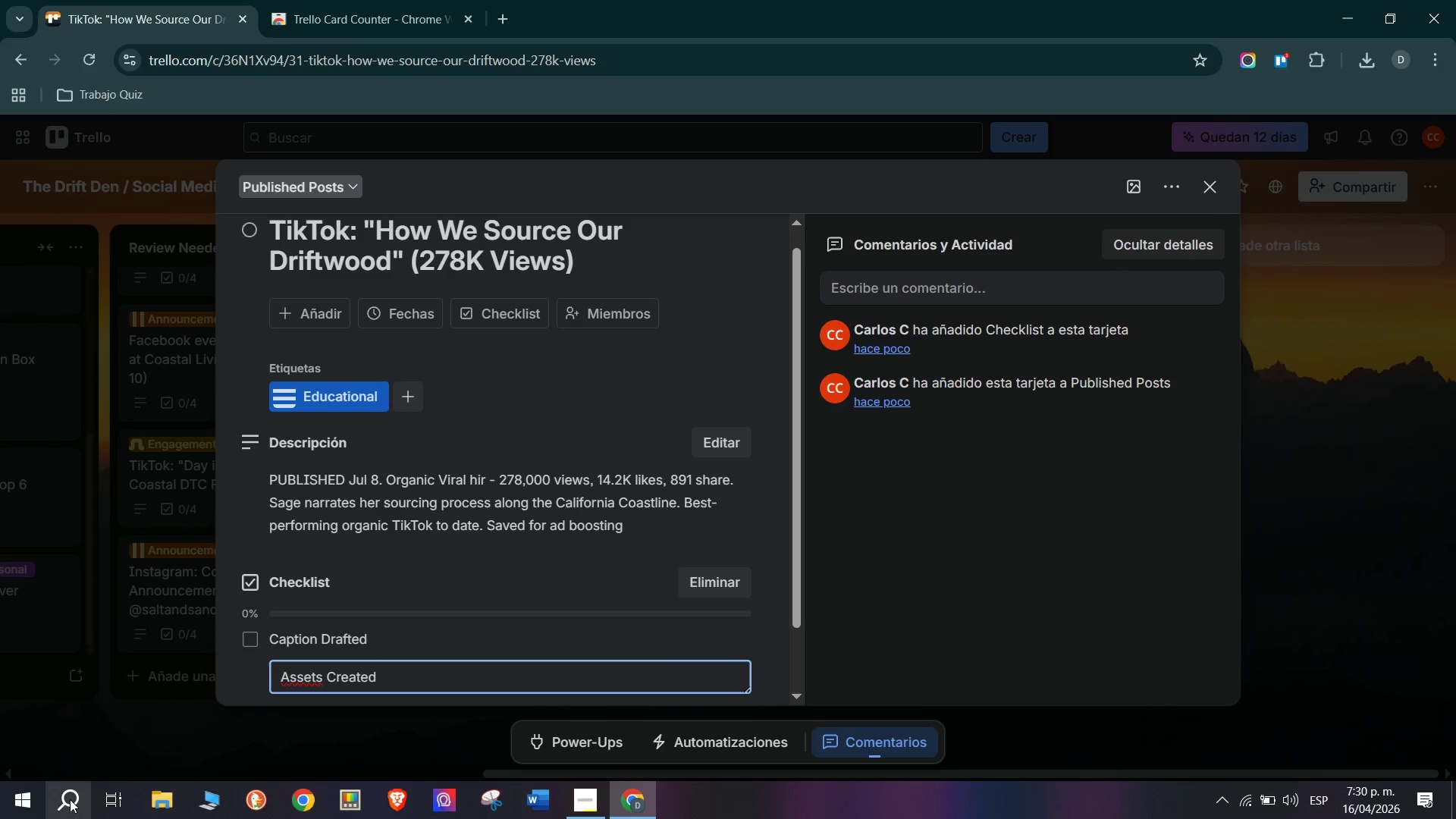 
key(Enter)
 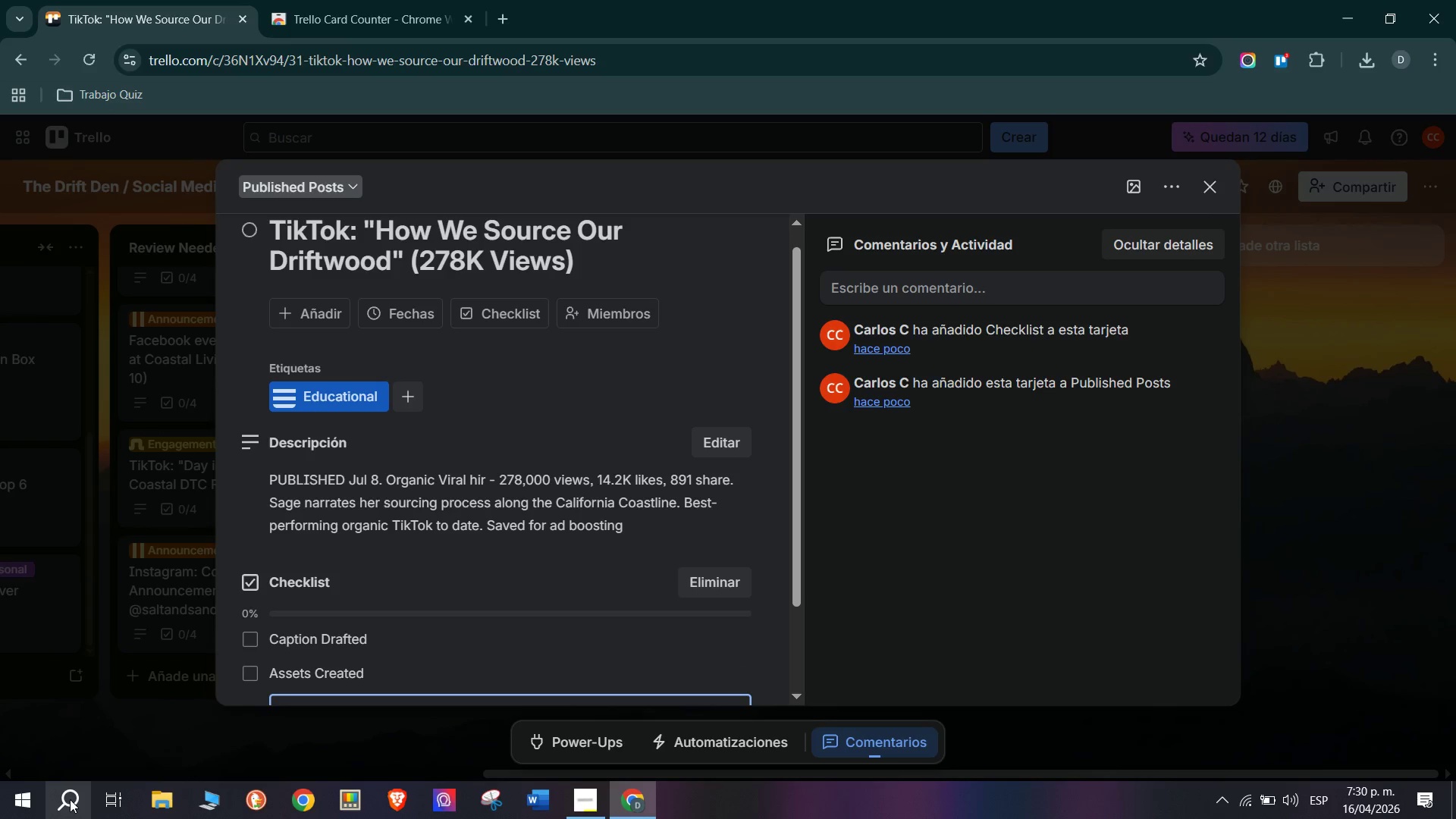 
type(Proof)
 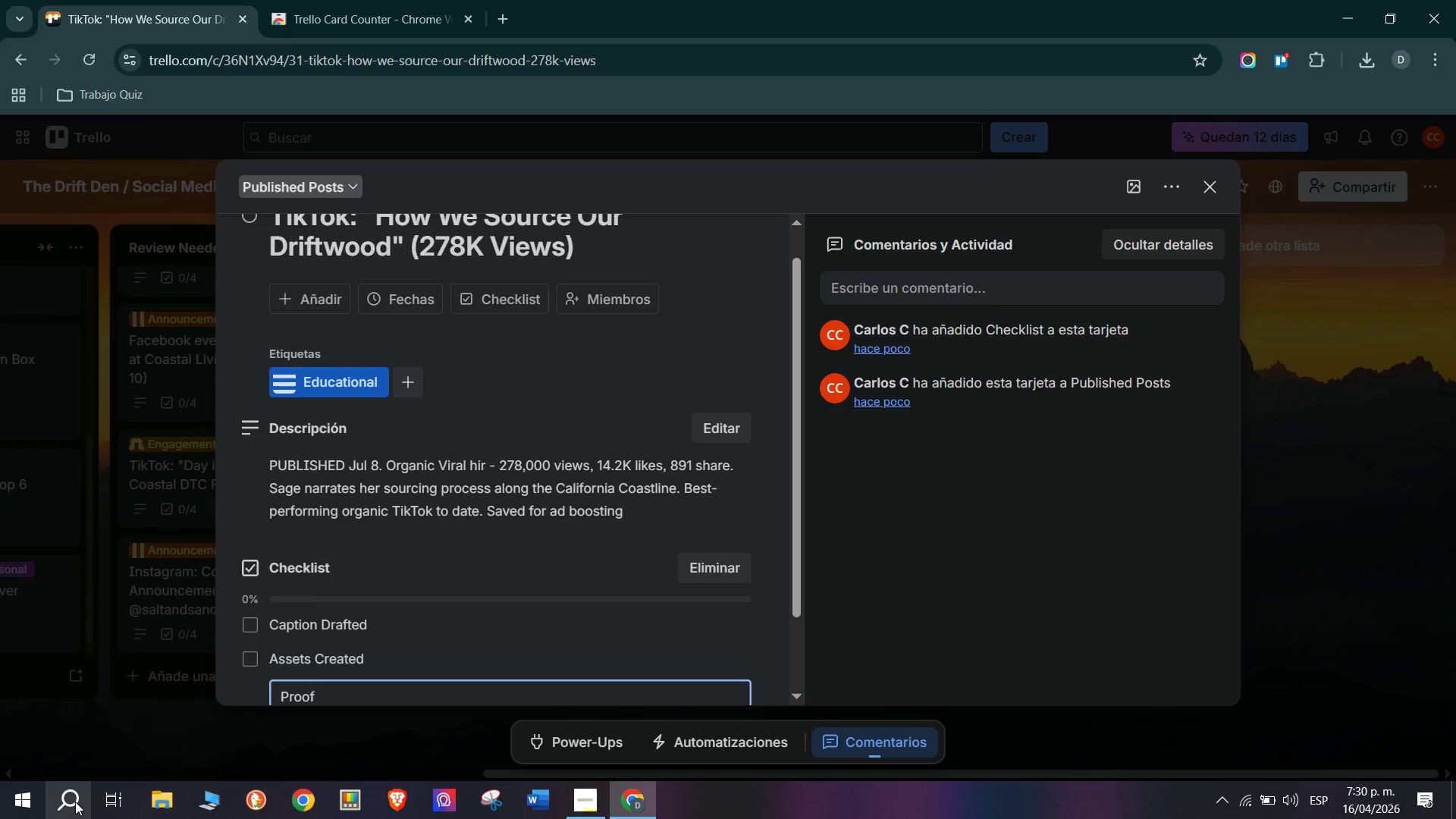 
type(read)
 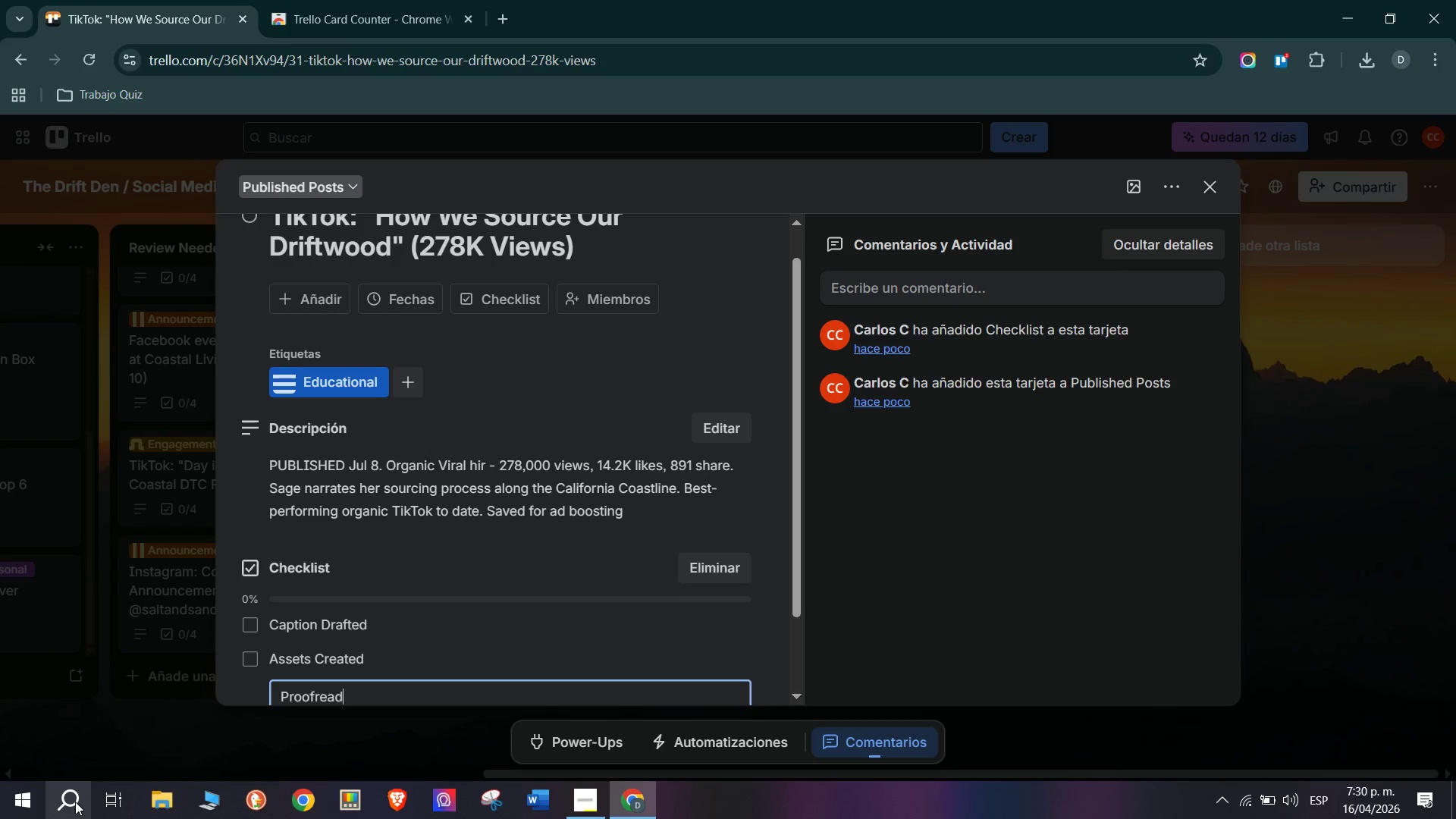 
key(Enter)
 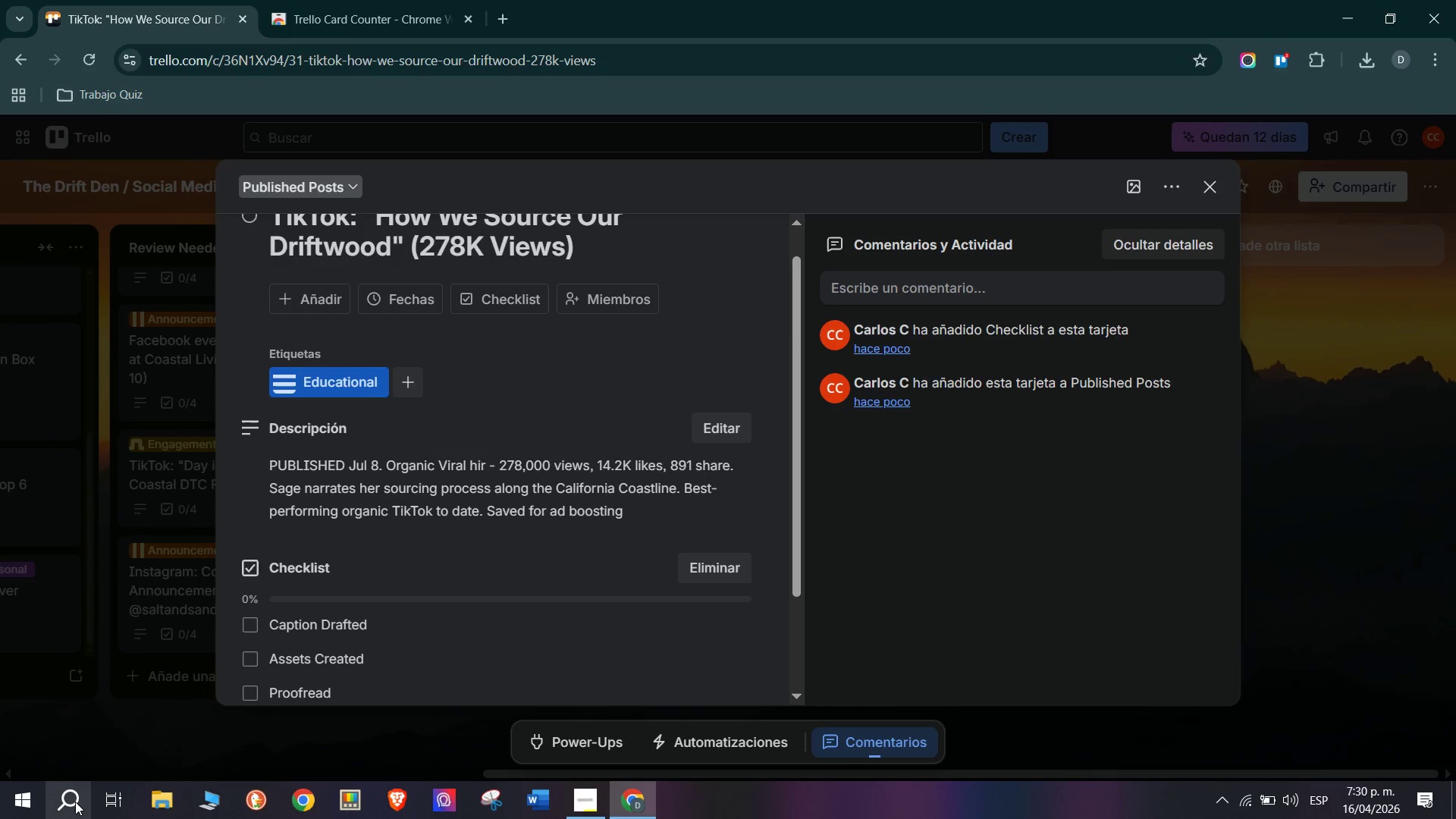 
type(Schedule C)
 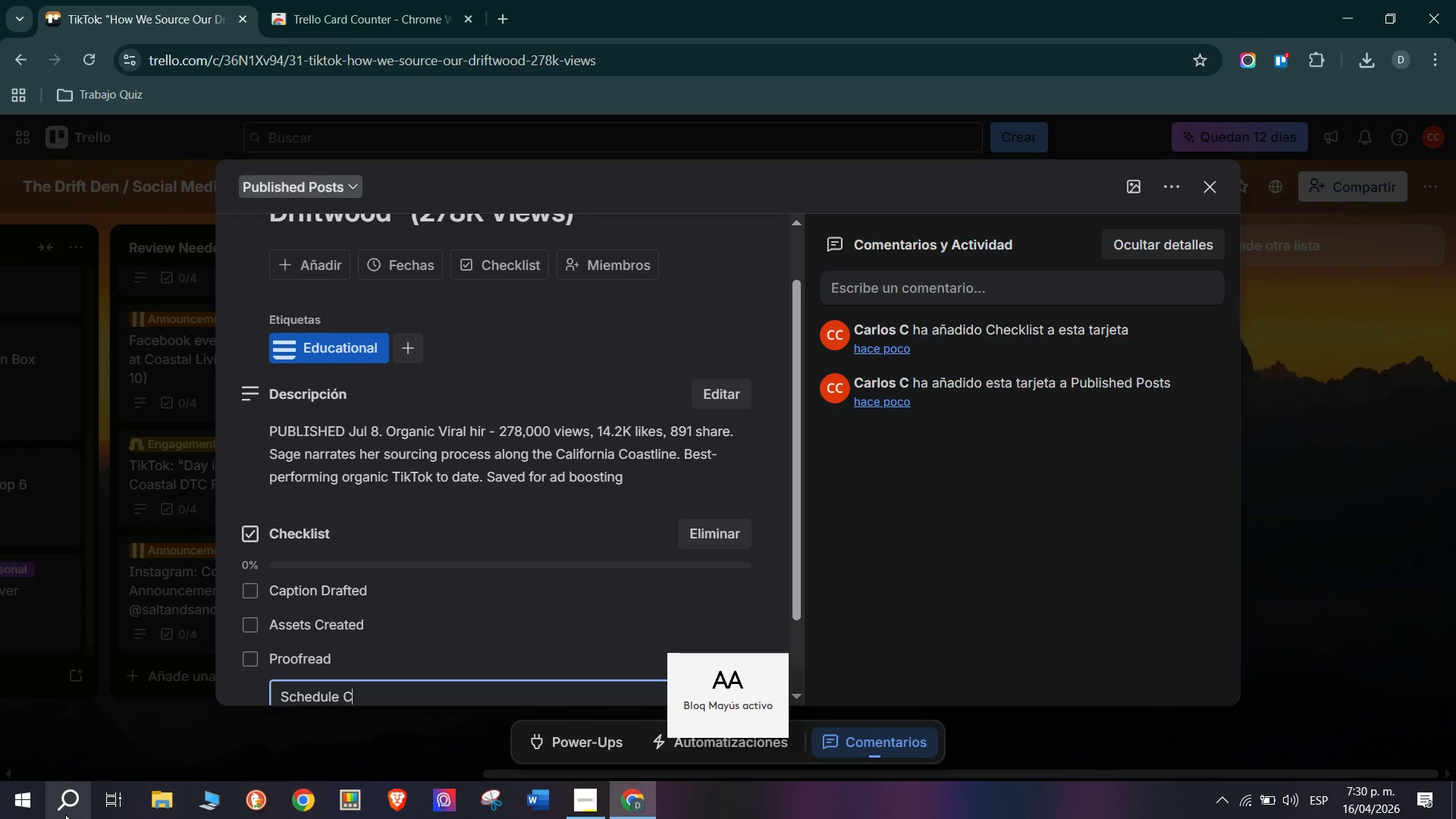 
type(onfirmed)
 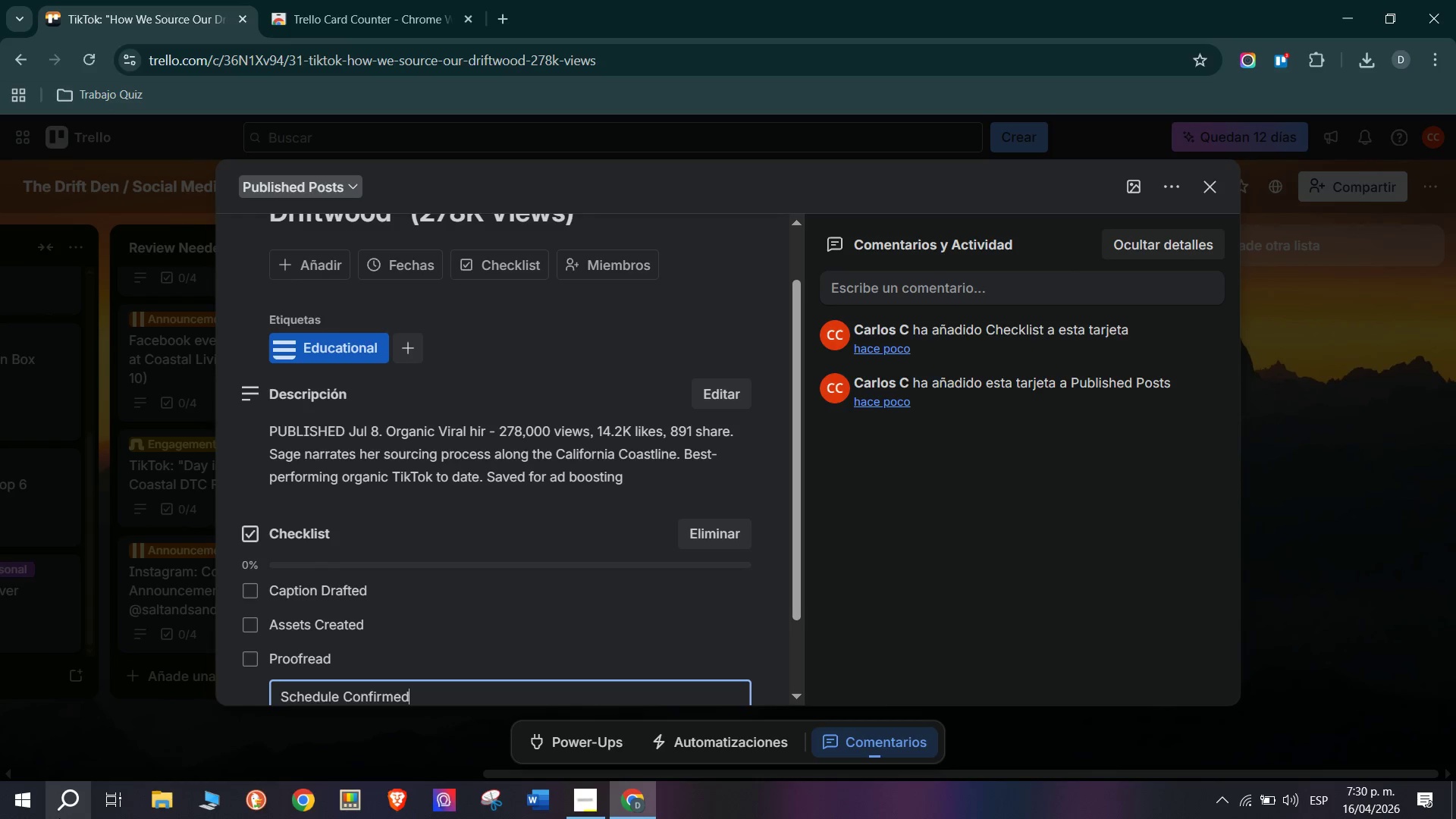 
key(Enter)
 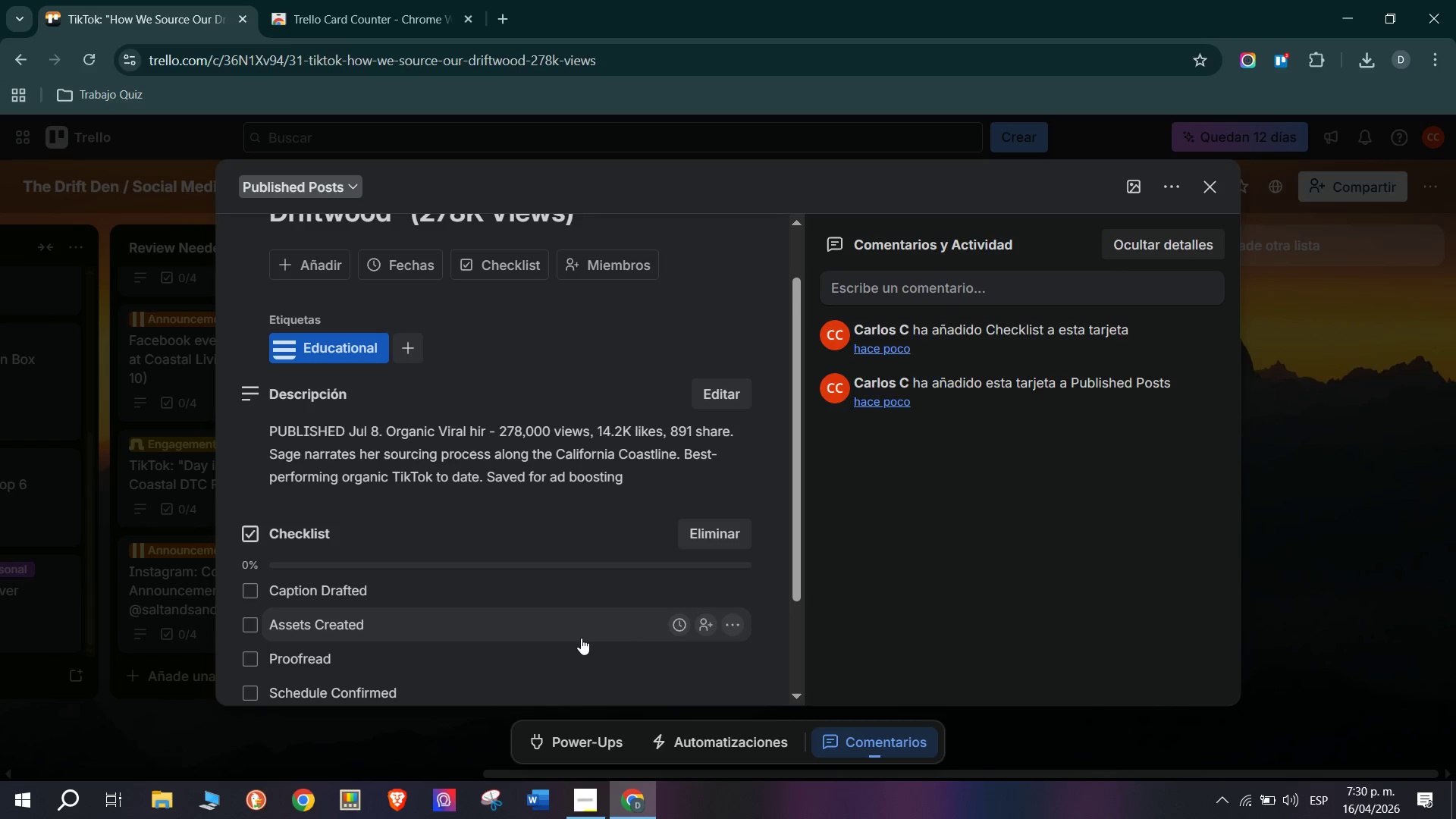 
wait(5.01)
 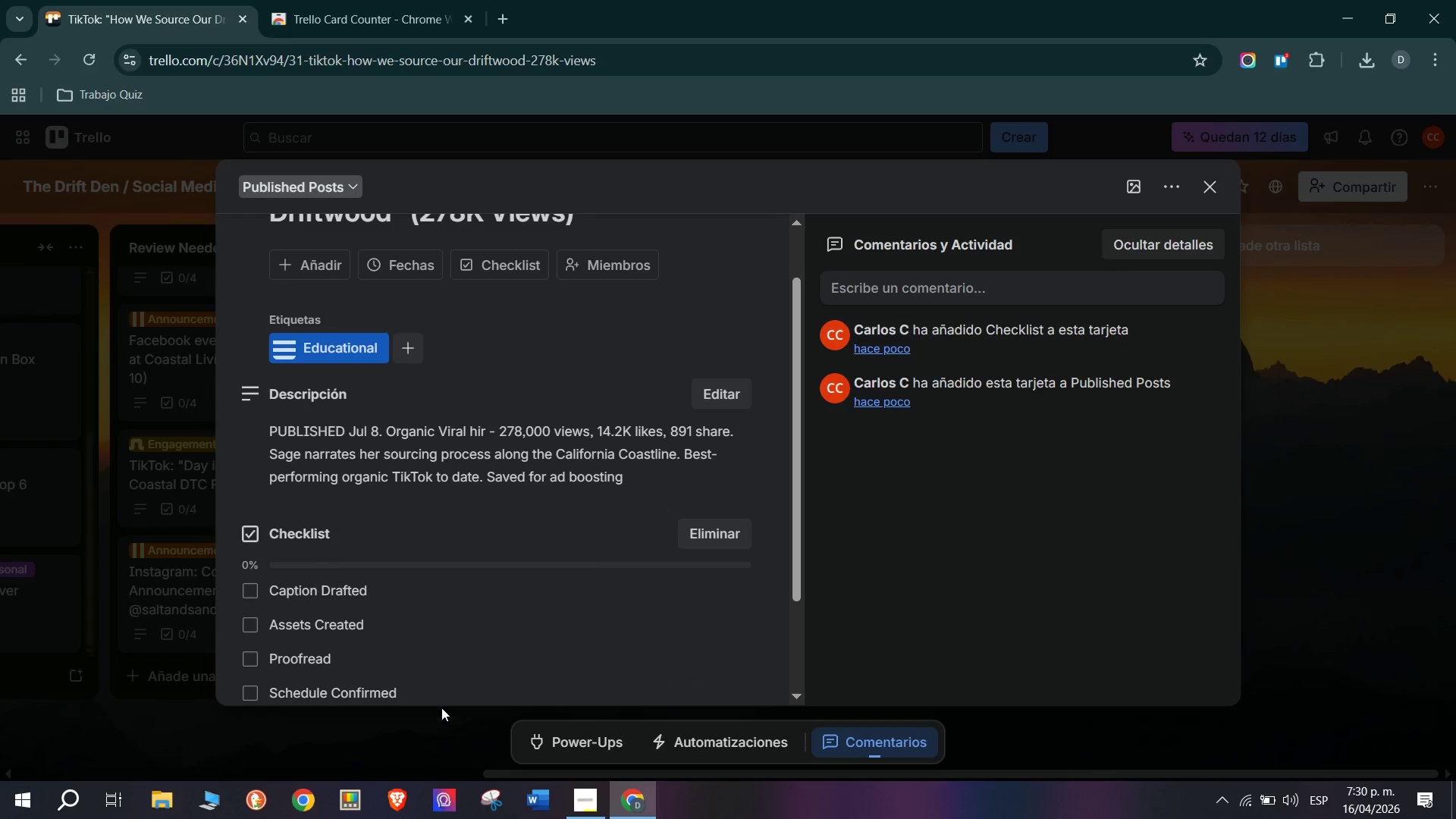 
scroll: coordinate [396, 428], scroll_direction: up, amount: 1.0
 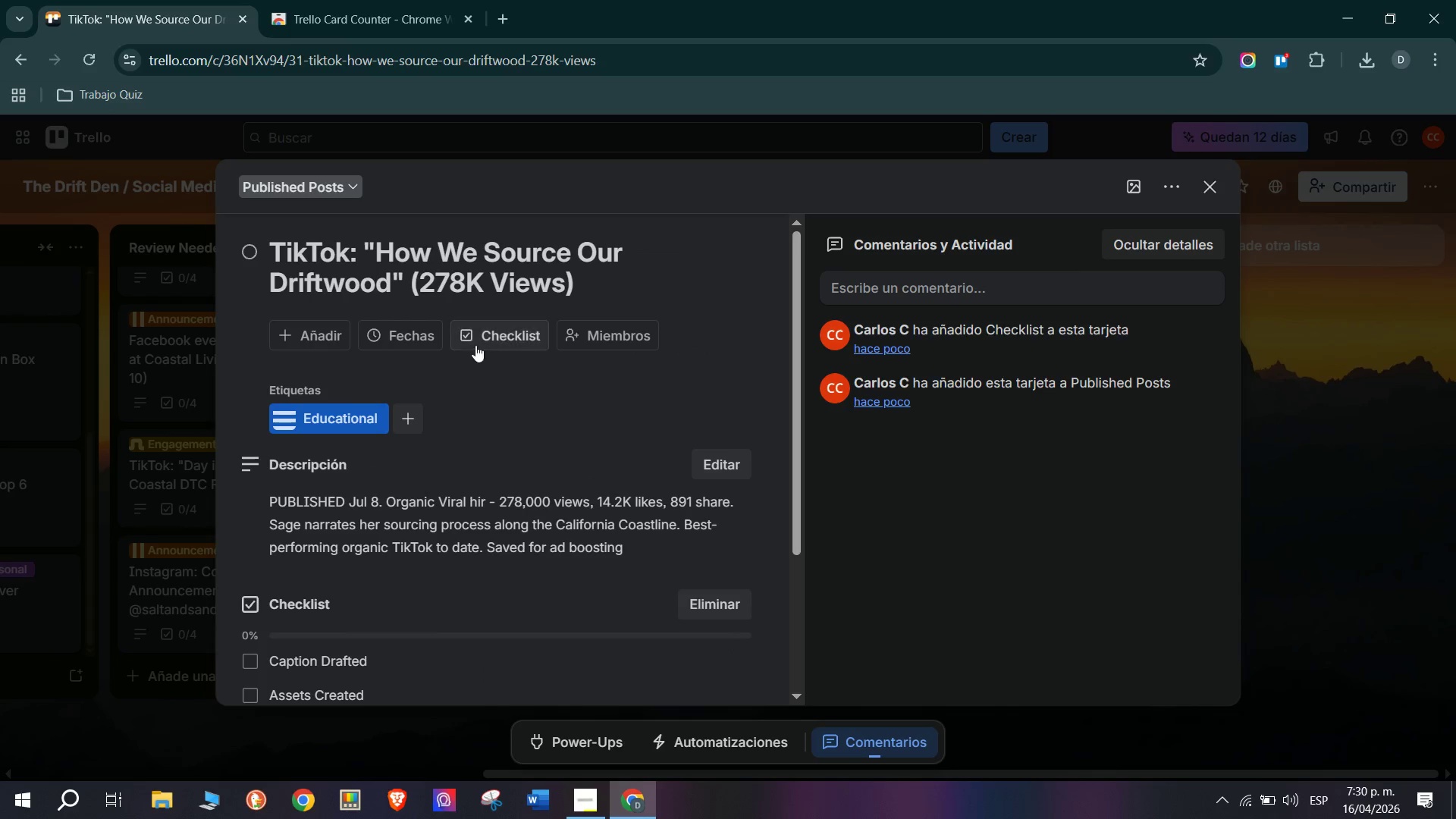 
wait(7.37)
 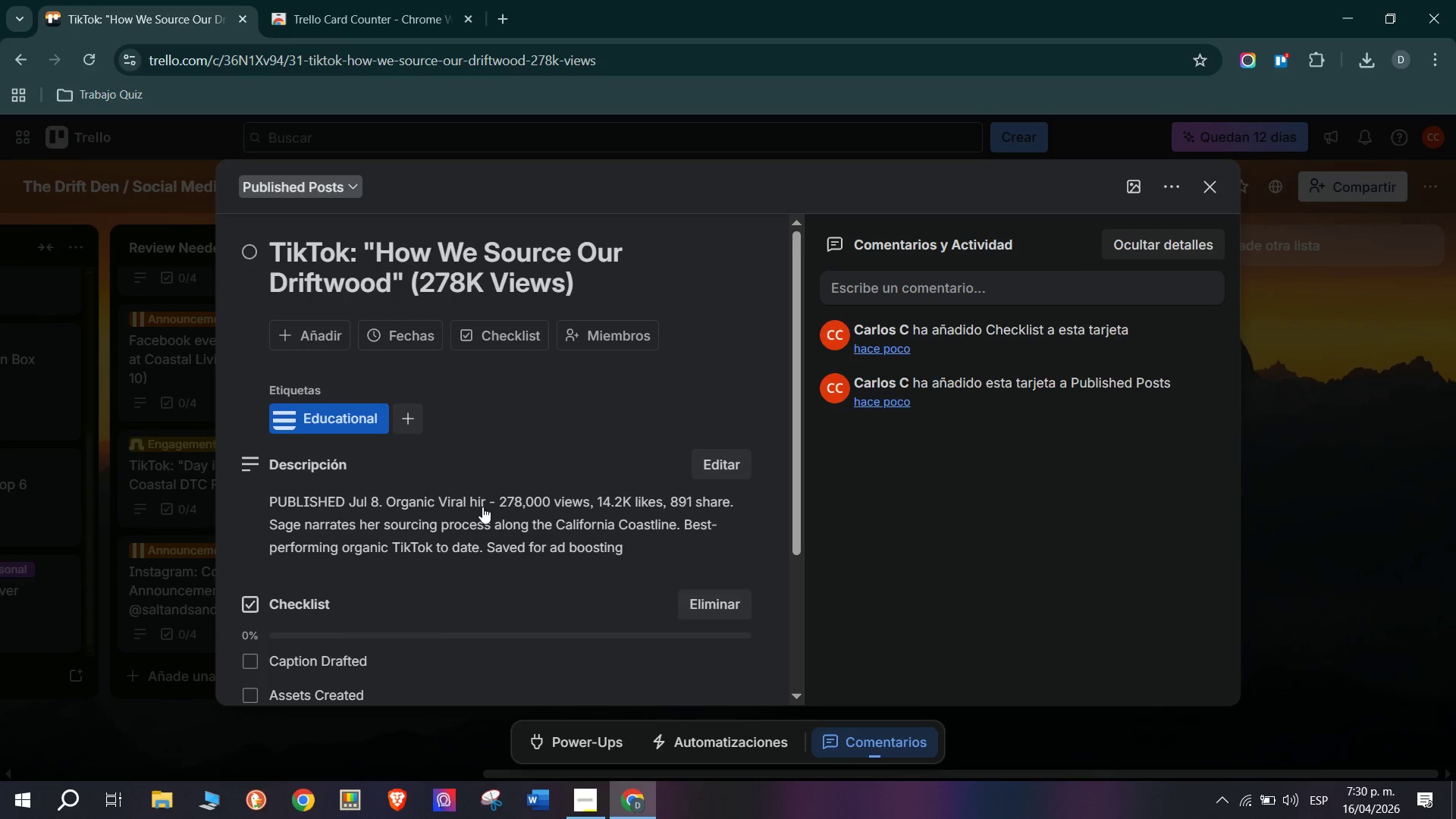 
left_click([408, 338])
 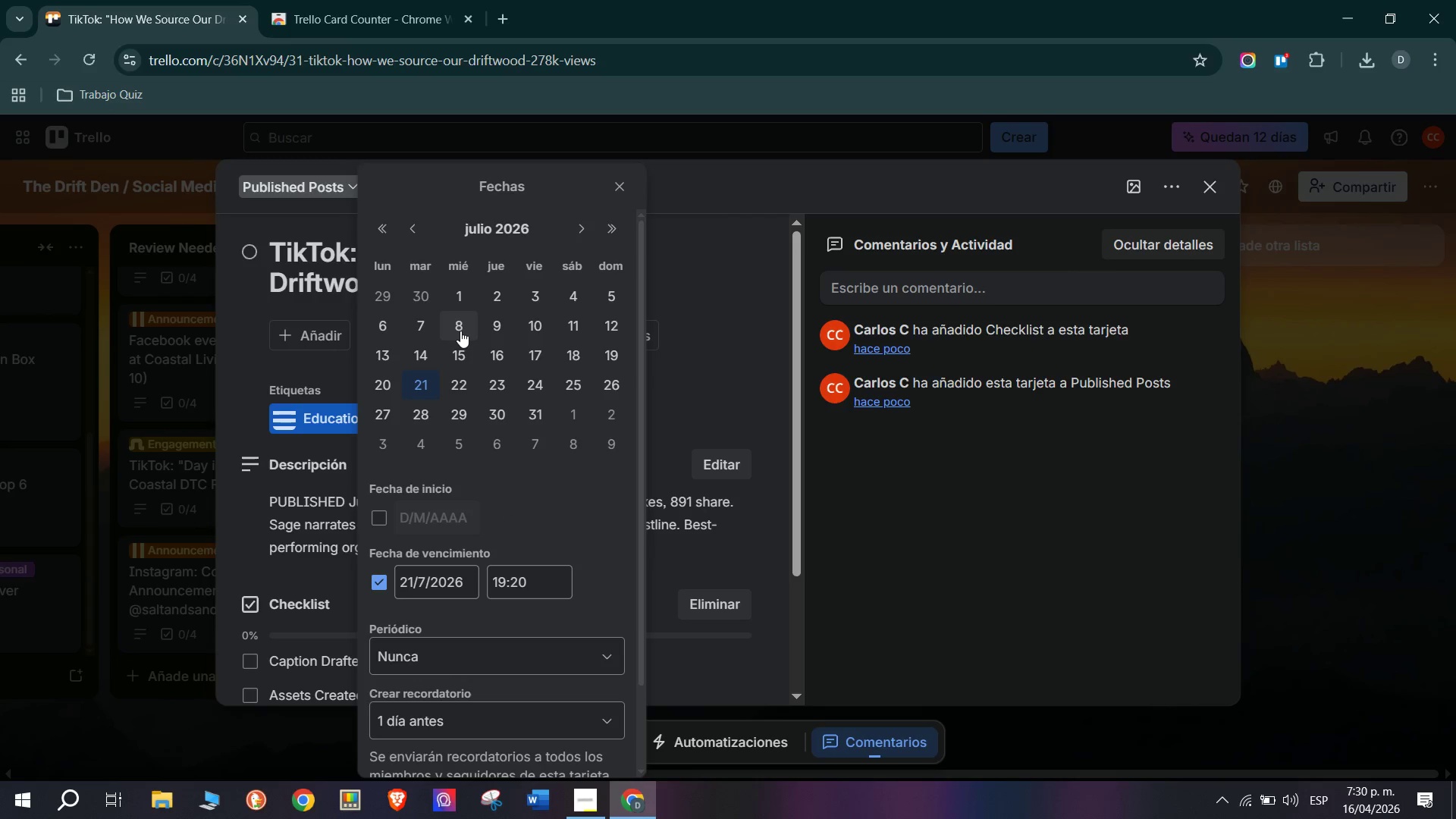 
scroll: coordinate [468, 726], scroll_direction: down, amount: 2.0
 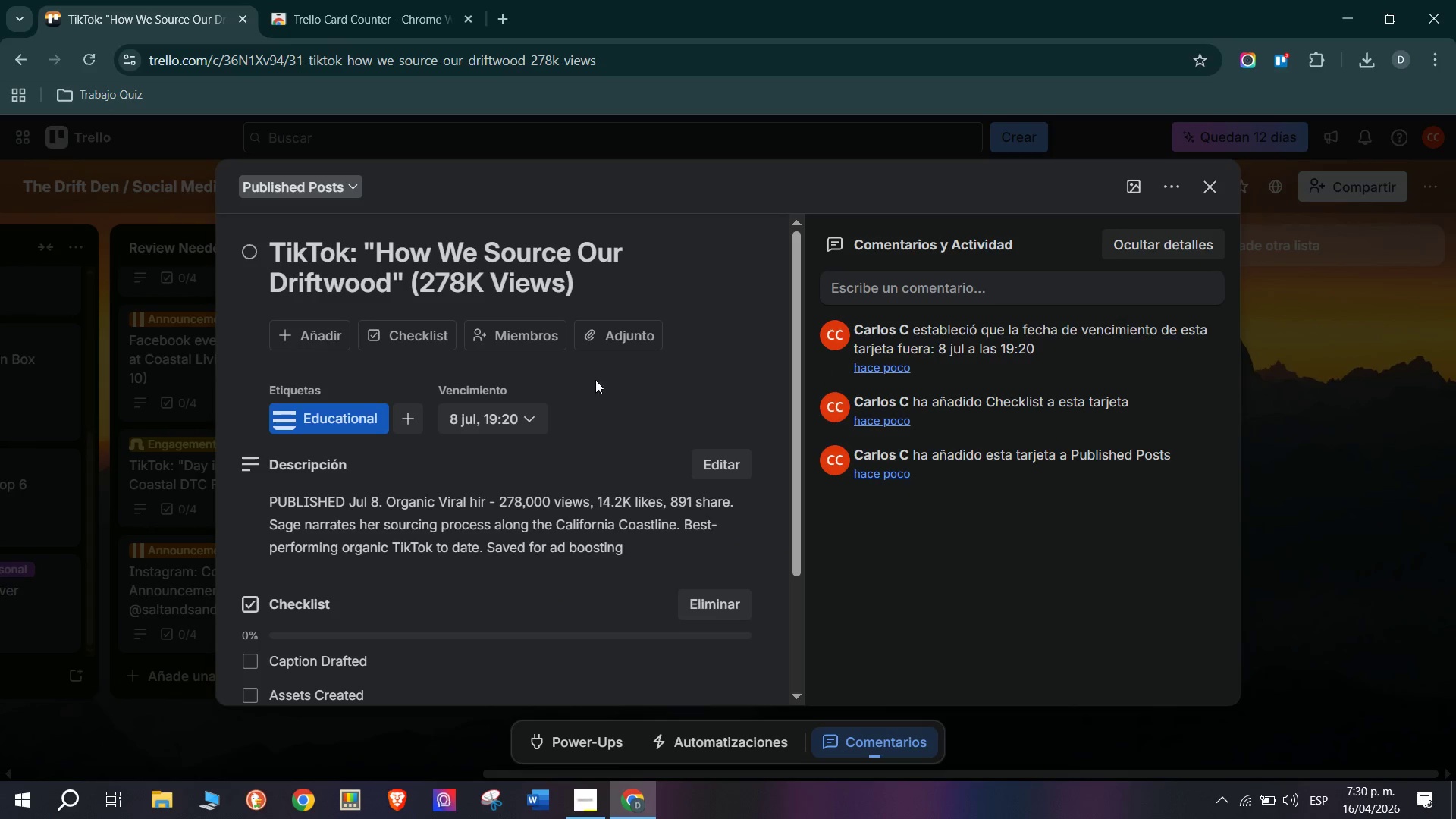 
left_click([206, 437])
 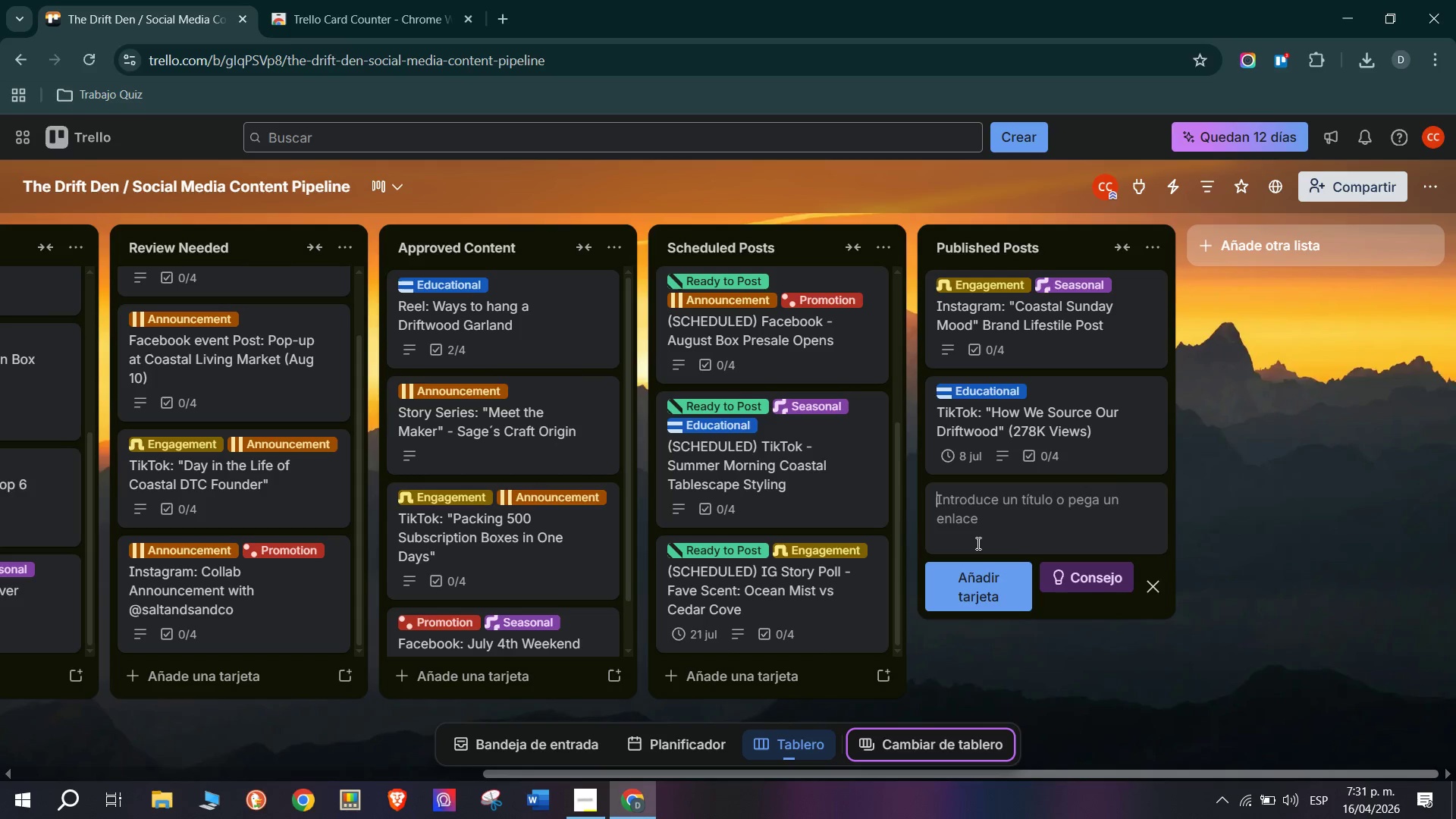 
wait(9.58)
 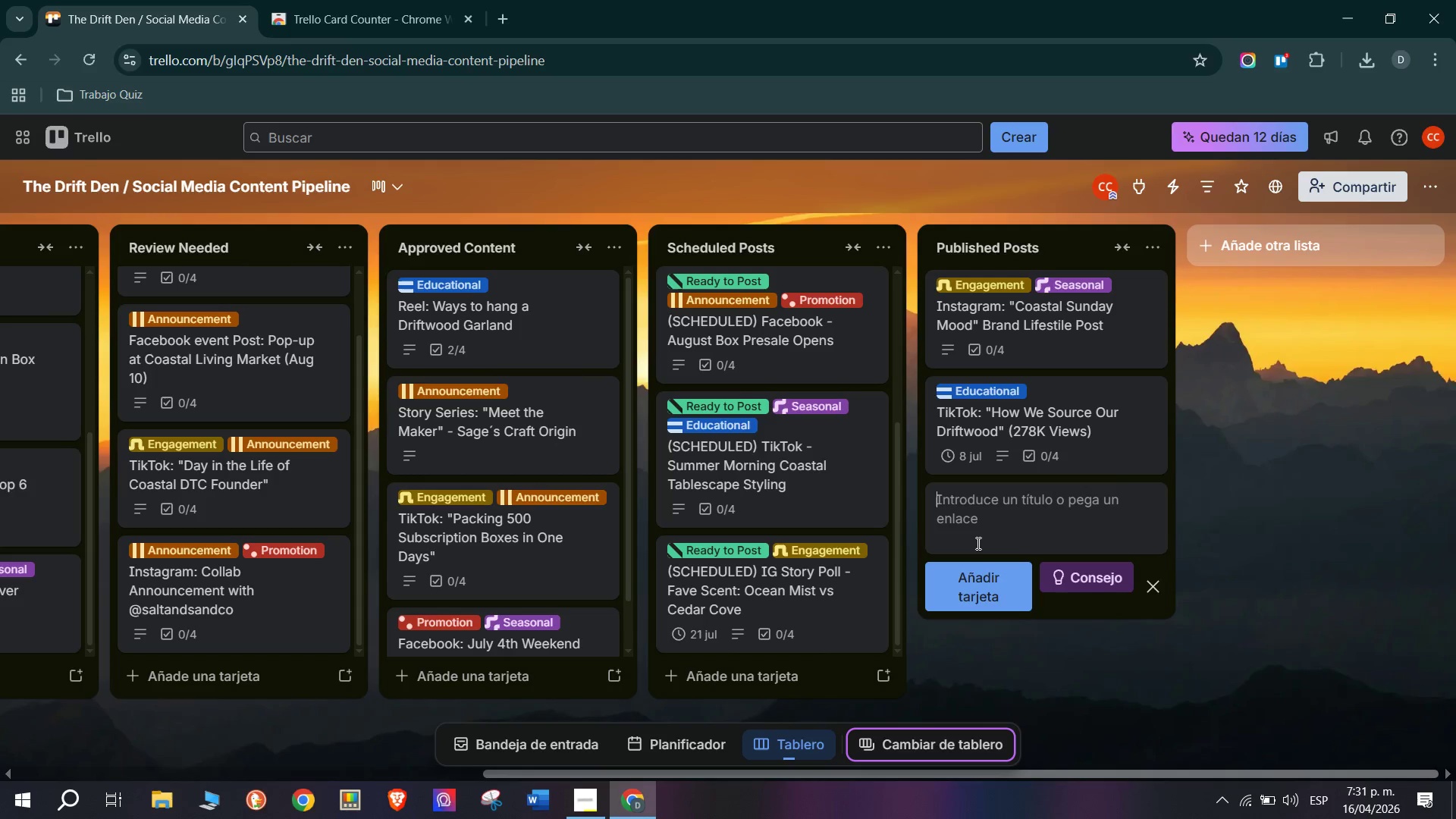 
type(Facebook)
 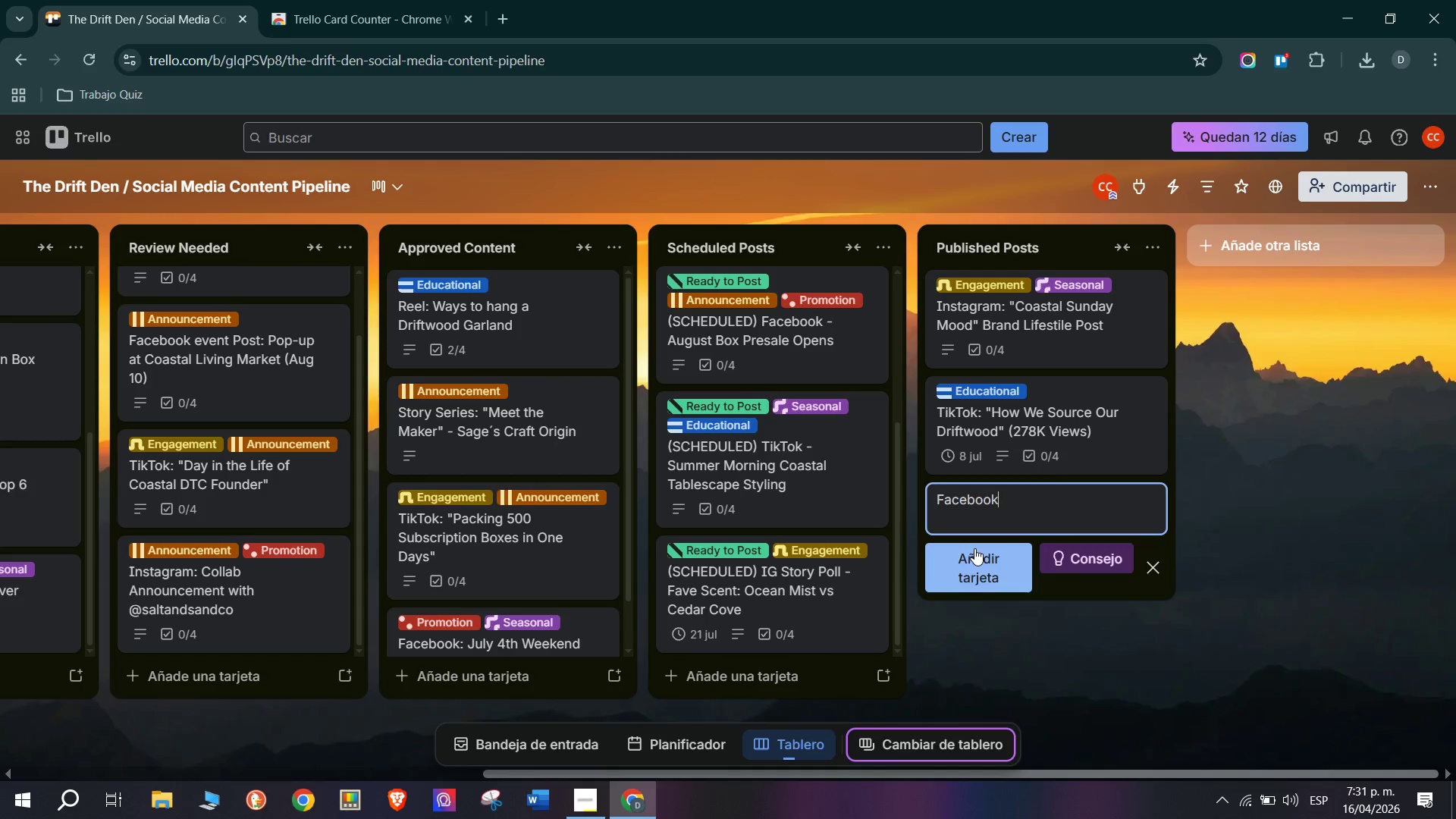 
type(> July)
 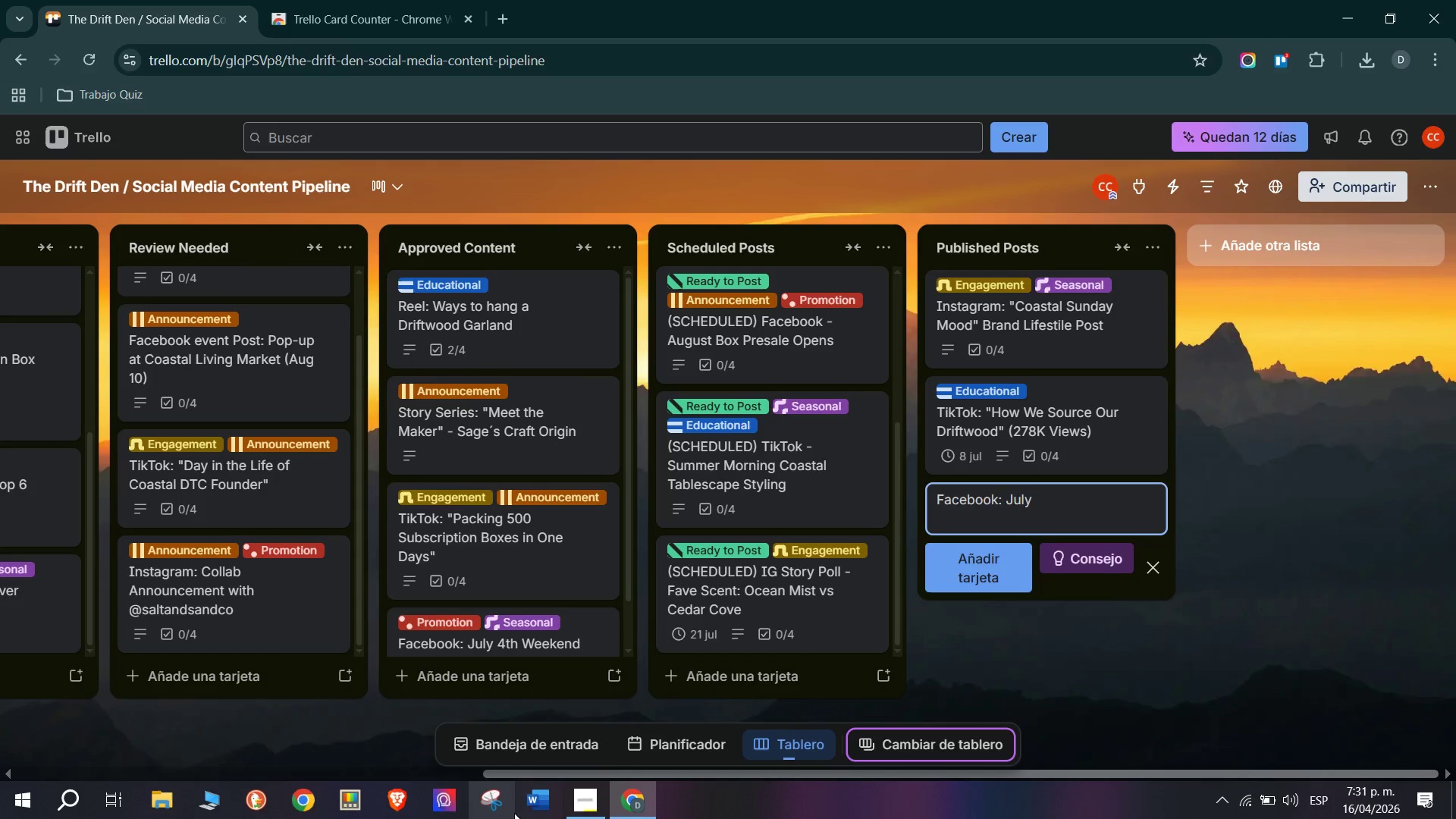 
key(Space)
 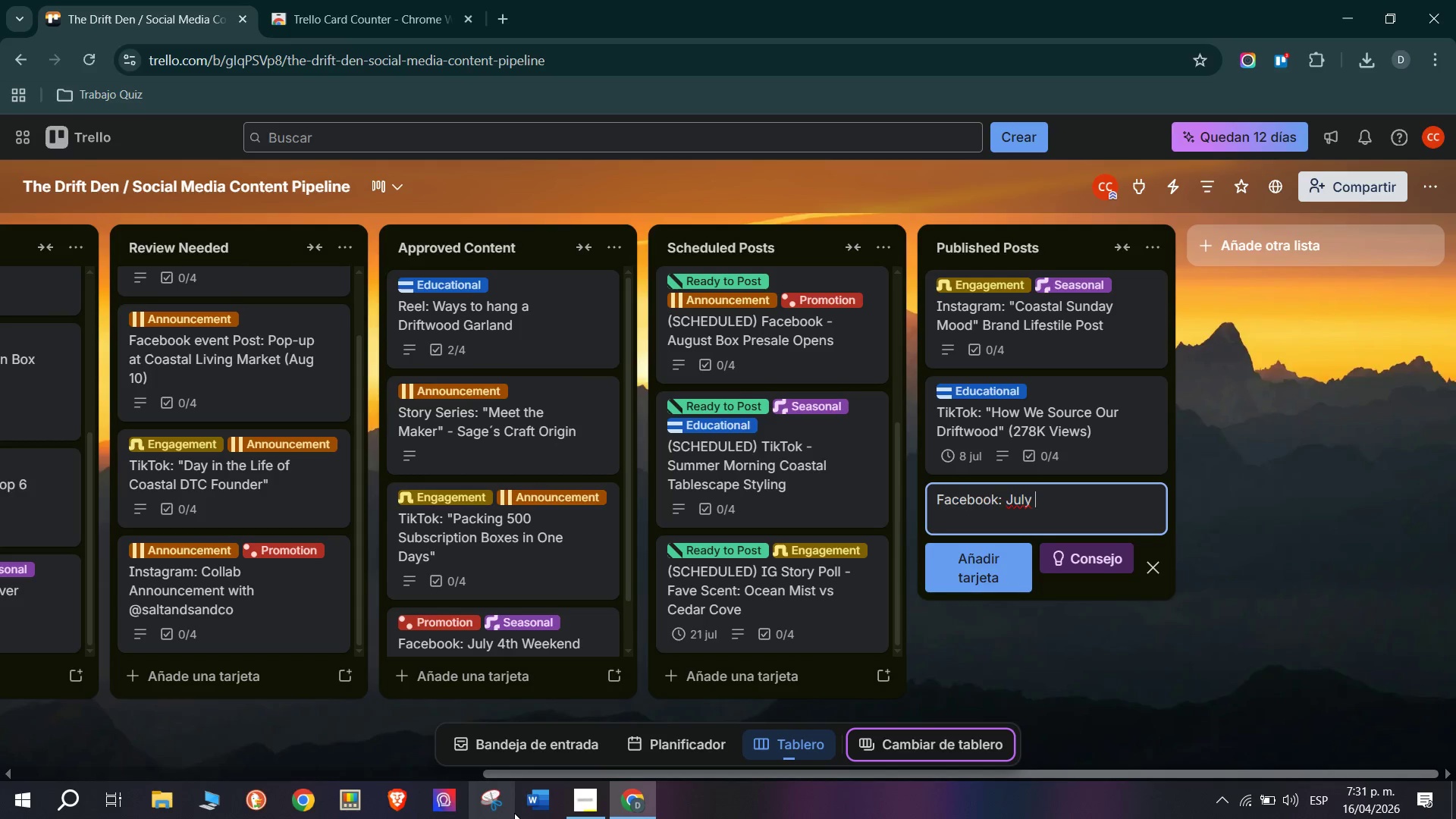 
key(CapsLock)
 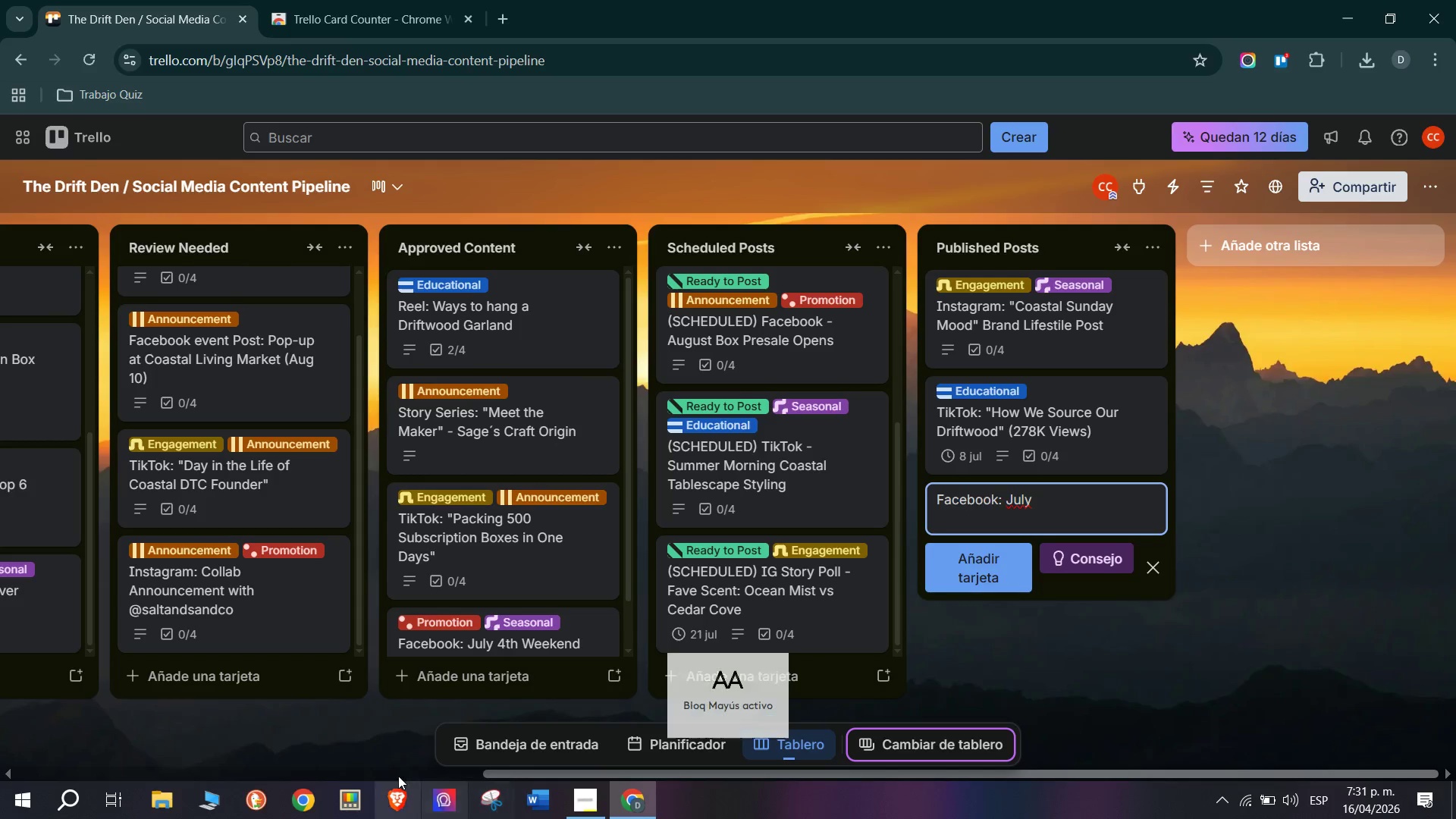 
type(Newslettr)
 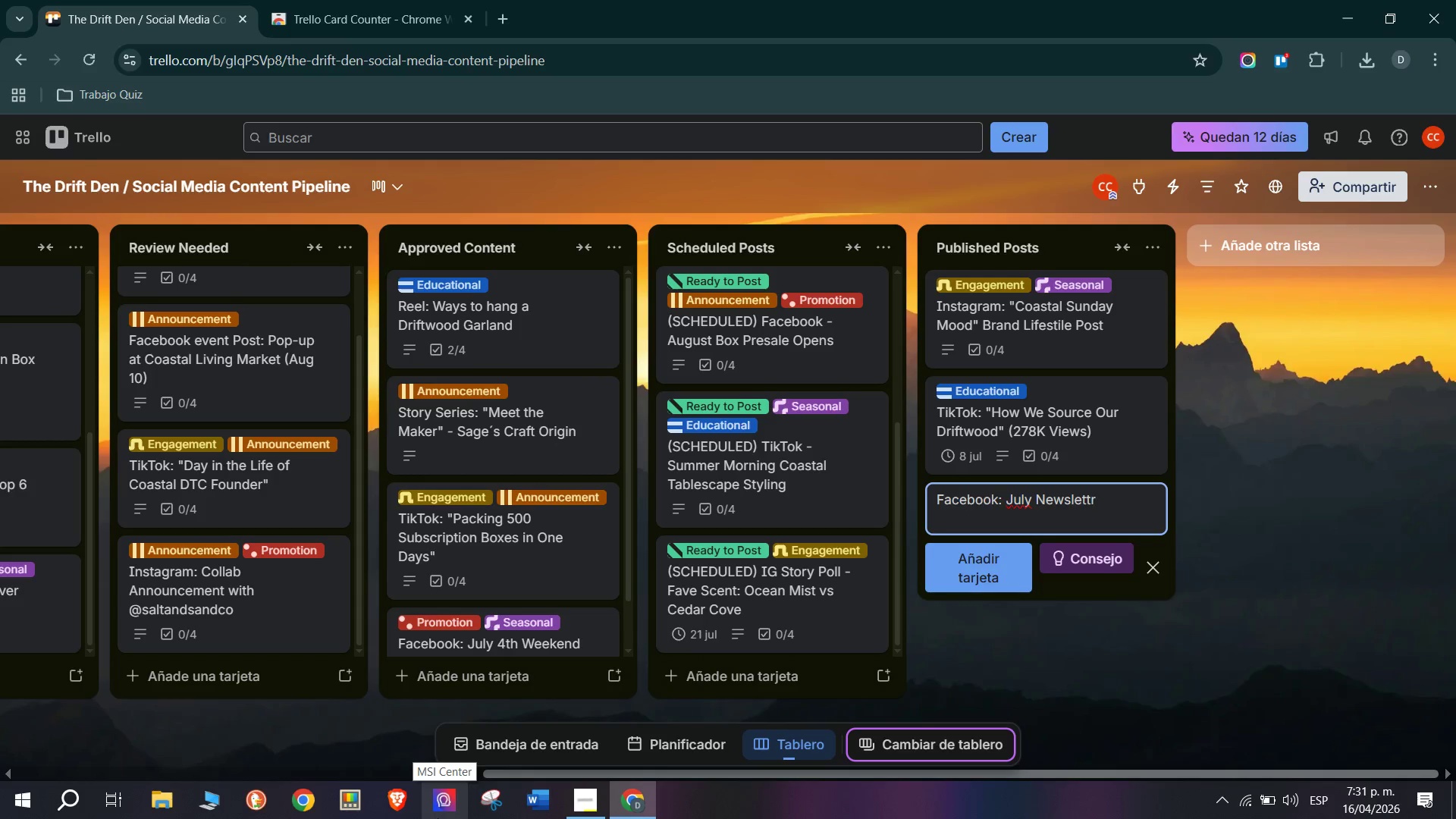 
key(Backspace)
type(er)
 